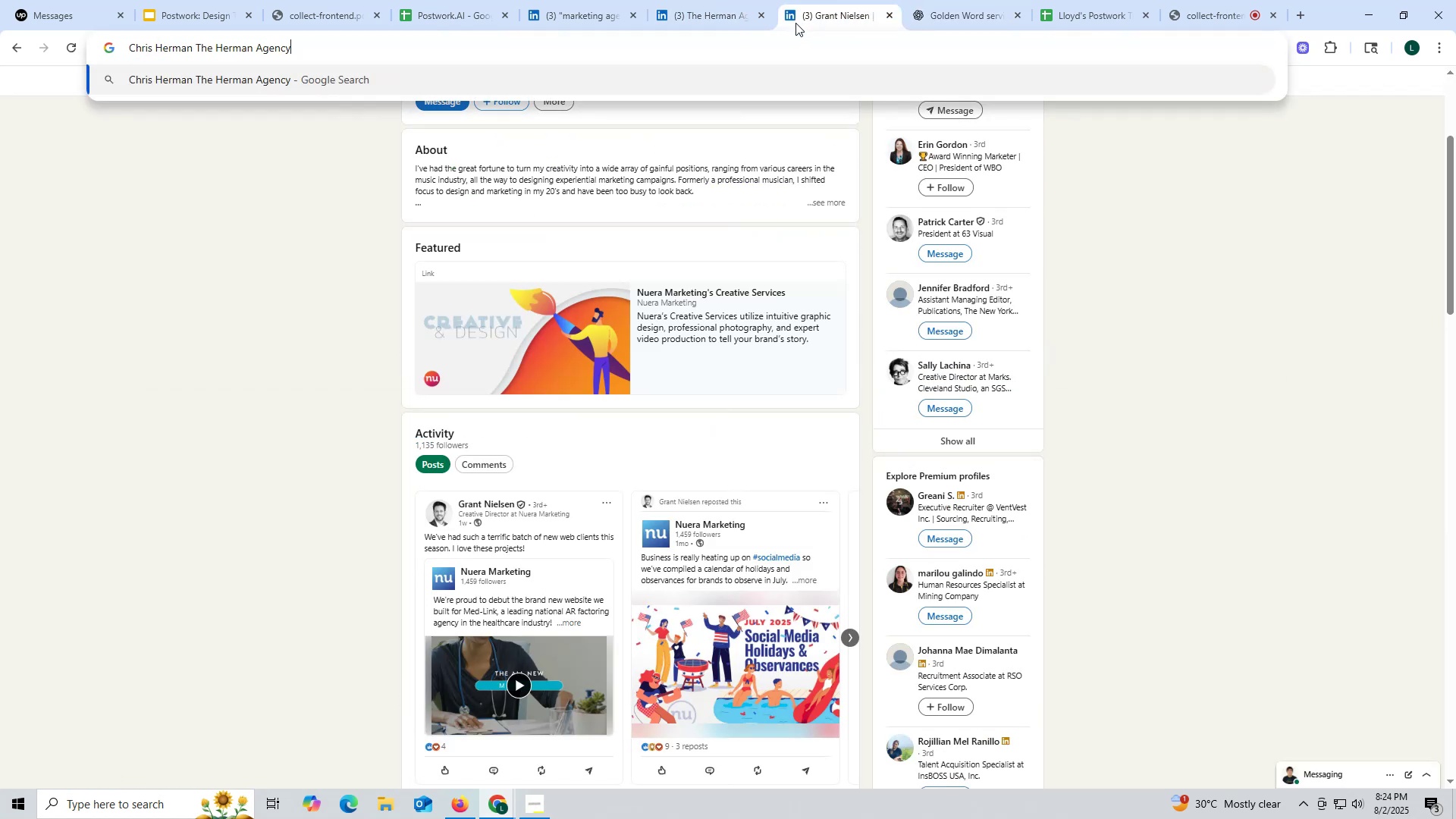 
key(Space)
 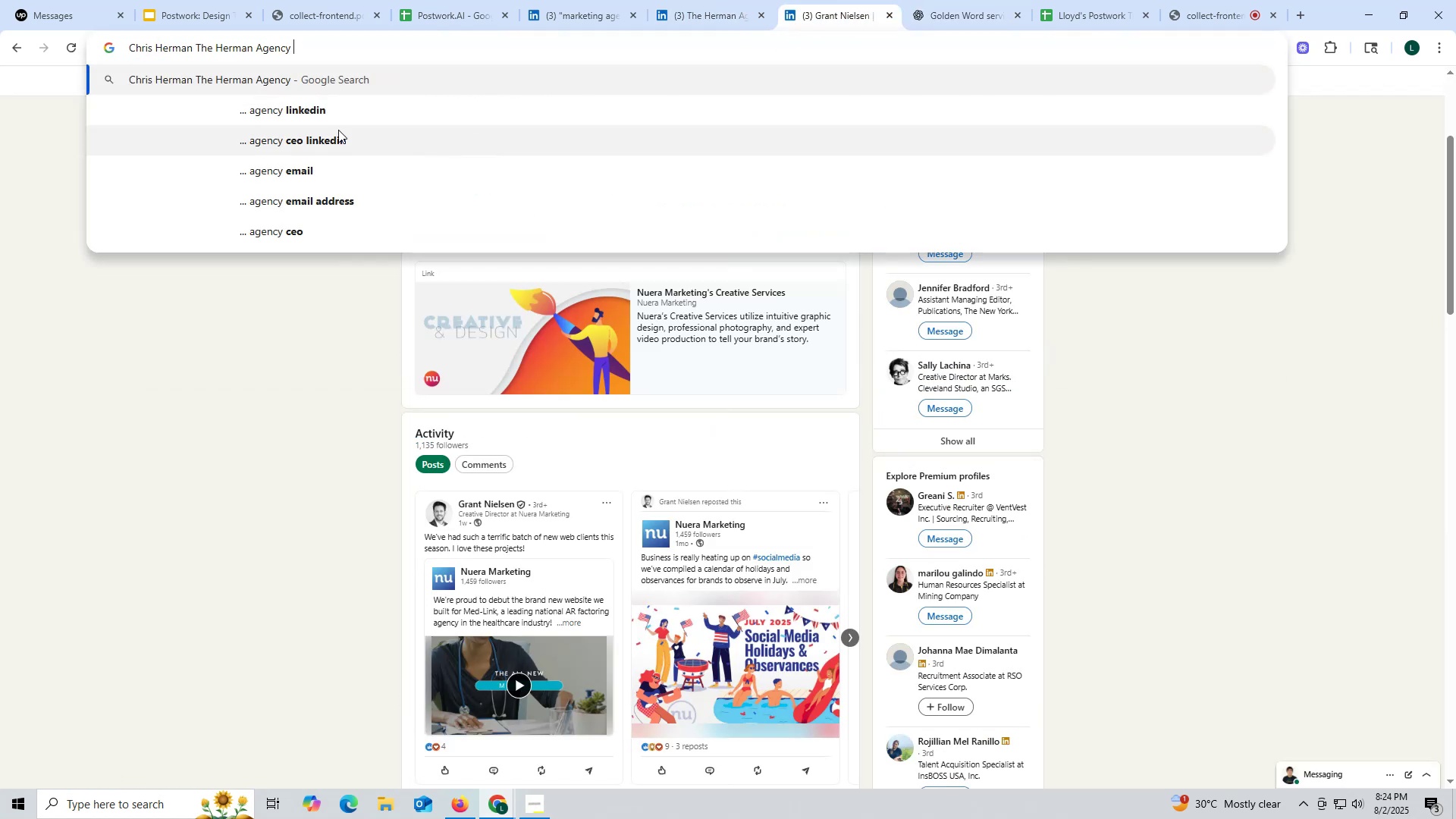 
left_click([312, 109])
 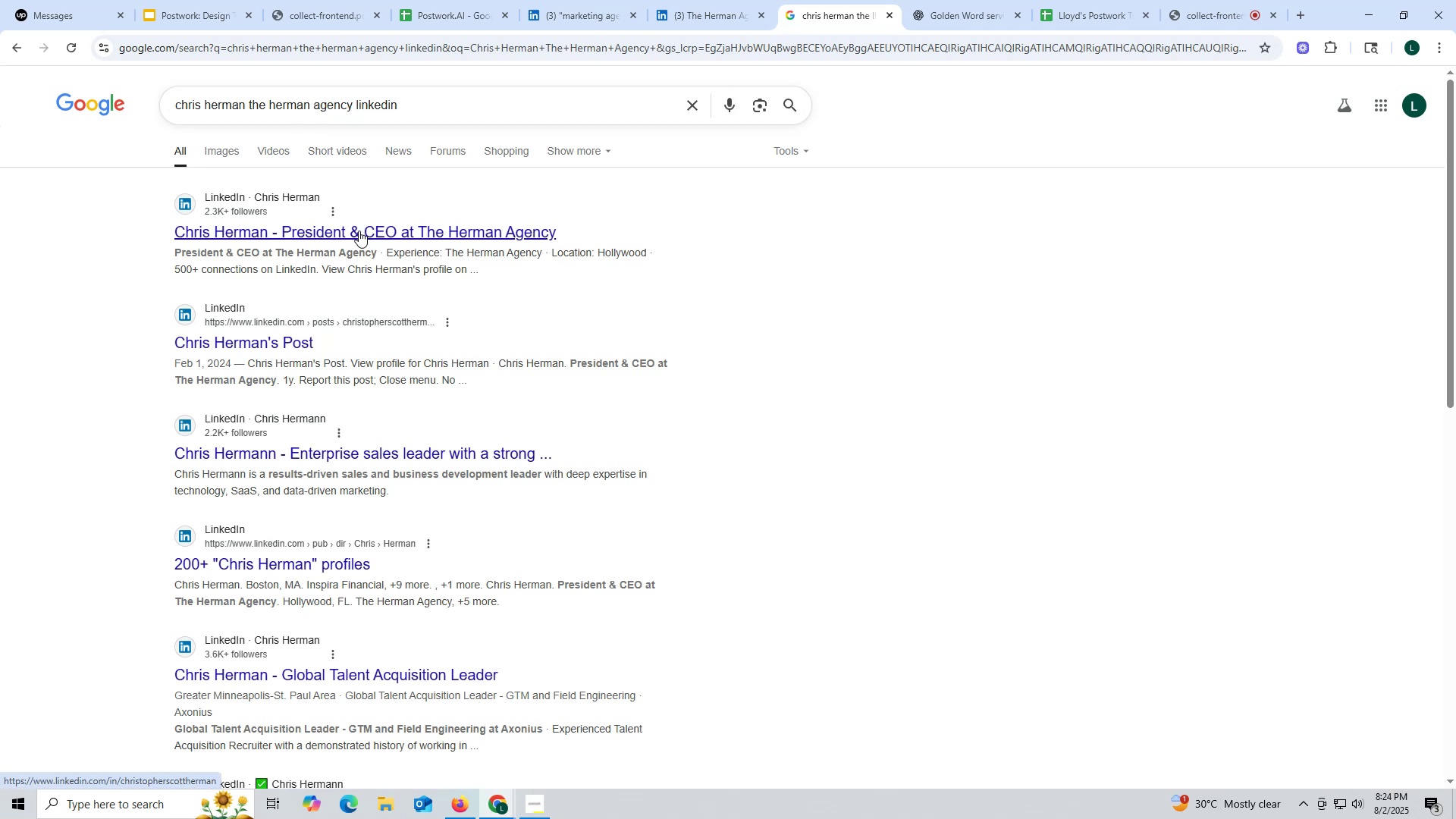 
left_click([355, 224])
 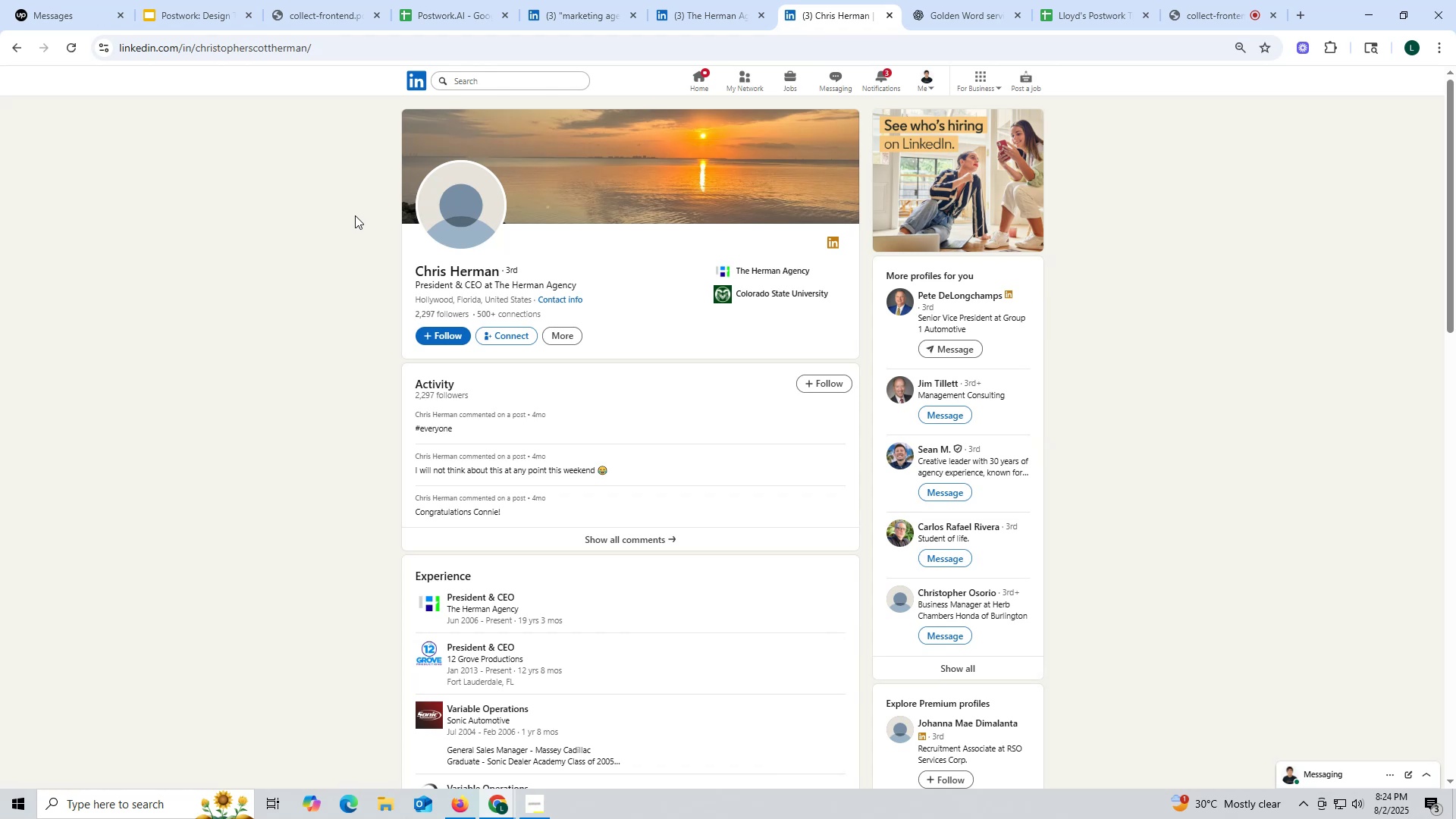 
wait(16.06)
 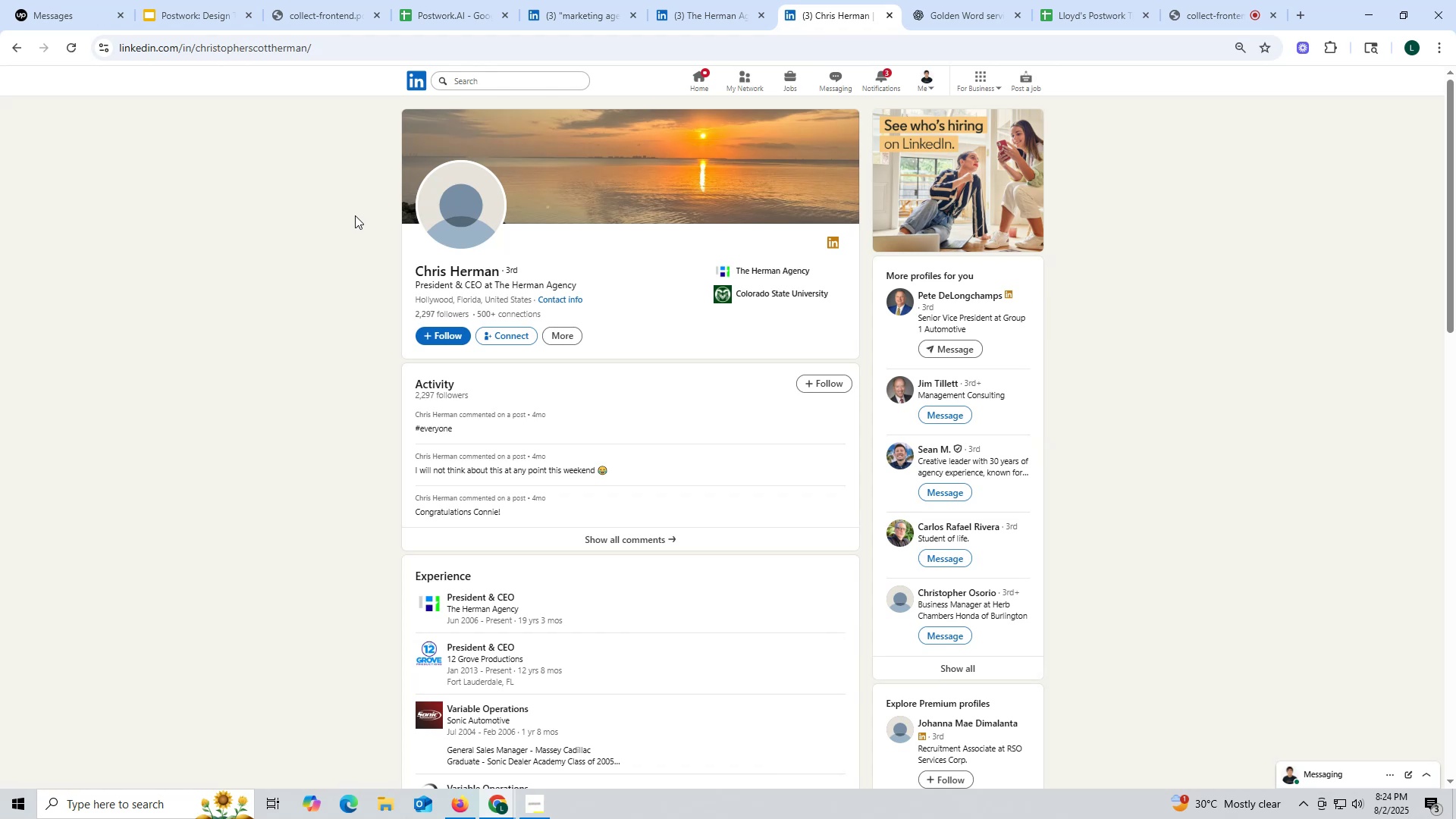 
left_click([706, 10])
 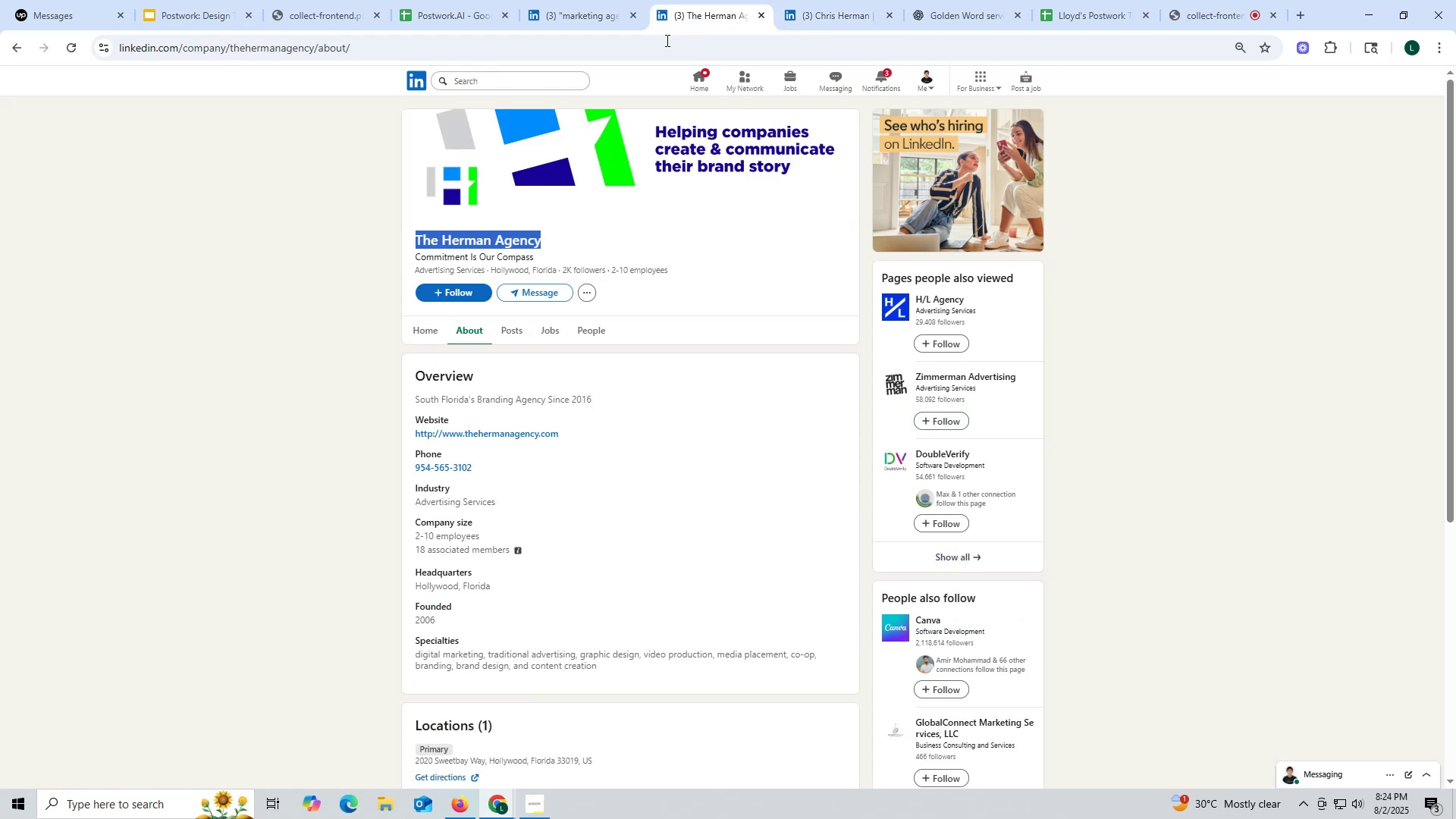 
key(Control+ControlLeft)
 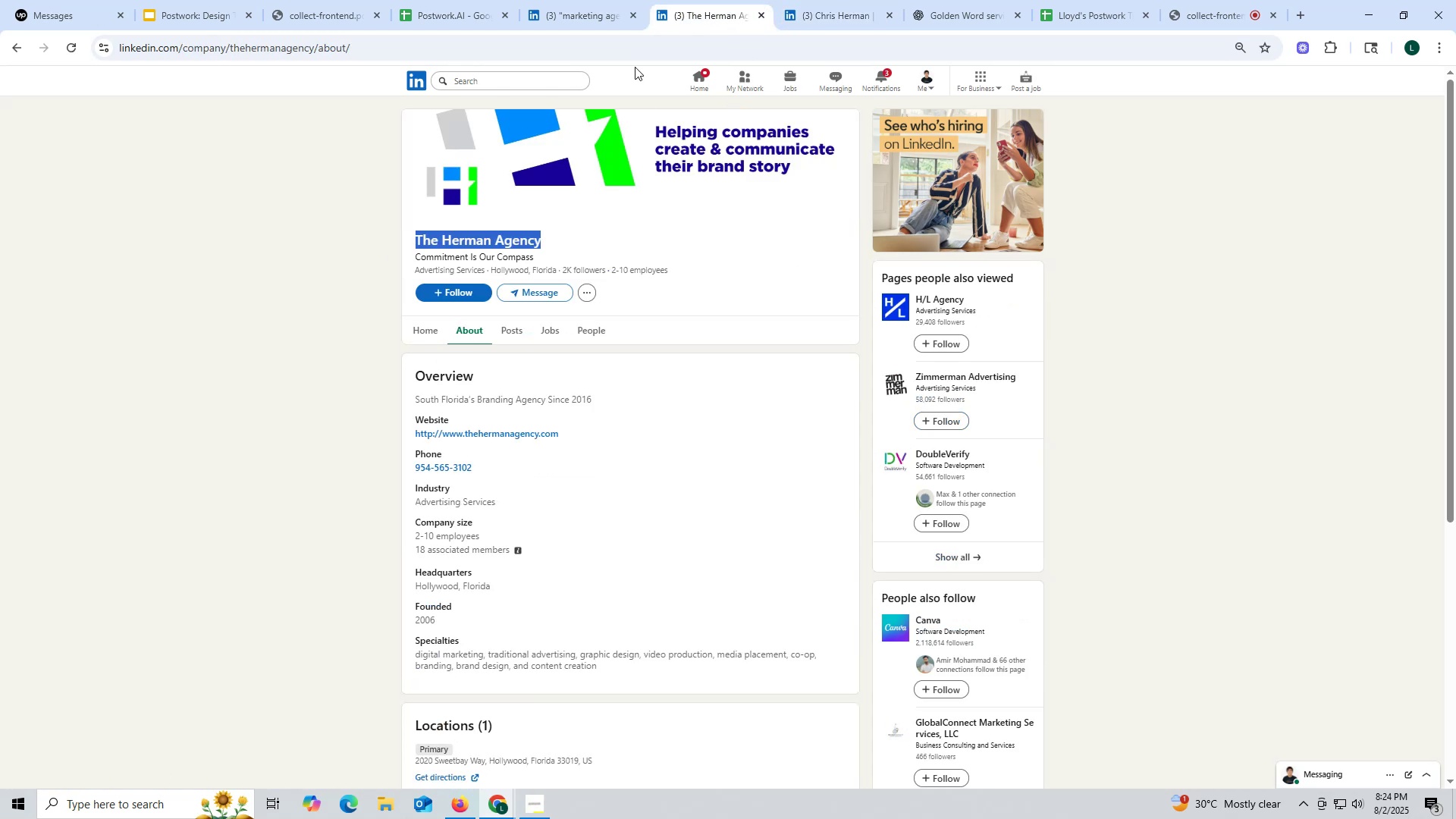 
key(Control+C)
 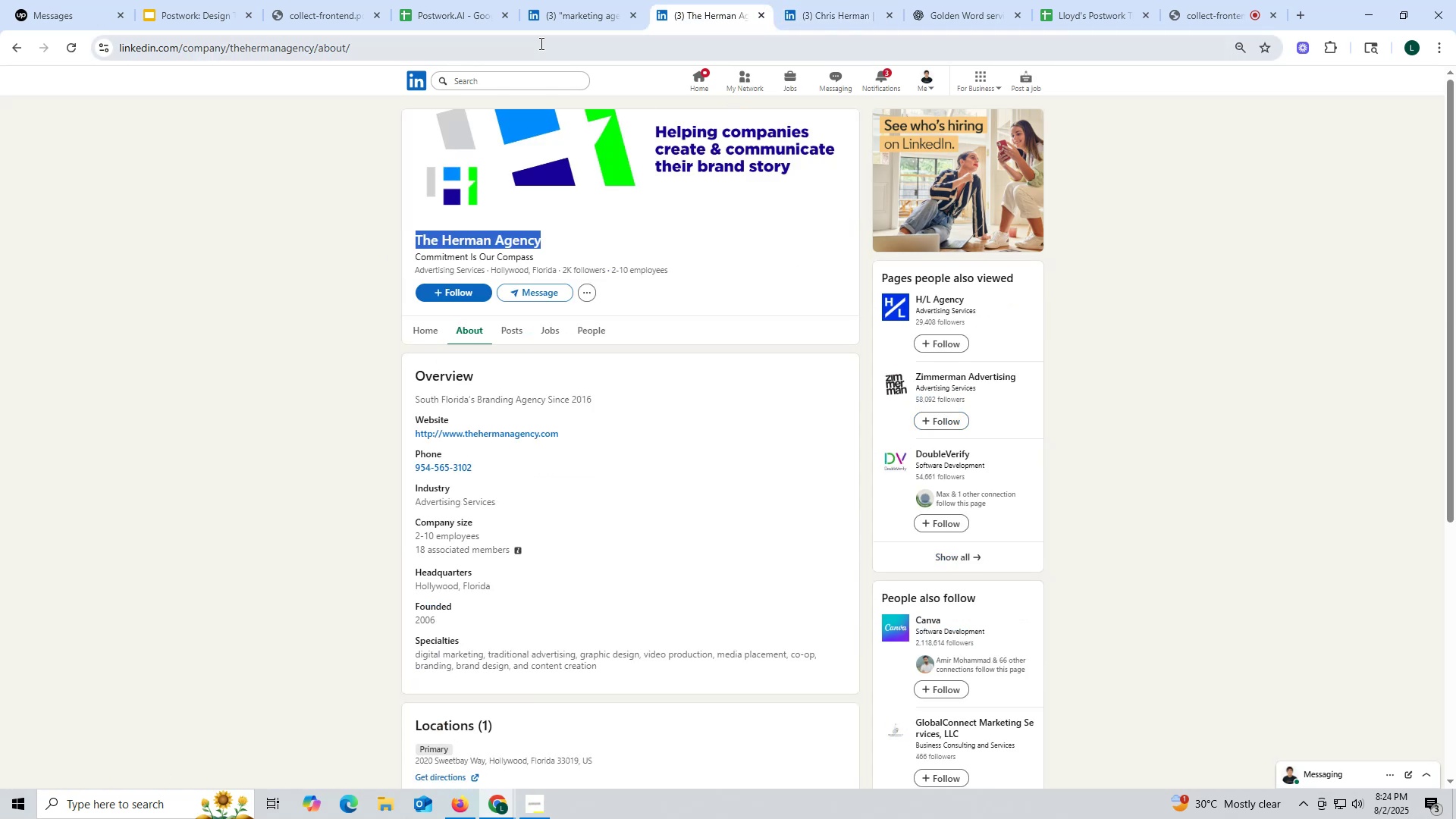 
key(Control+ControlLeft)
 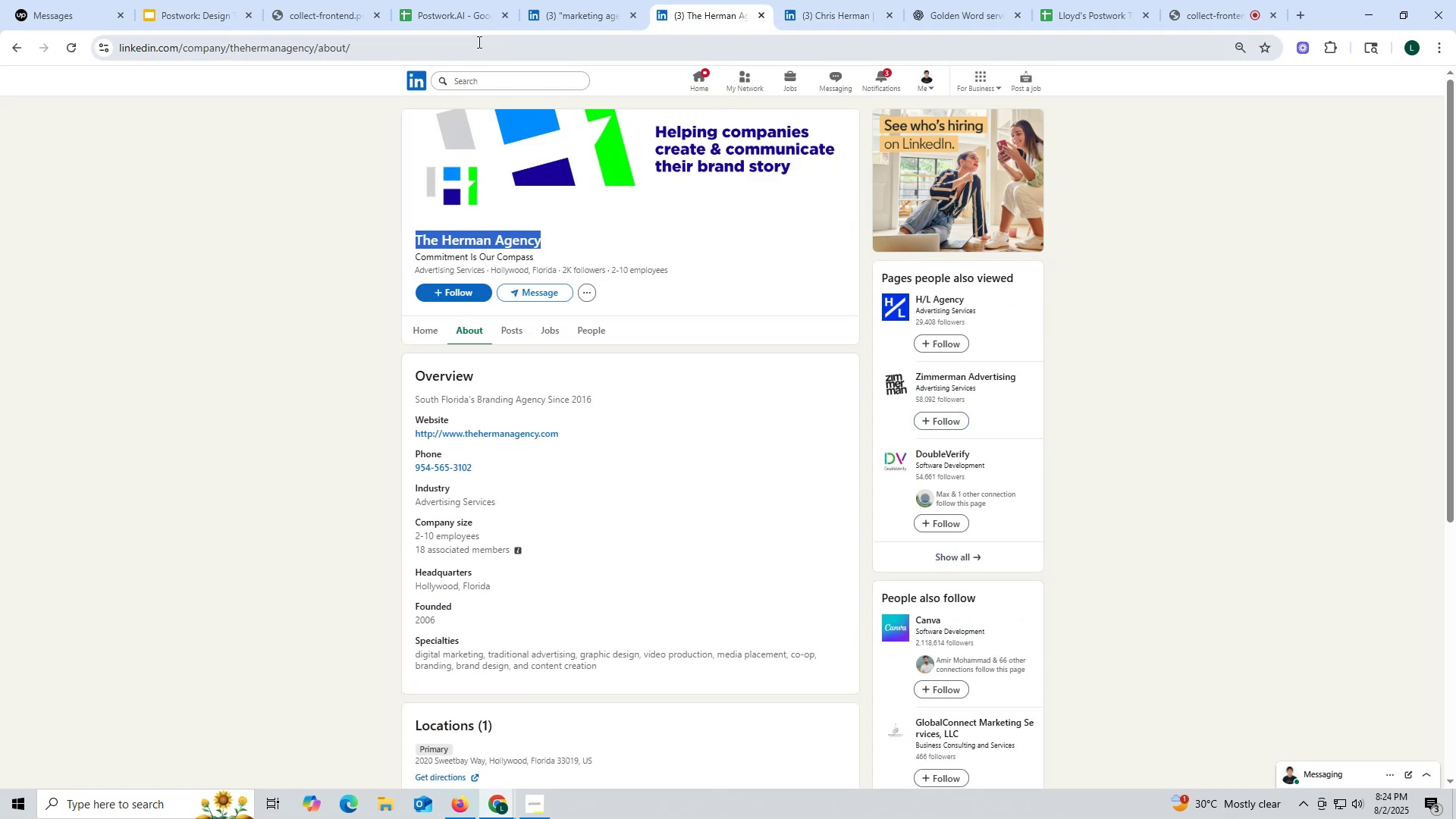 
key(Control+C)
 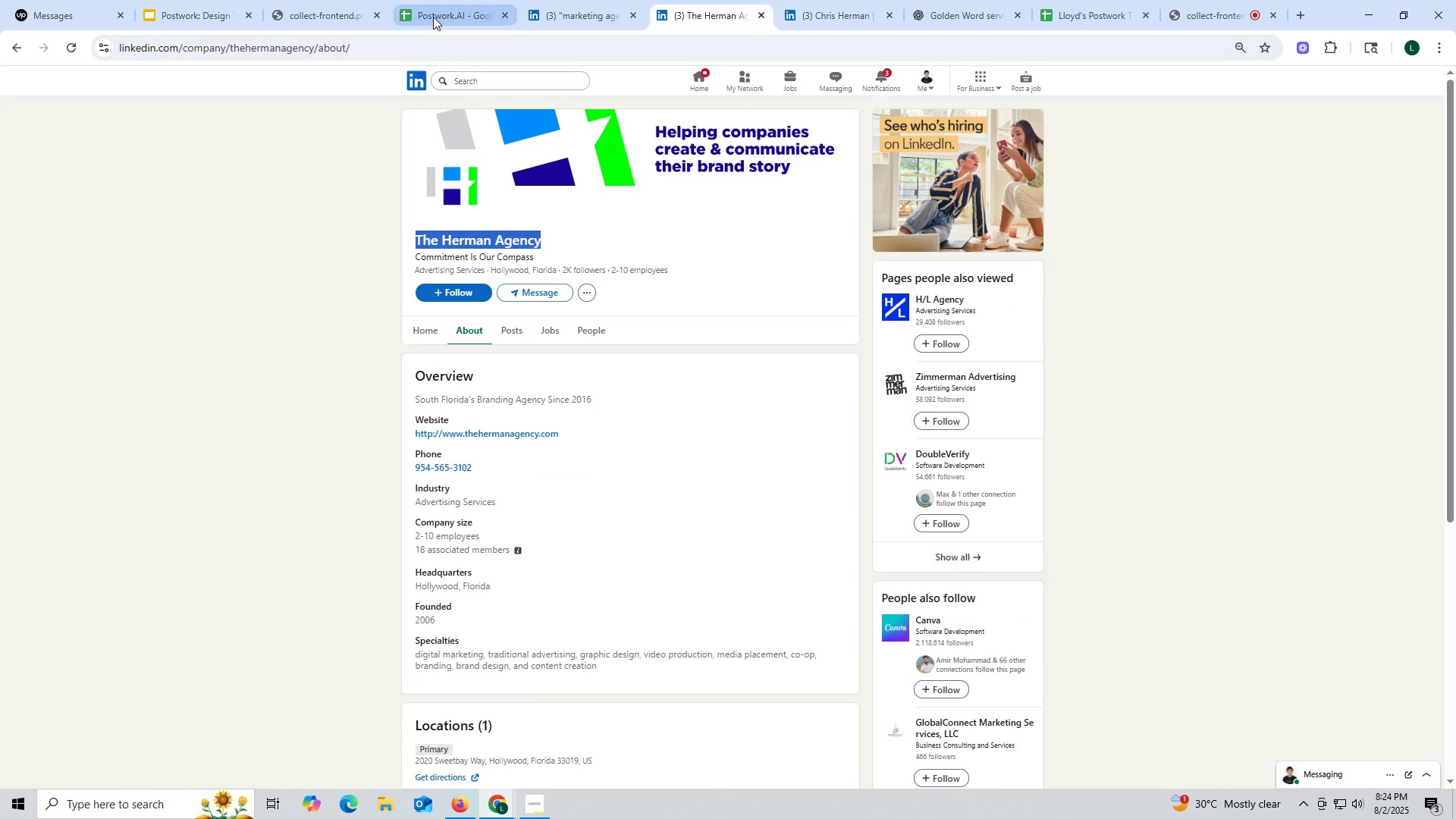 
left_click([433, 17])
 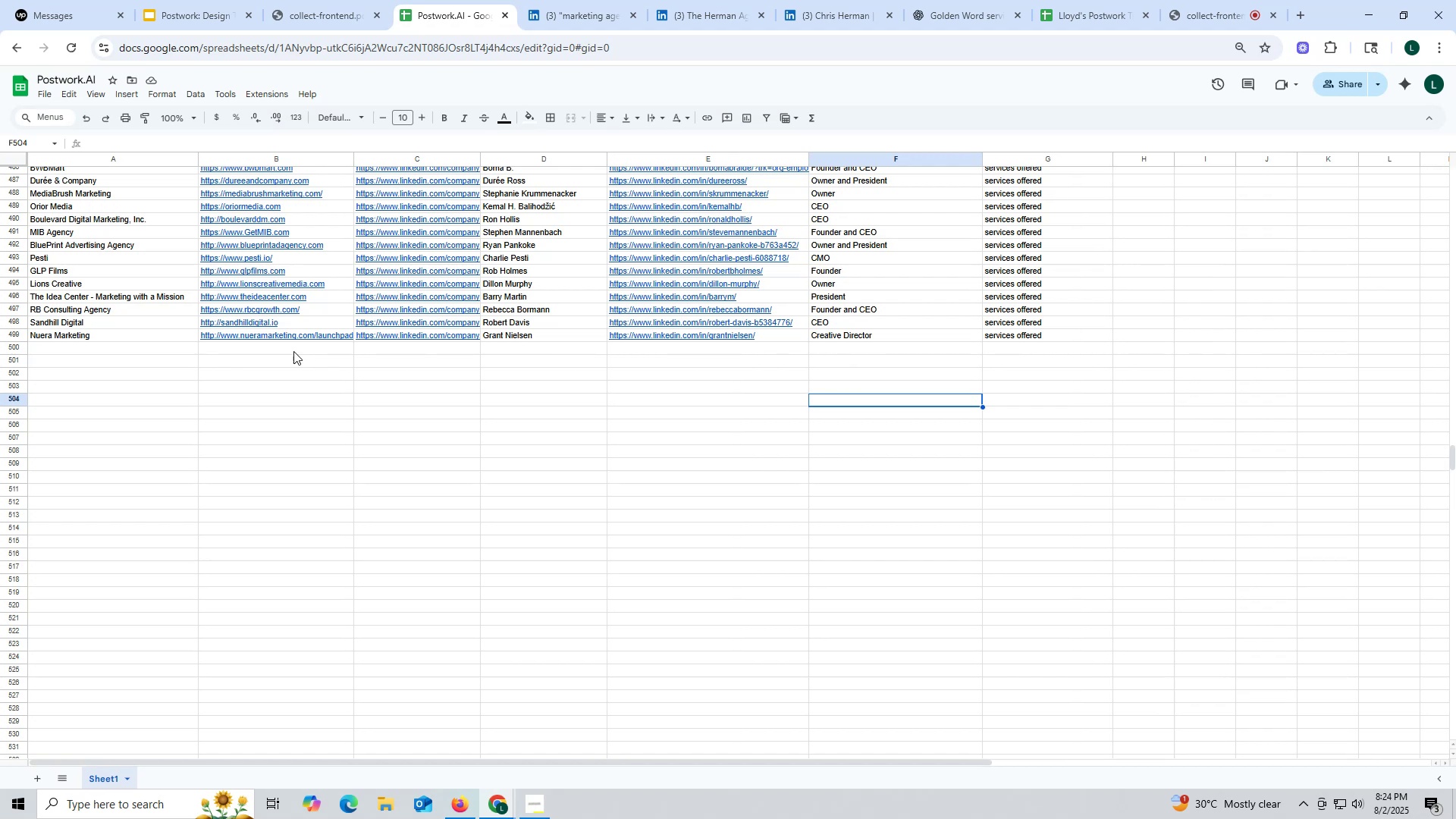 
double_click([148, 353])
 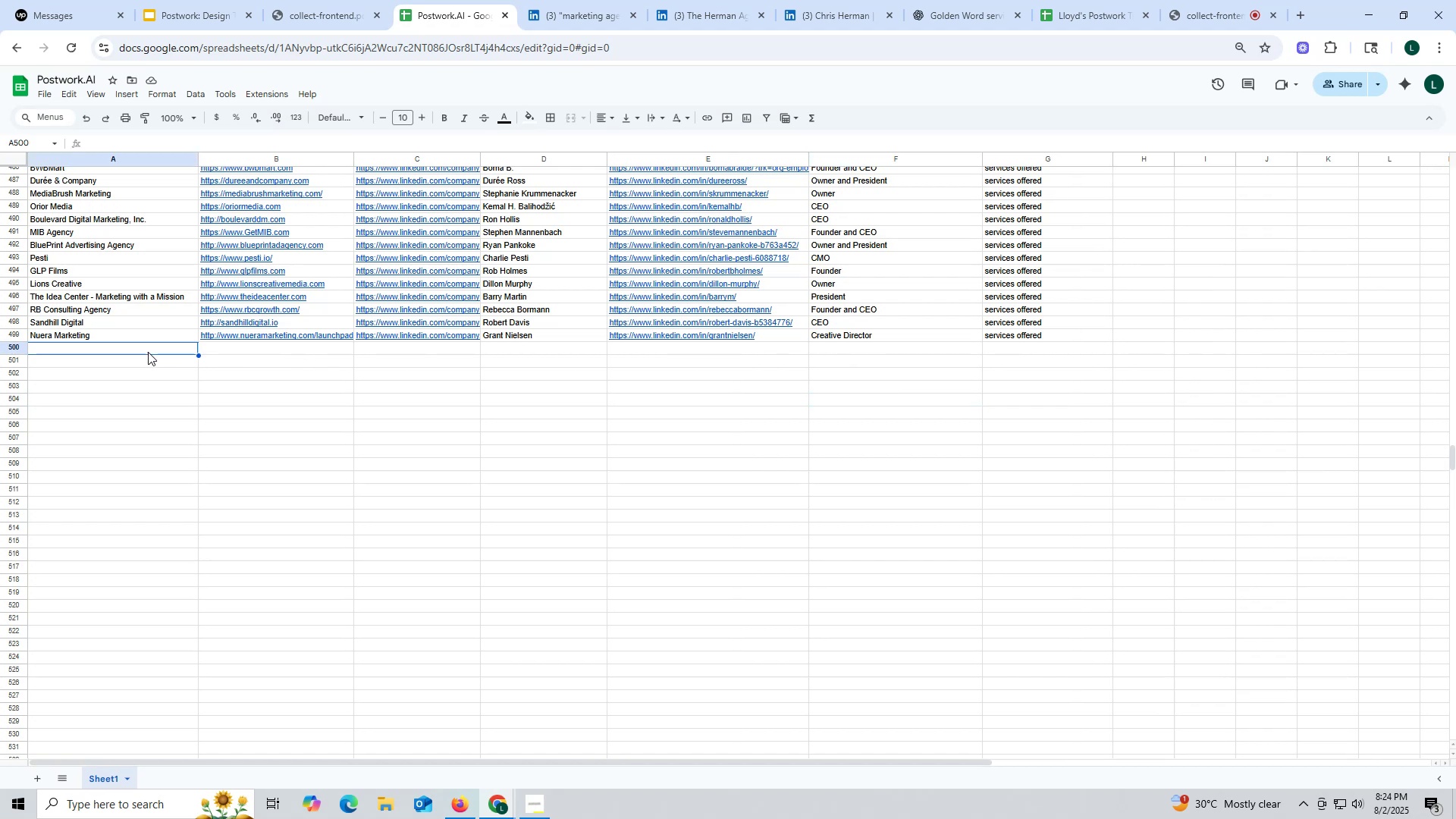 
key(Control+ControlLeft)
 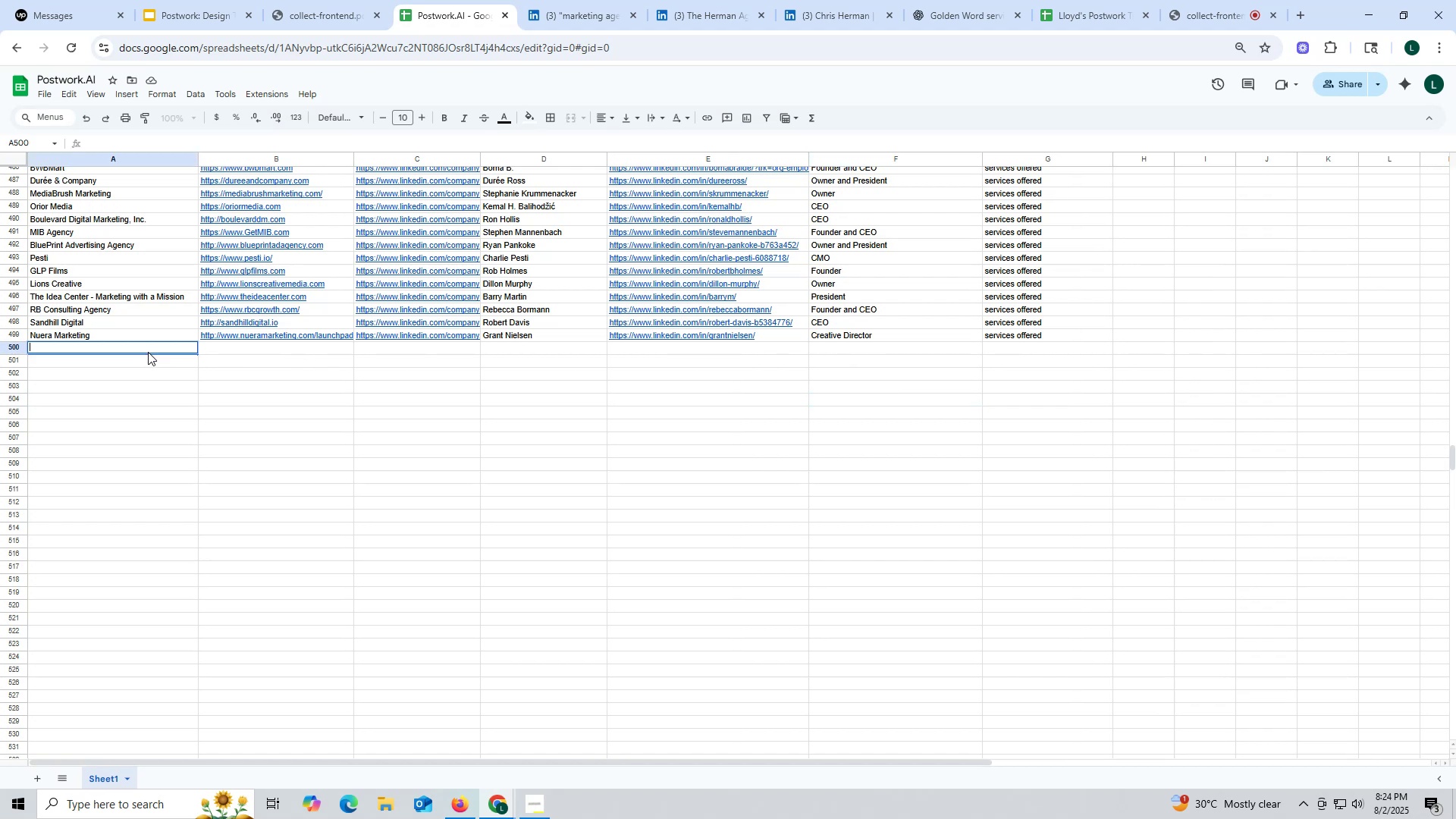 
key(Control+V)
 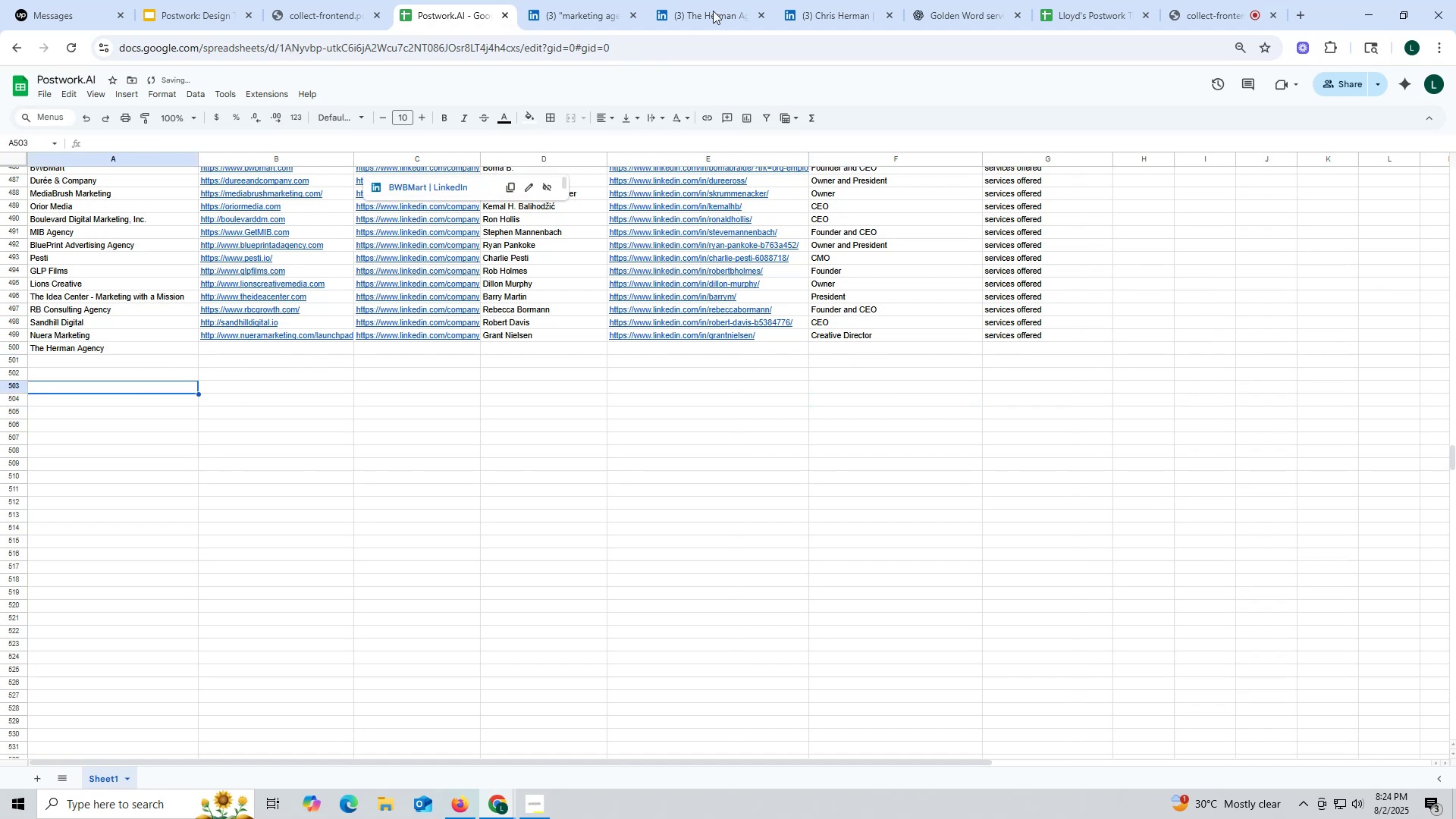 
left_click([716, 5])
 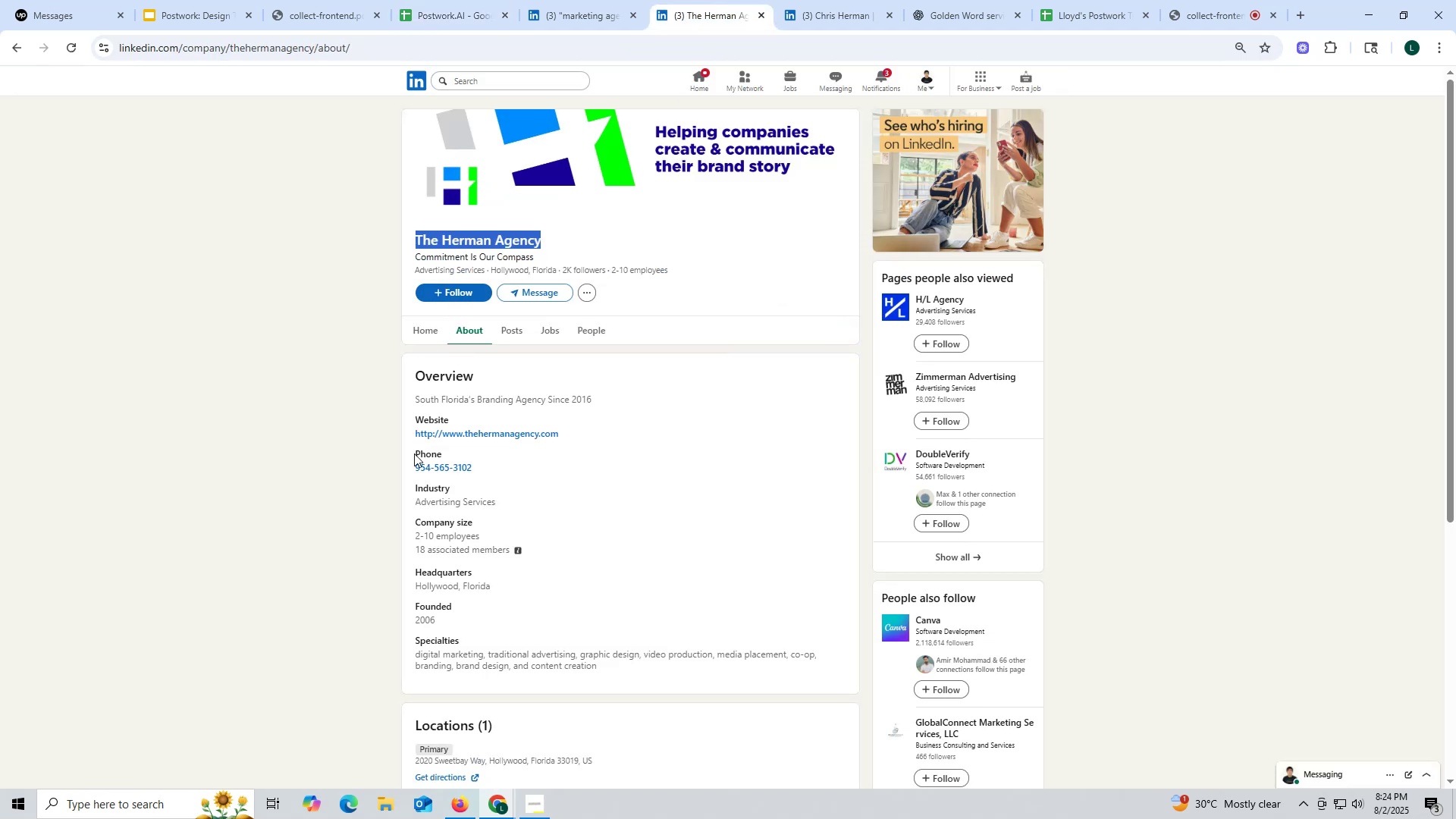 
left_click_drag(start_coordinate=[408, 432], to_coordinate=[585, 435])
 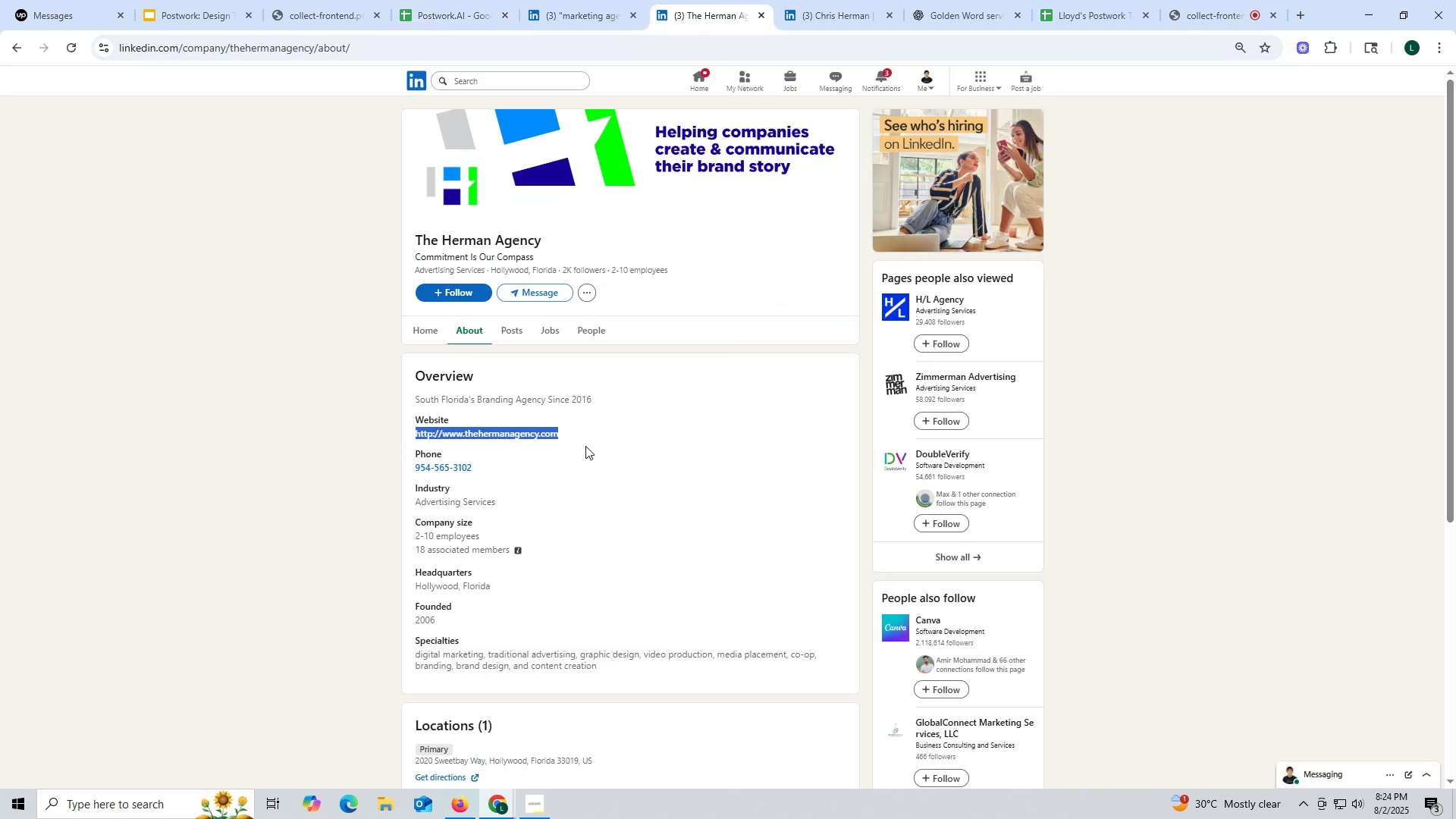 
key(Control+ControlLeft)
 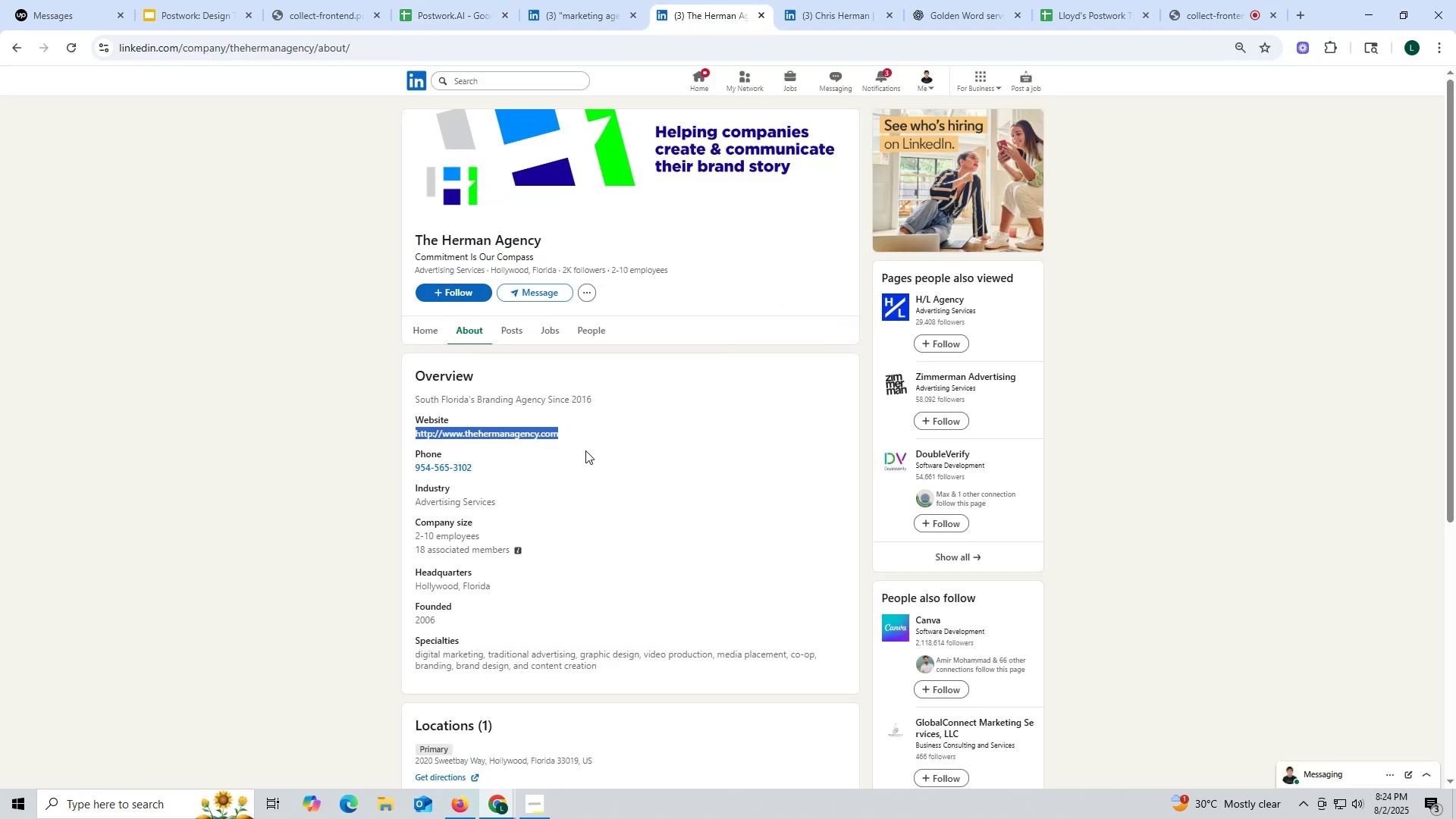 
key(Control+C)
 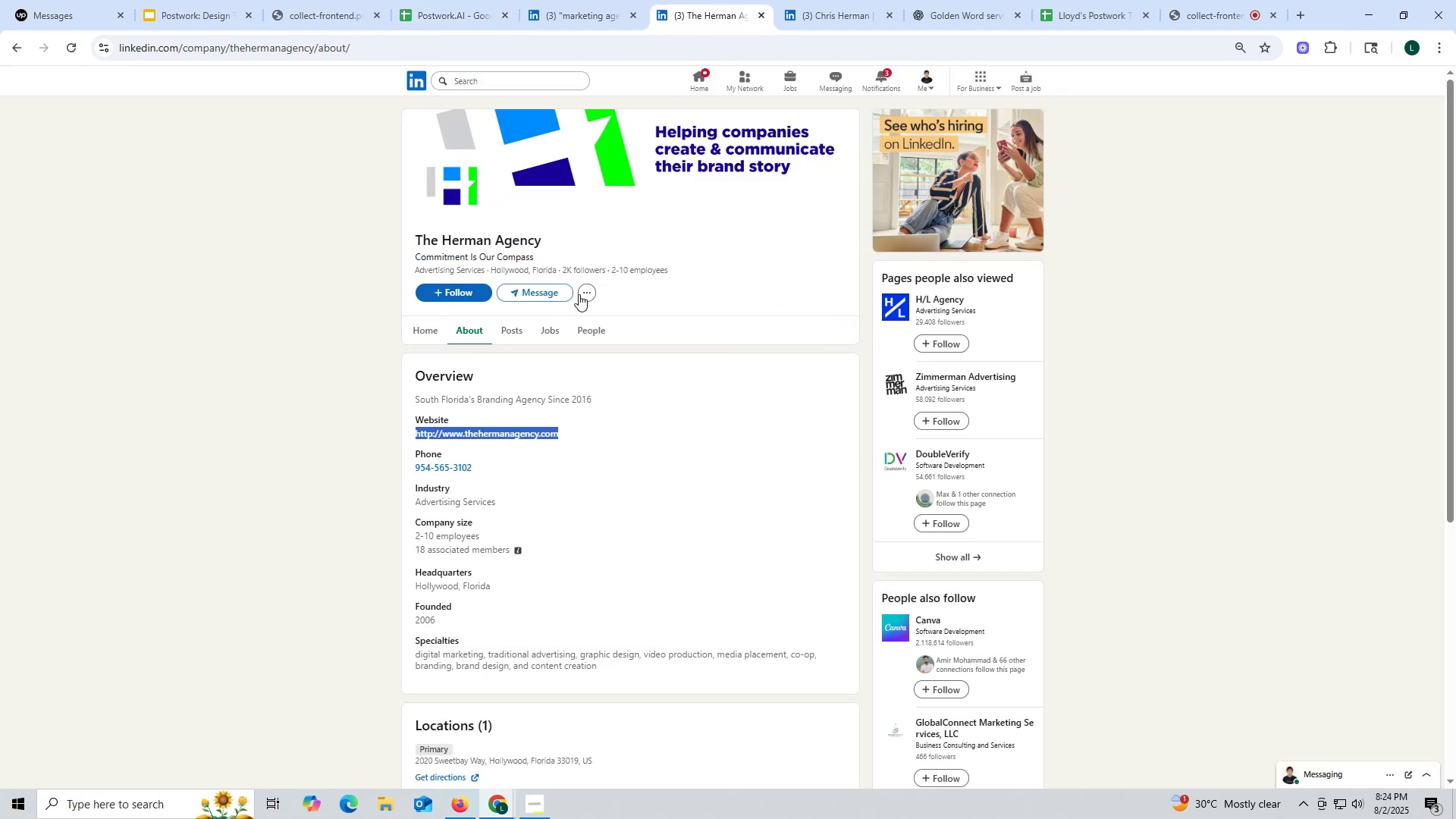 
key(Control+ControlLeft)
 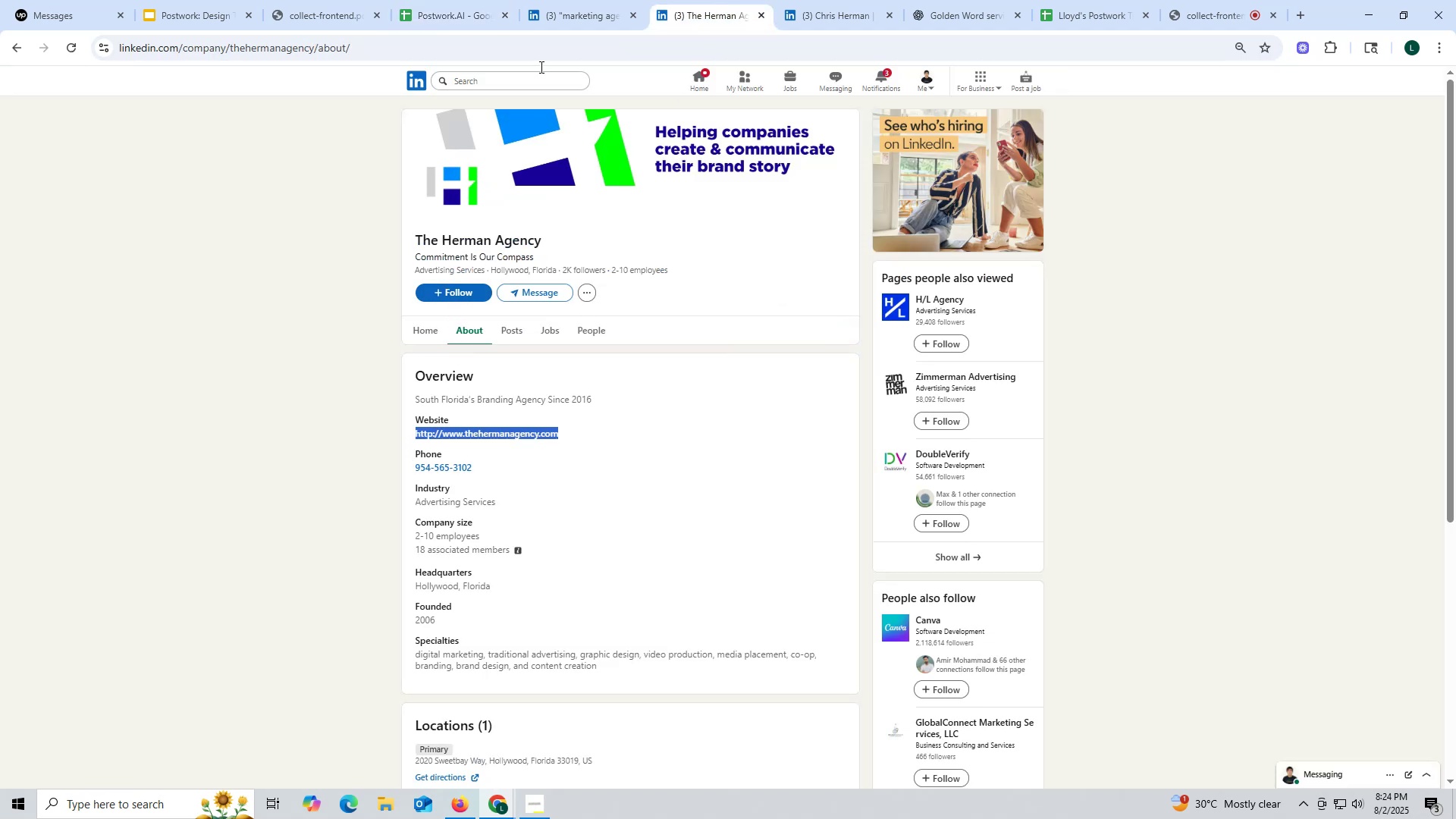 
key(Control+C)
 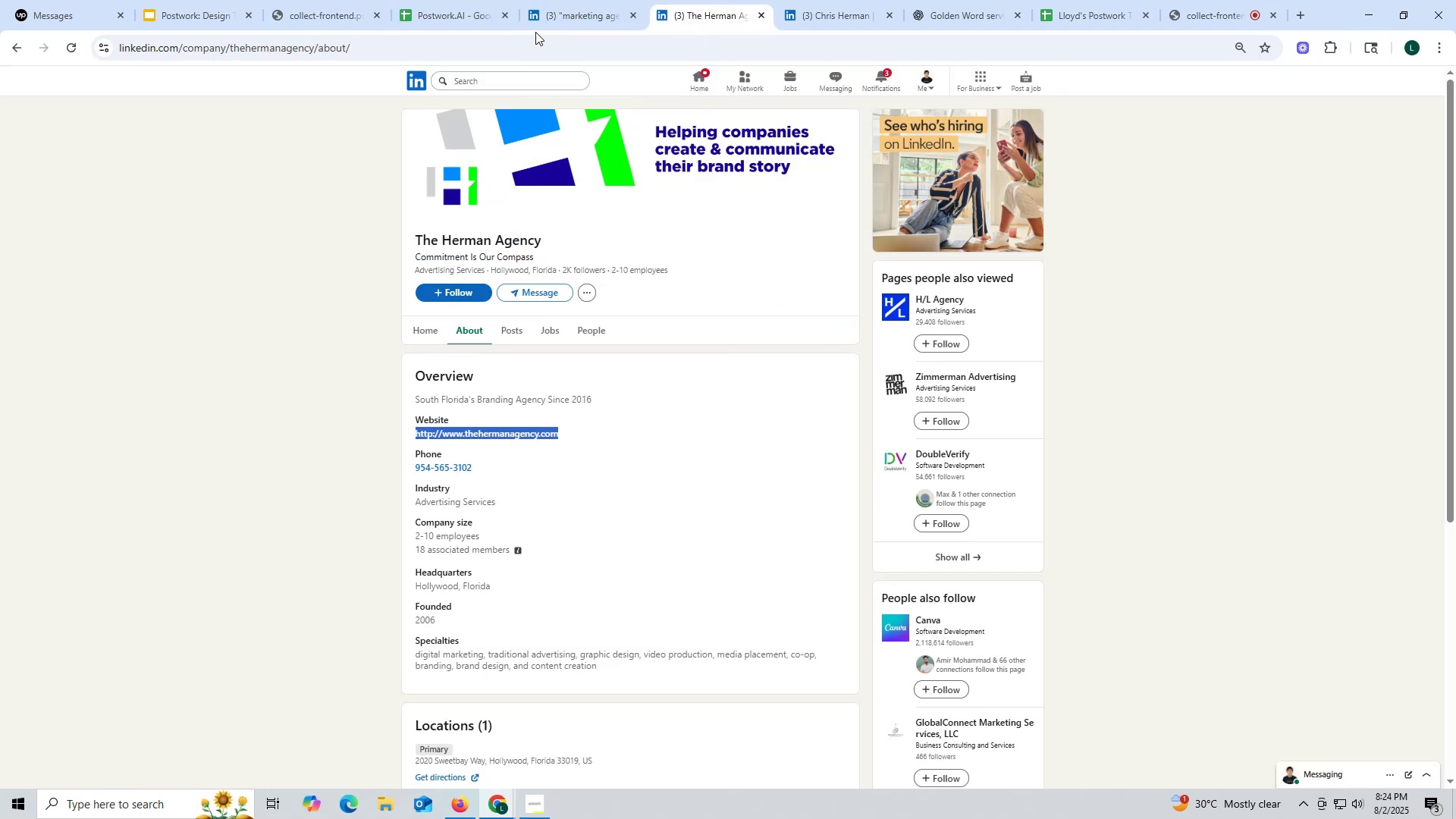 
left_click([575, 18])
 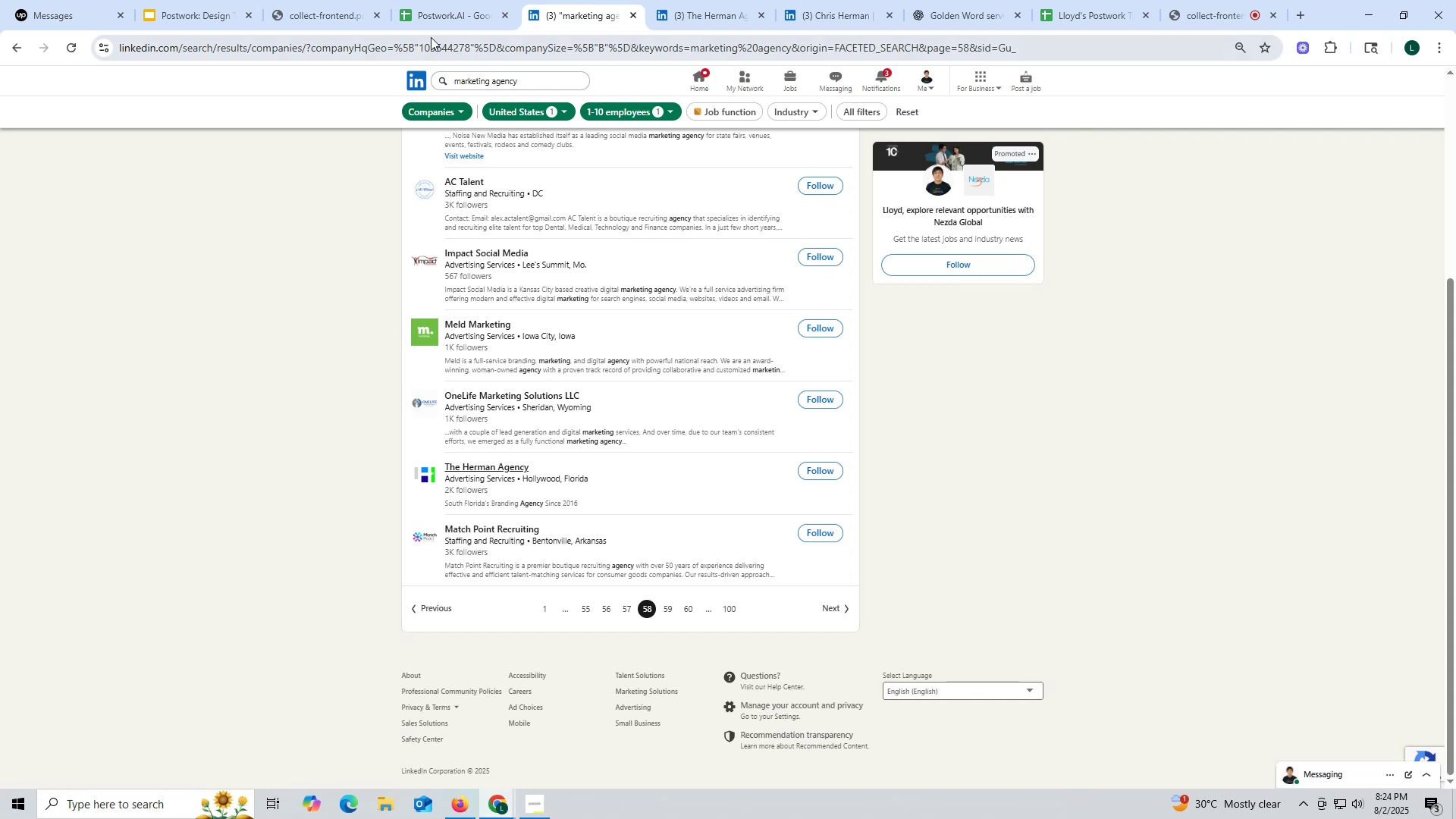 
left_click([450, 9])
 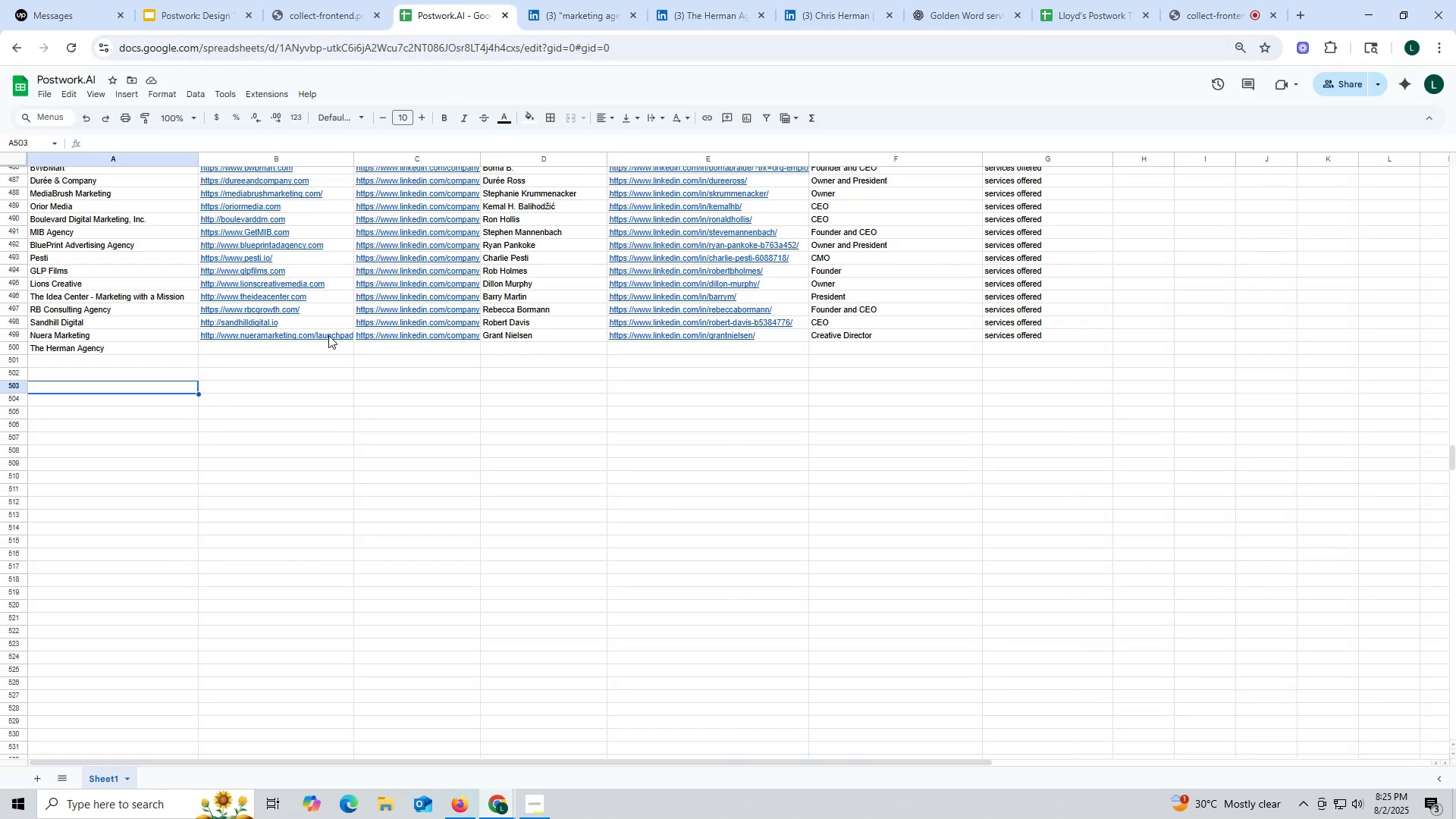 
double_click([307, 352])
 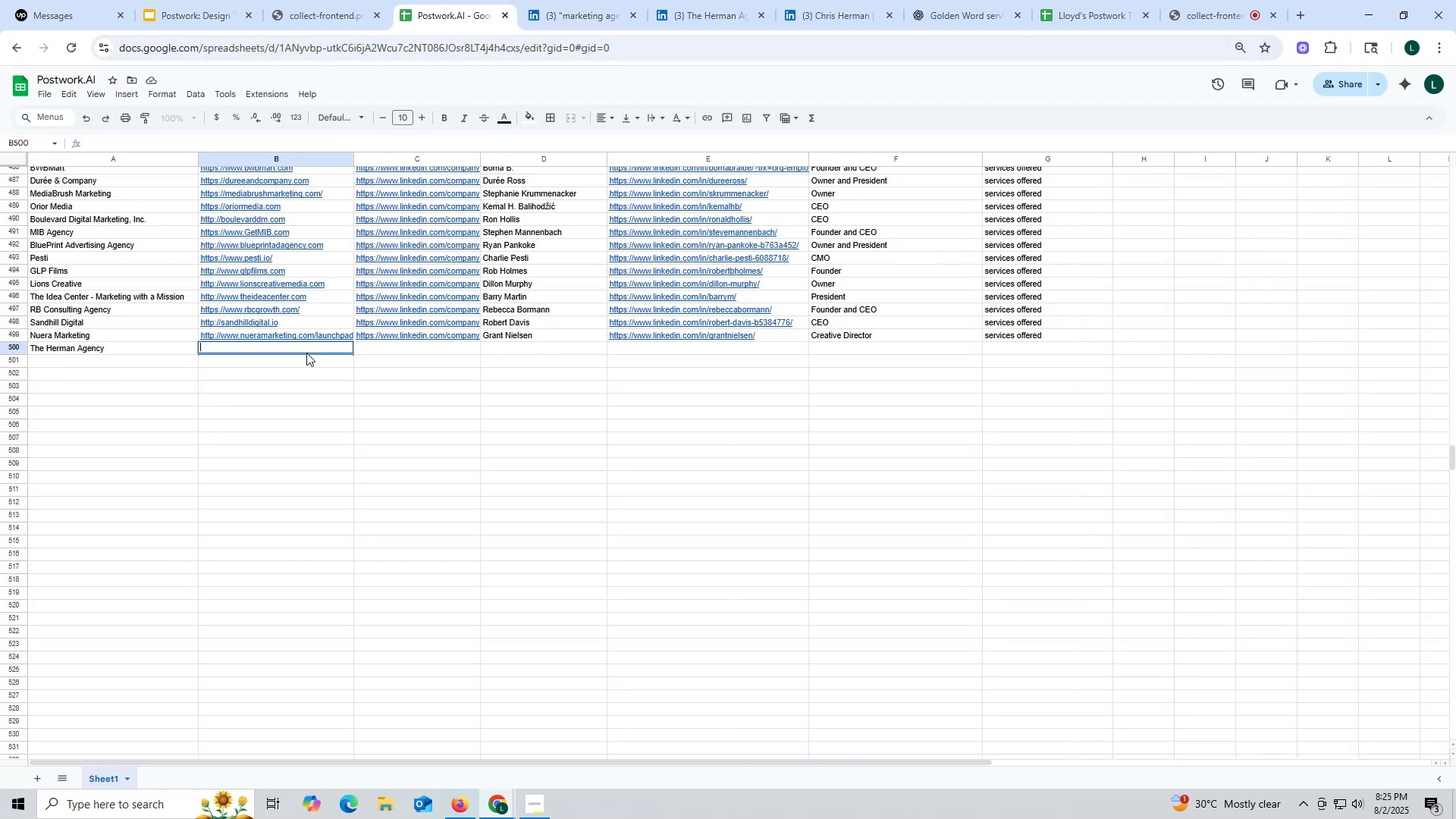 
key(Control+ControlLeft)
 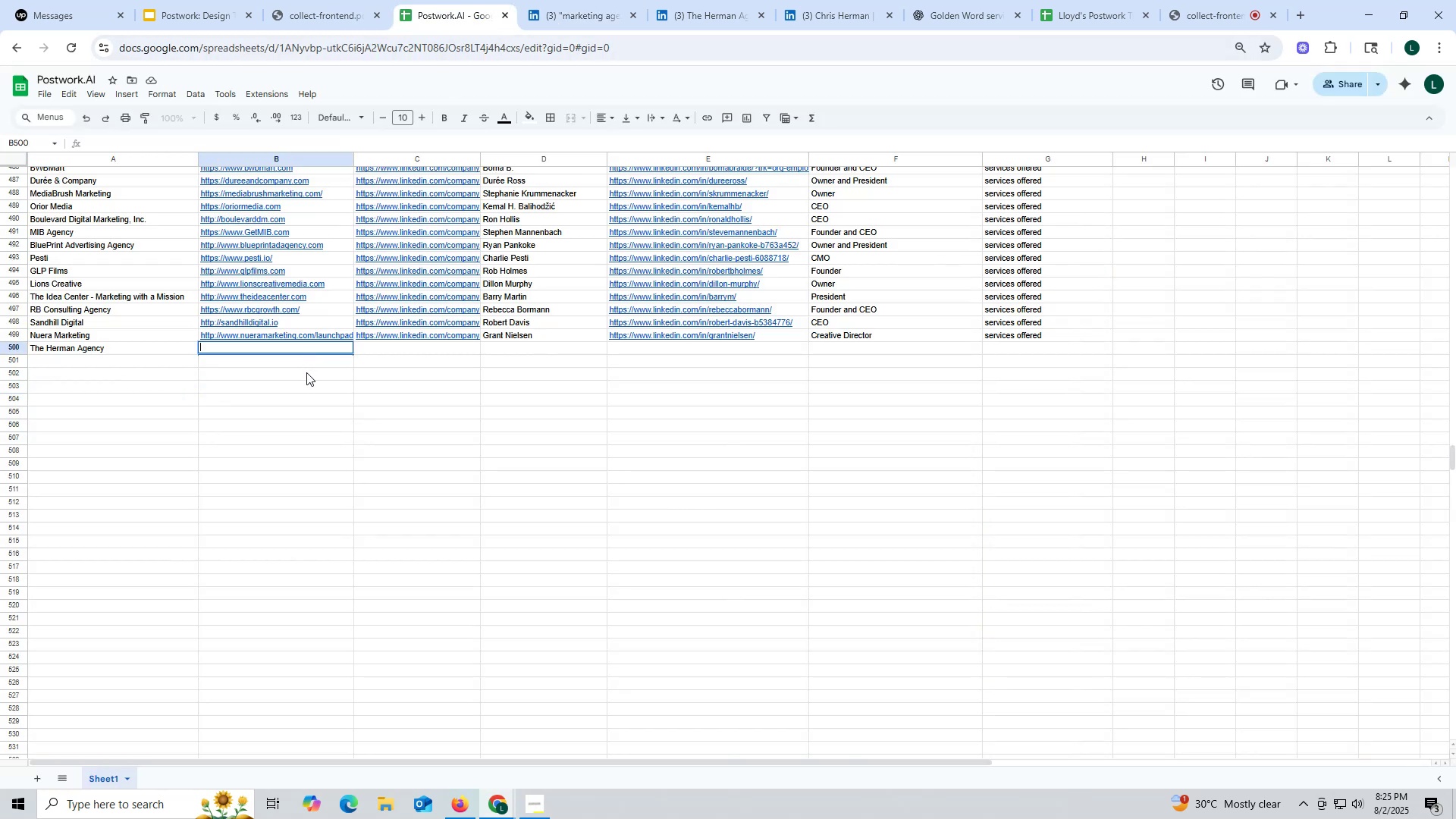 
key(Control+V)
 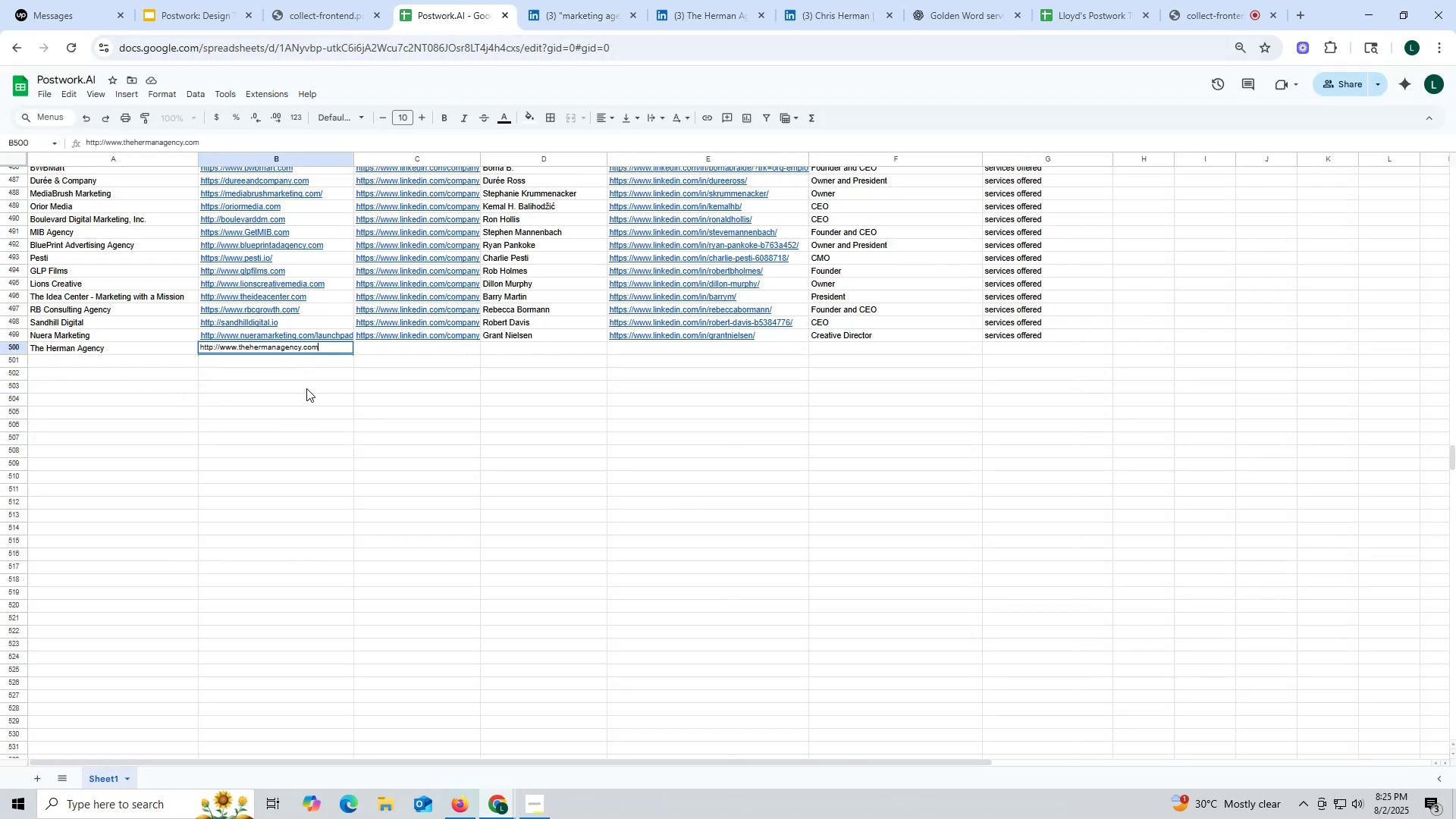 
left_click([306, 388])
 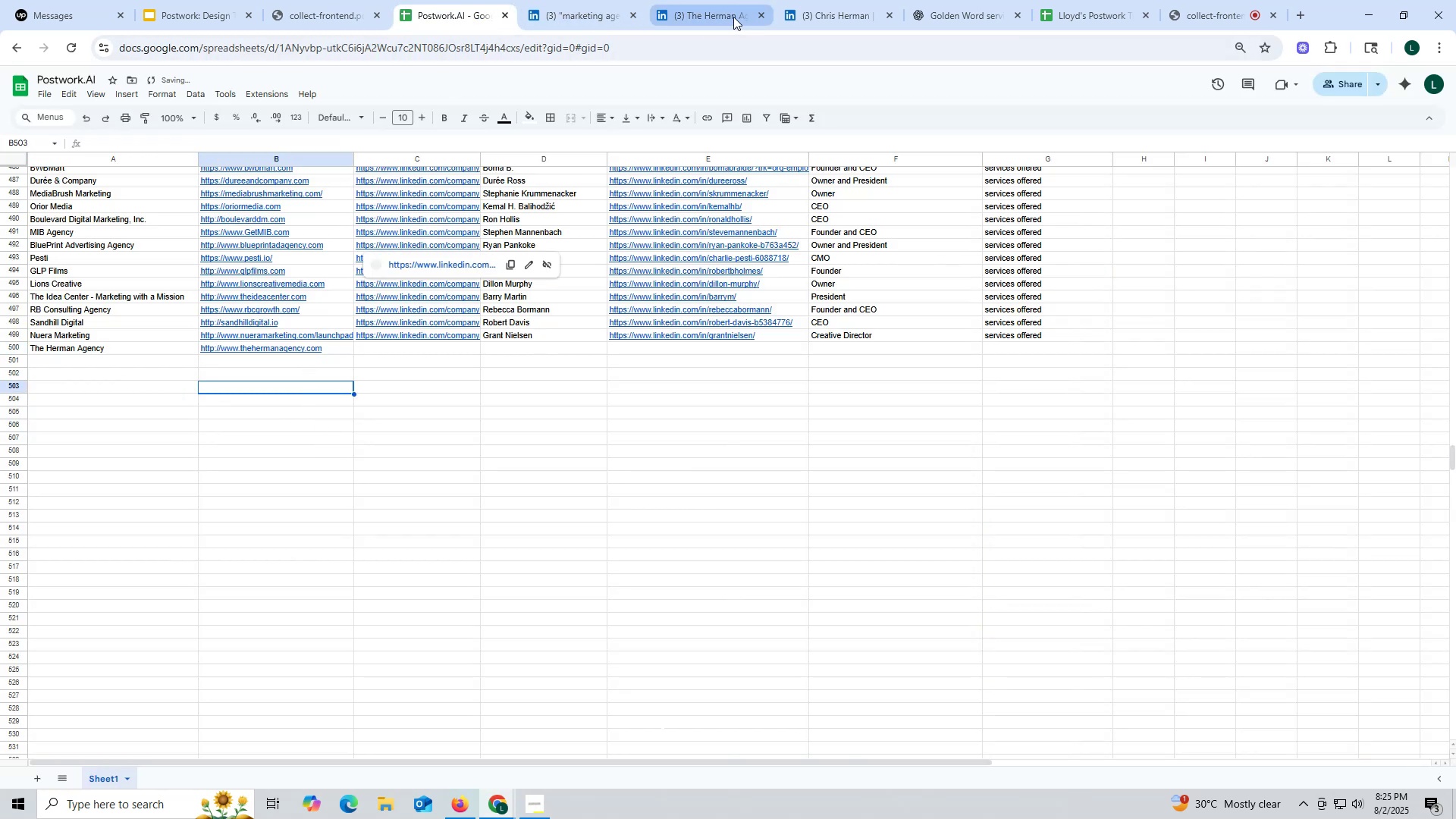 
left_click([724, 15])
 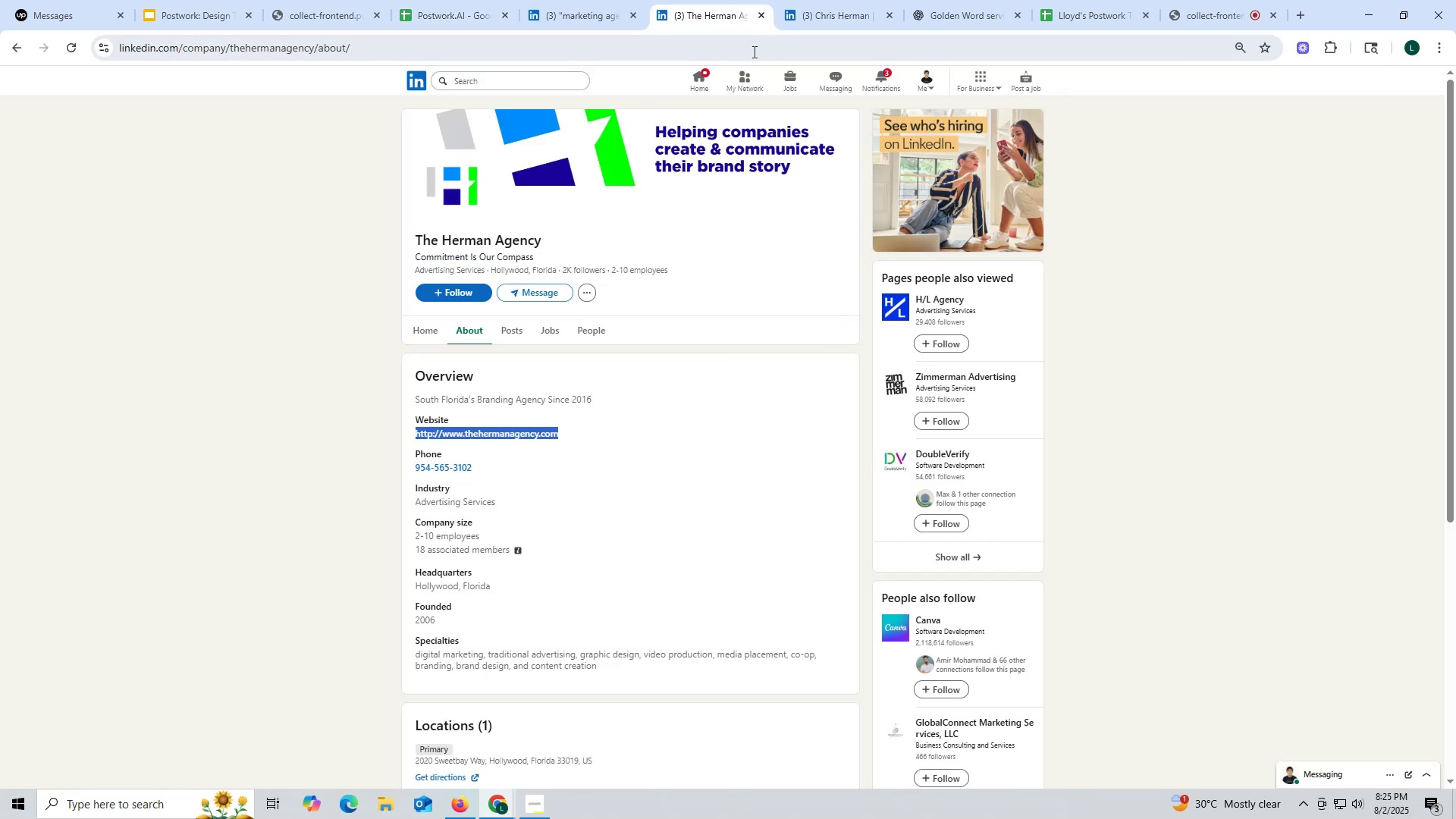 
left_click([827, 13])
 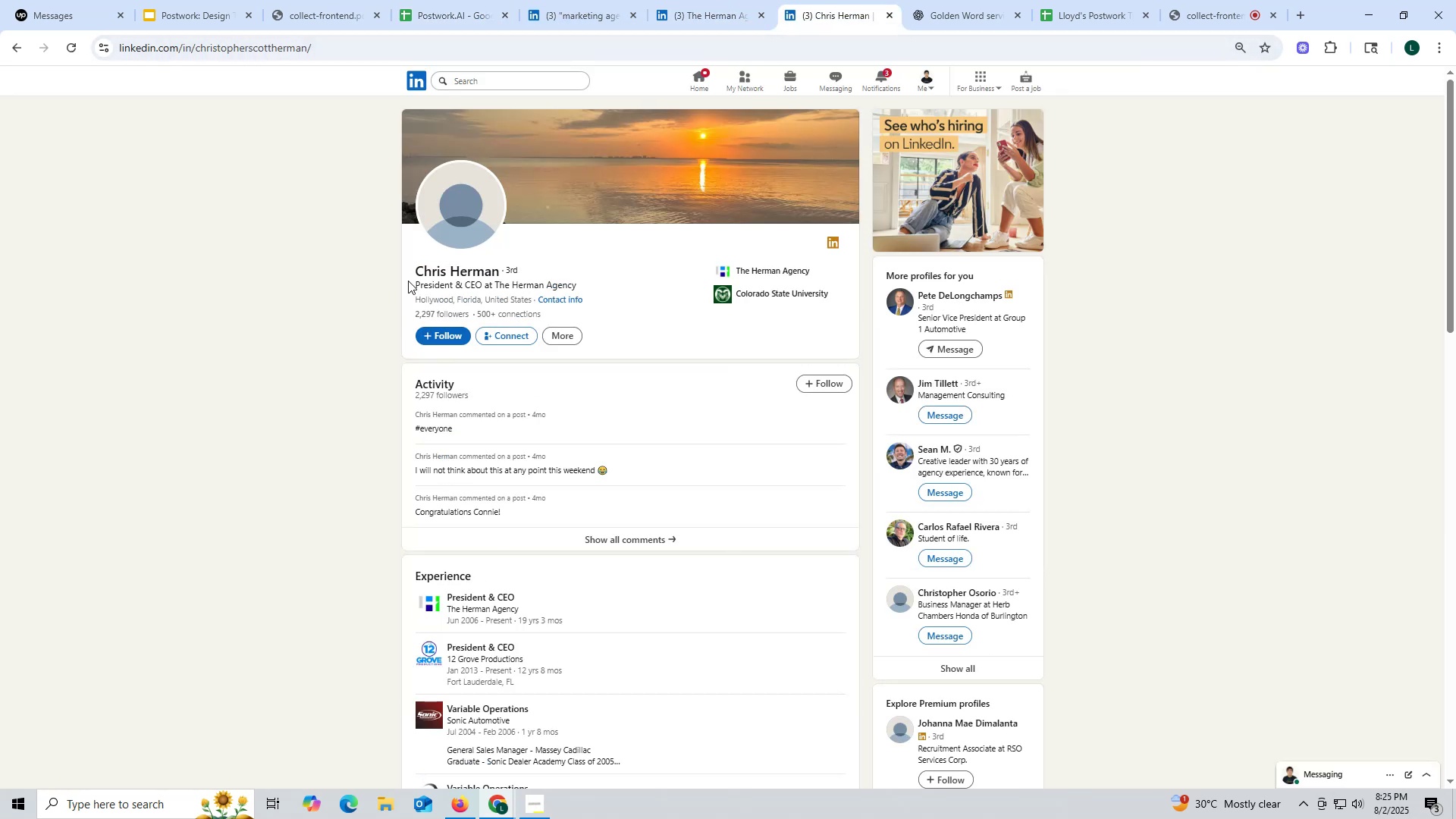 
left_click_drag(start_coordinate=[408, 268], to_coordinate=[498, 270])
 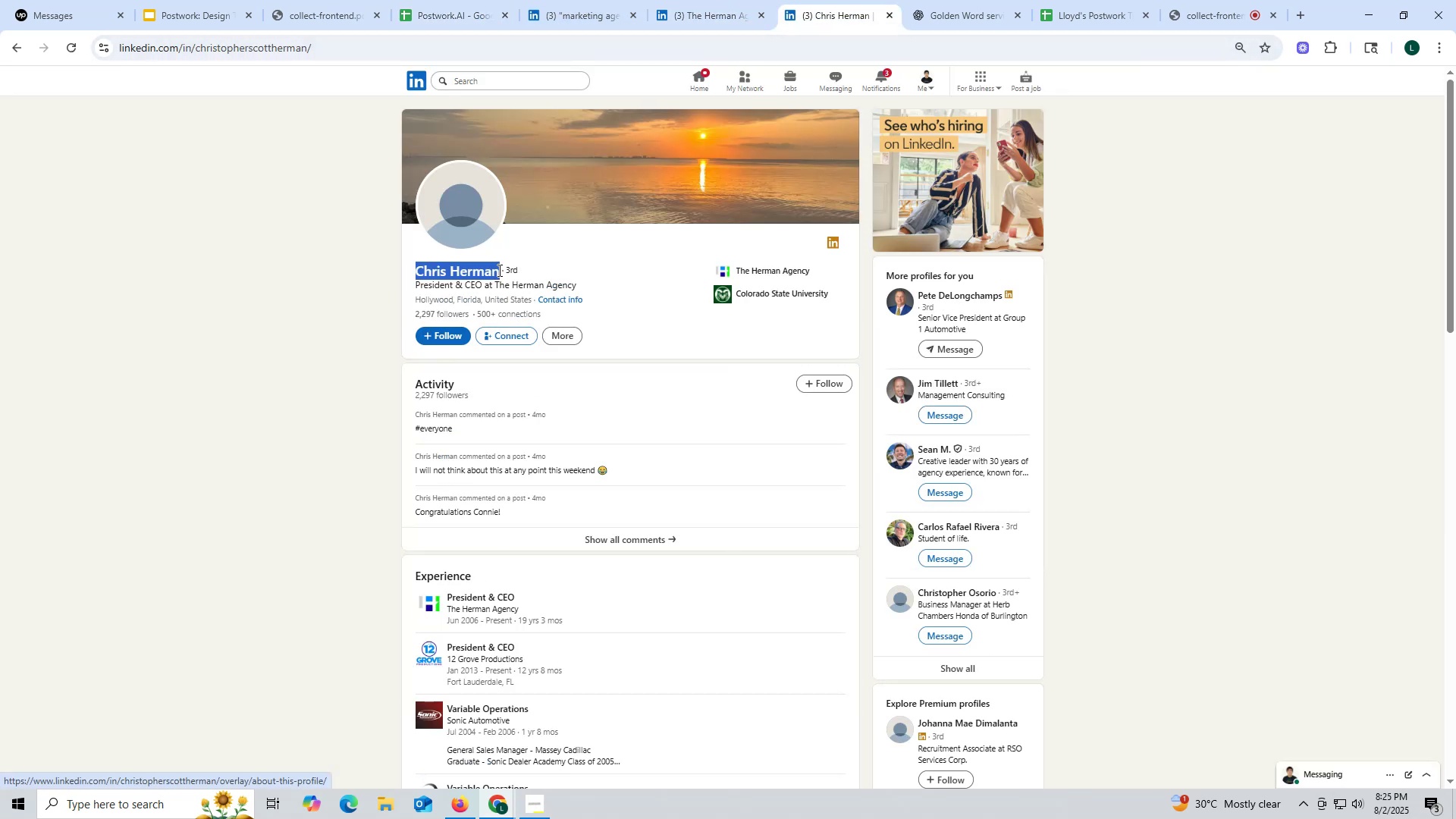 
key(Control+ControlLeft)
 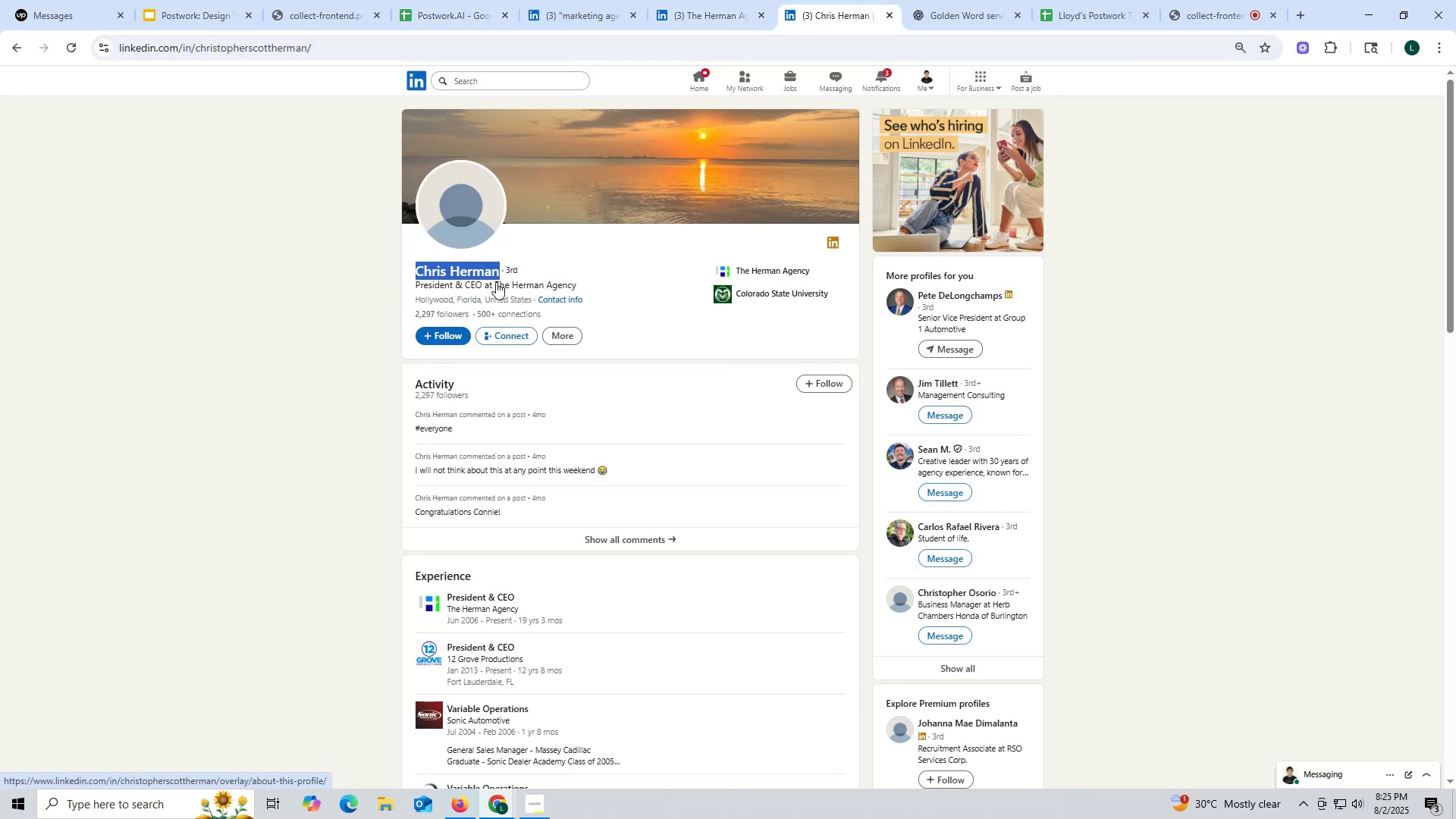 
key(Control+C)
 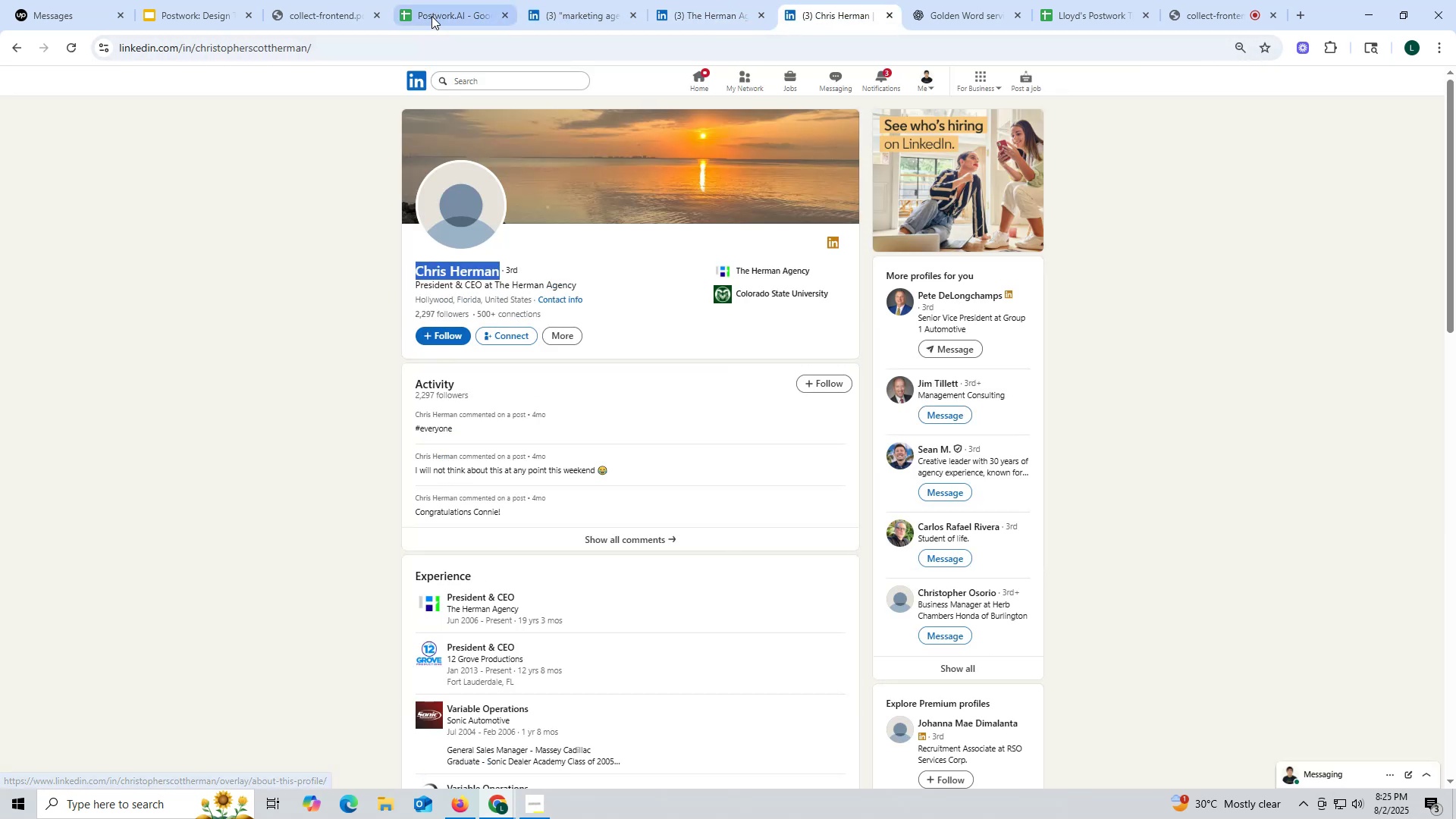 
left_click([436, 8])
 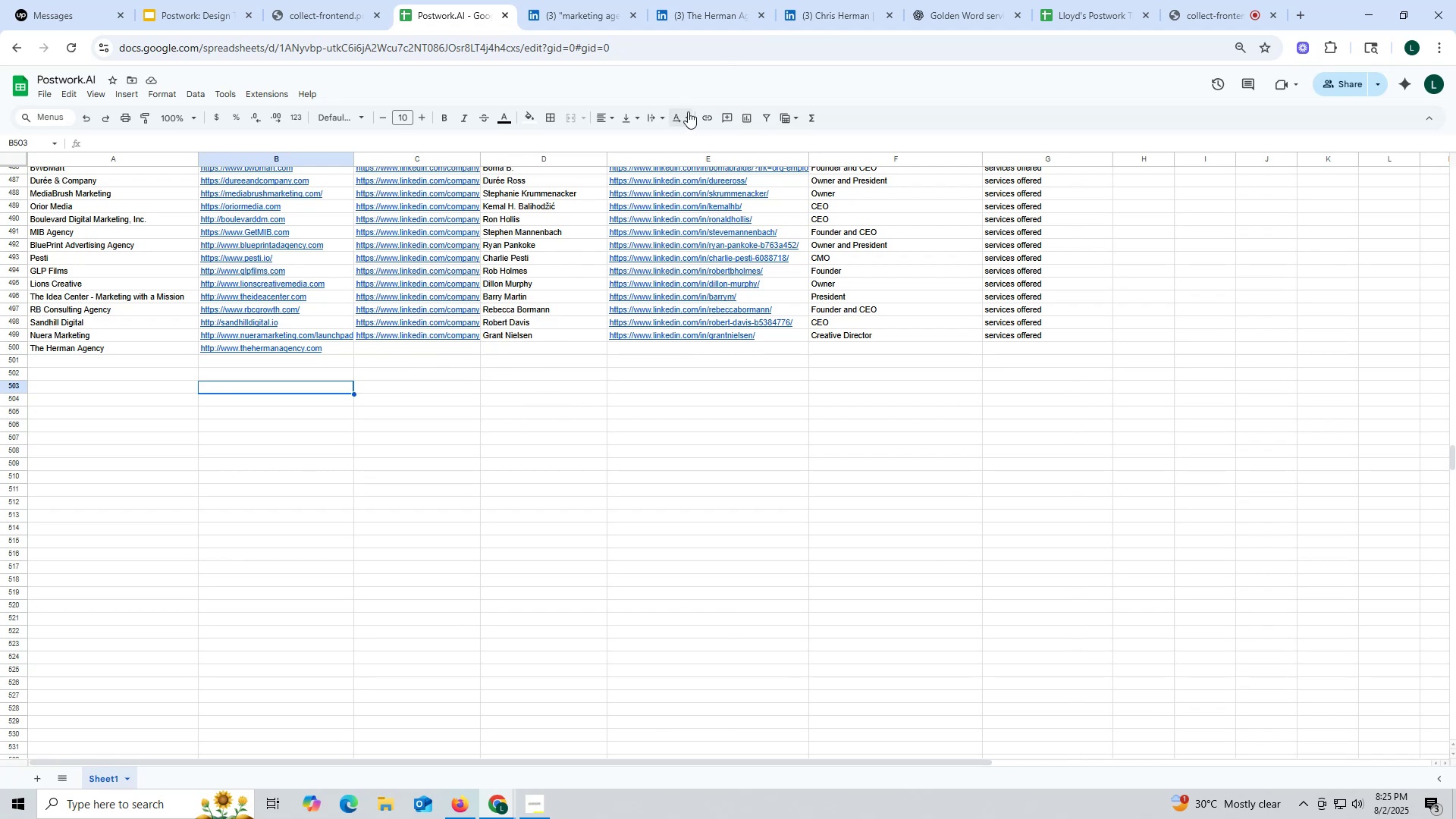 
left_click_drag(start_coordinate=[704, 11], to_coordinate=[695, 11])
 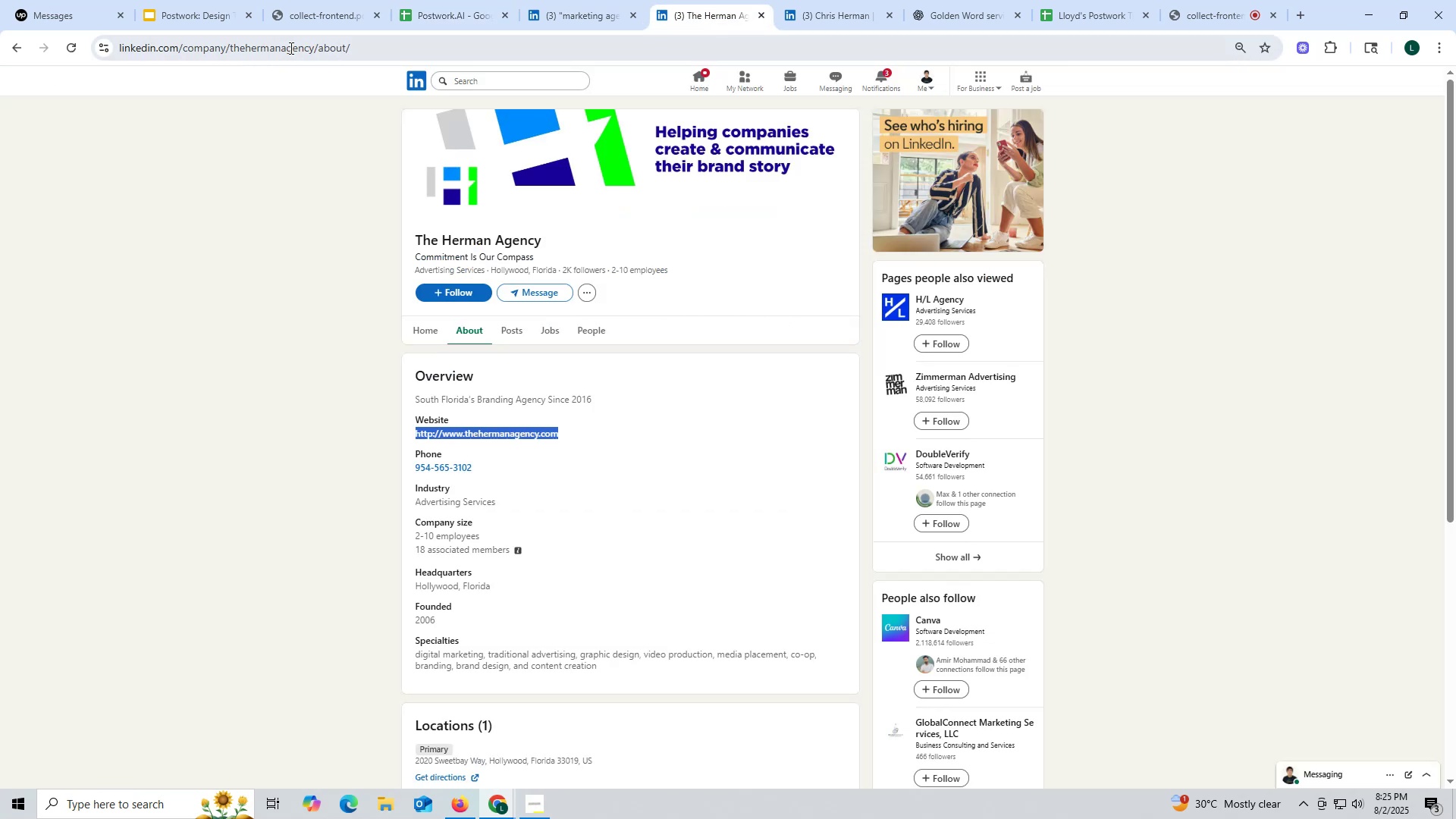 
double_click([290, 48])
 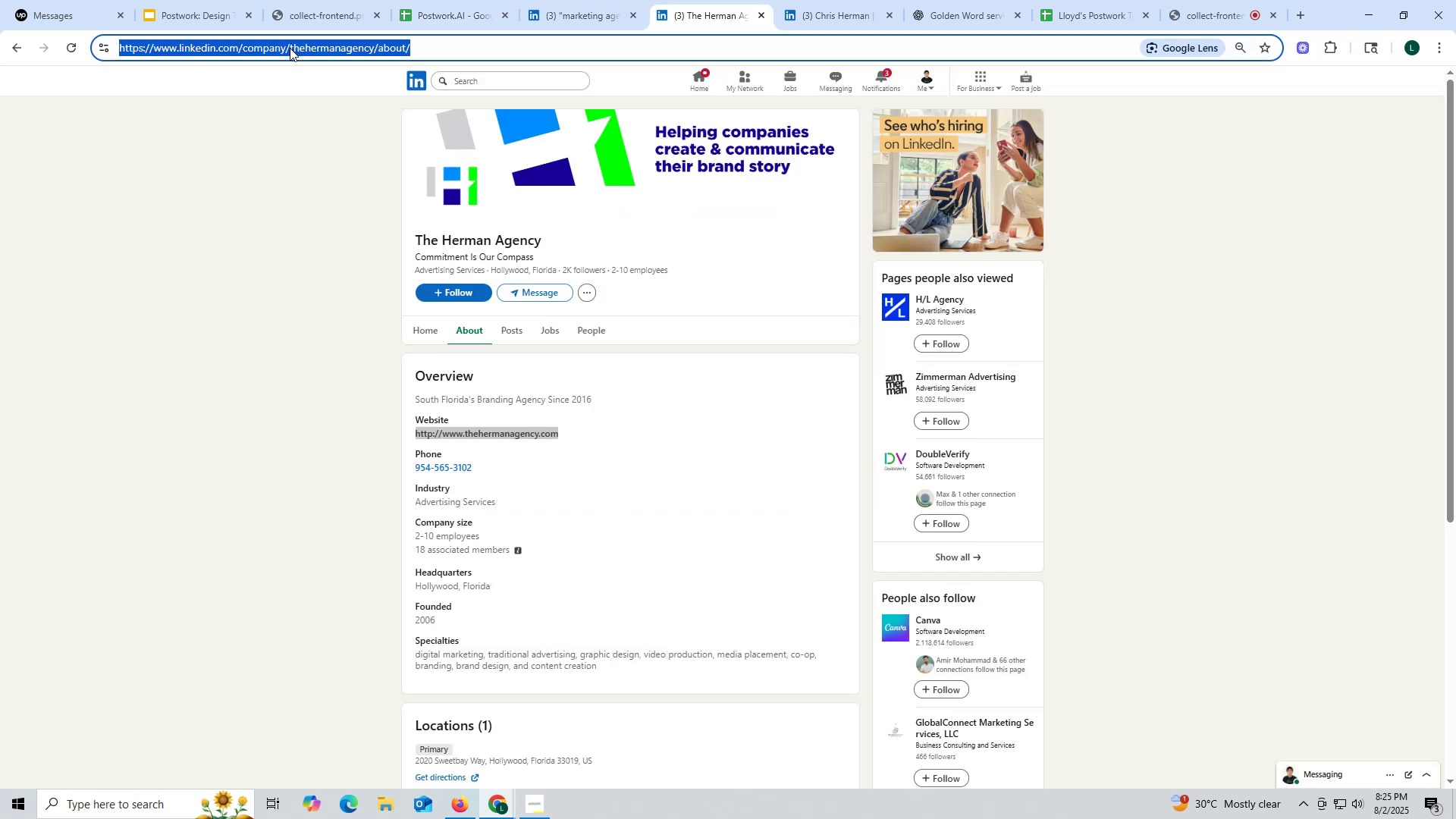 
triple_click([290, 48])
 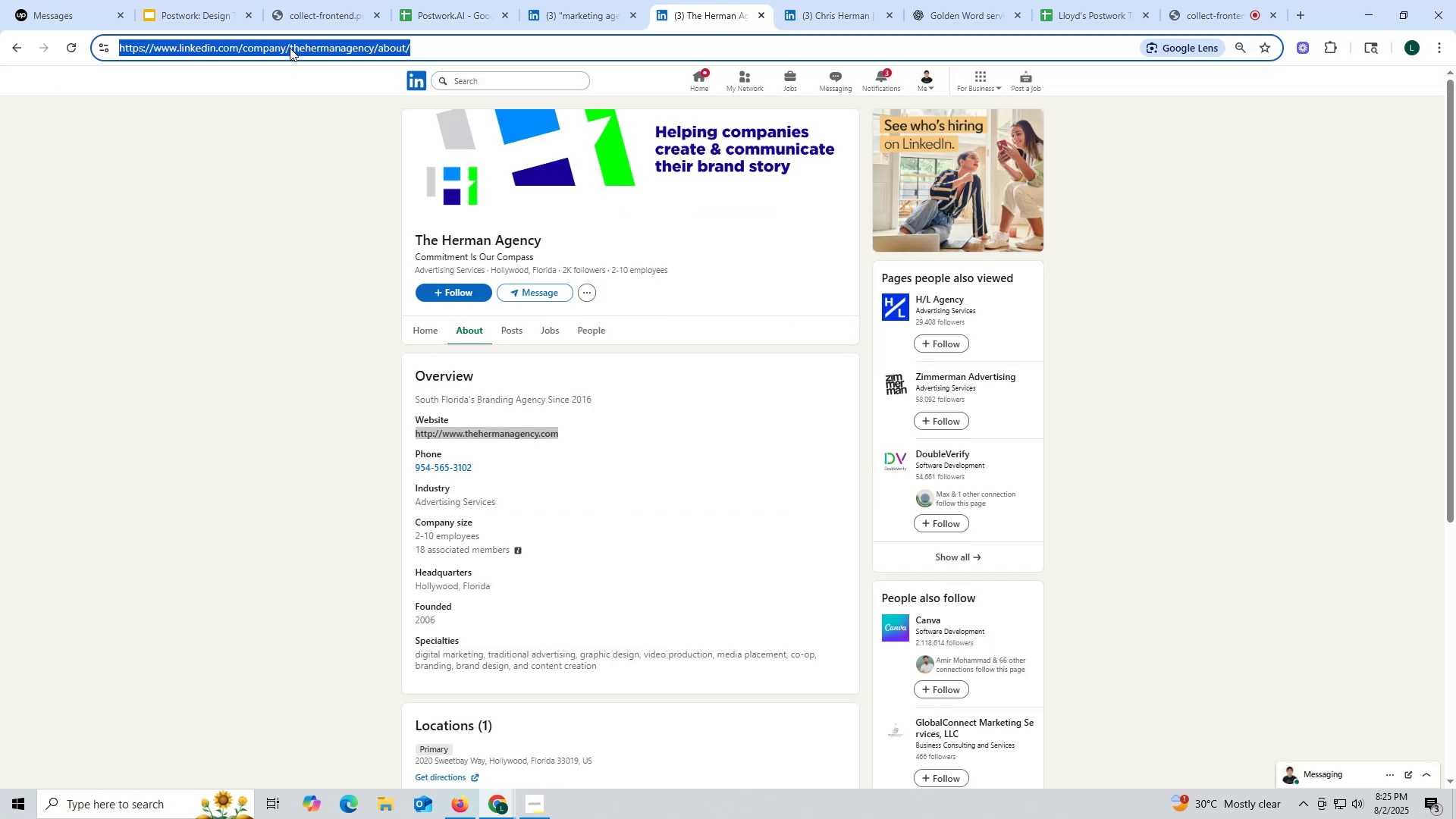 
key(Control+ControlLeft)
 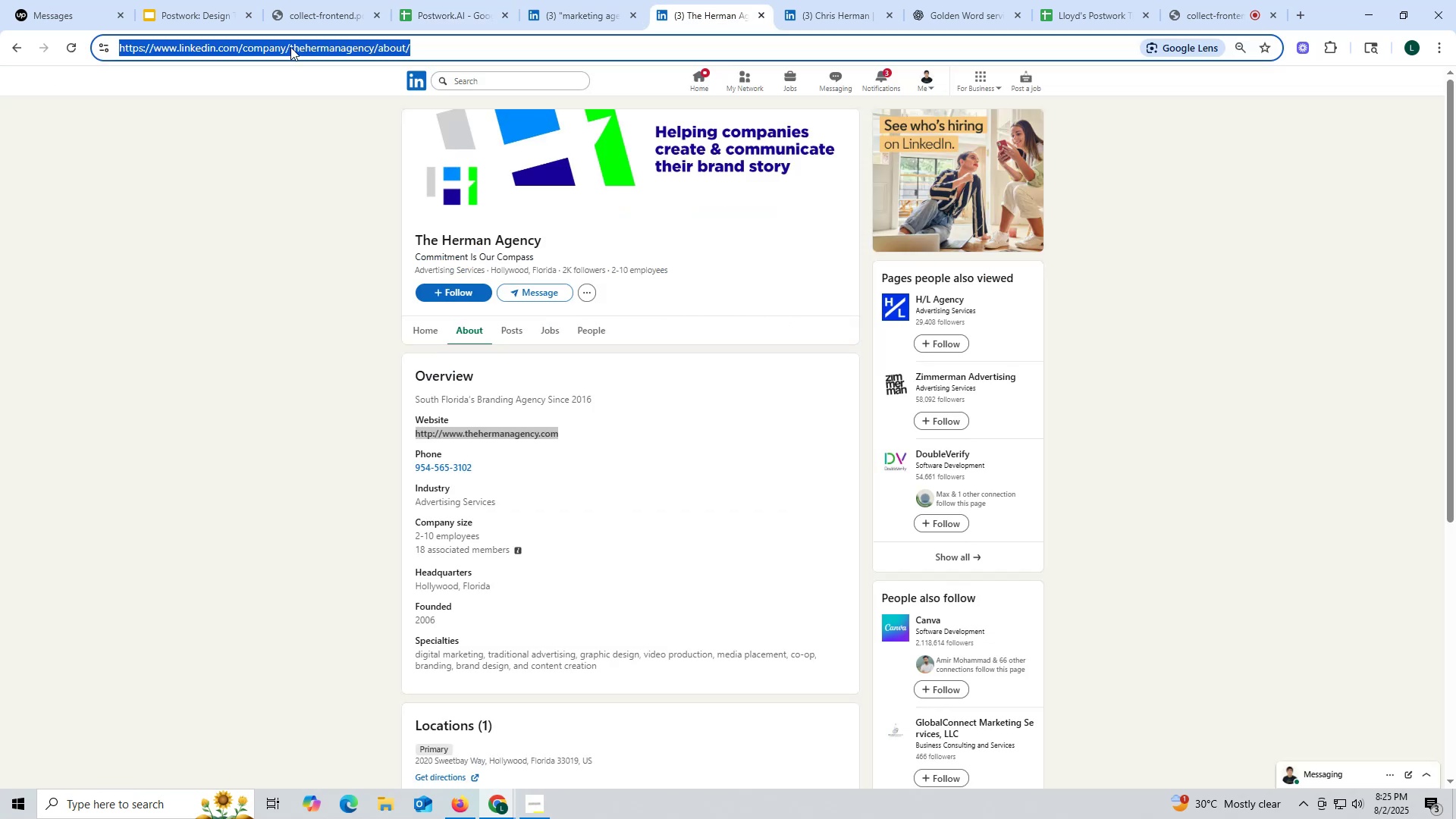 
key(Control+C)
 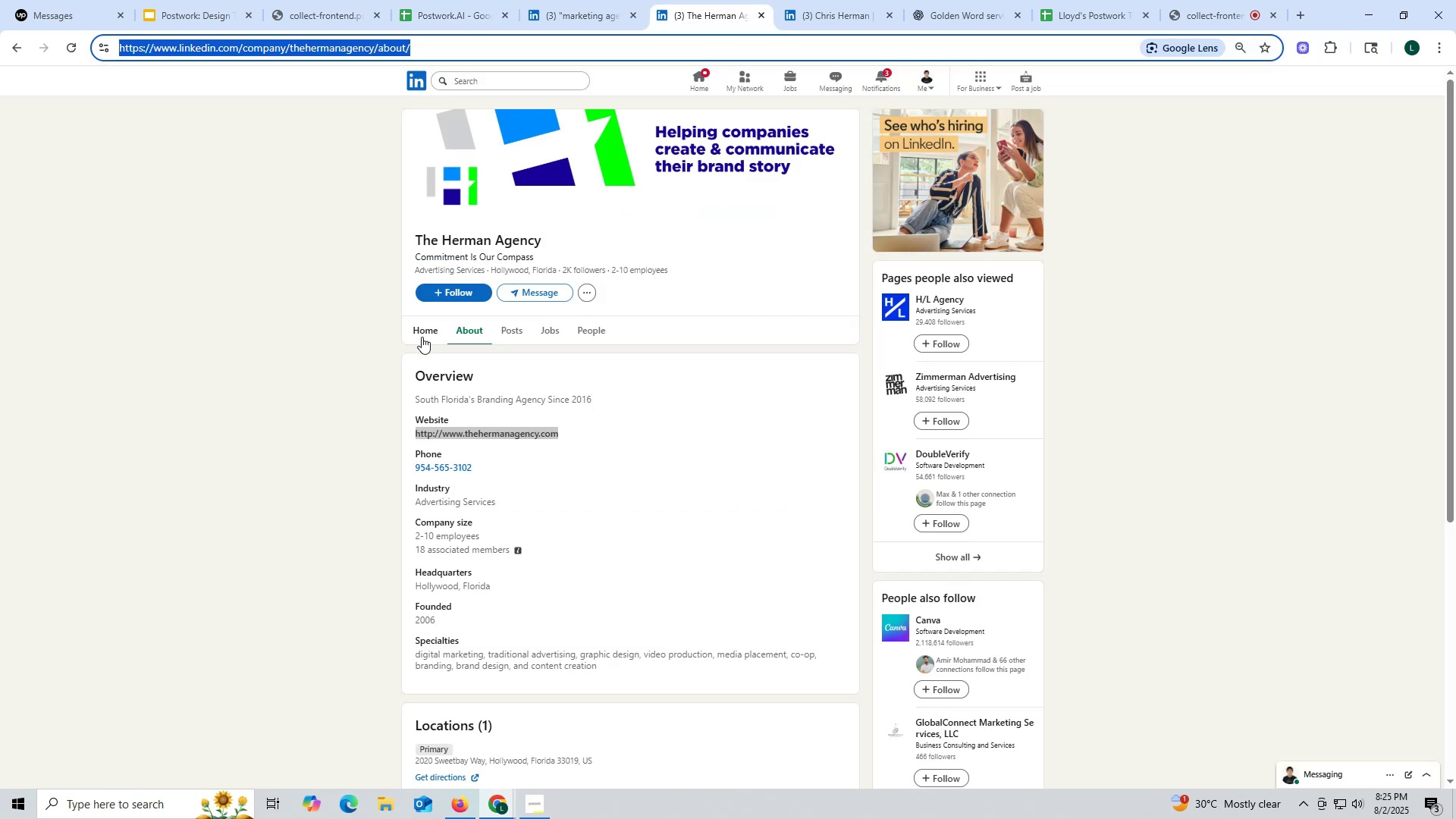 
left_click([422, 333])
 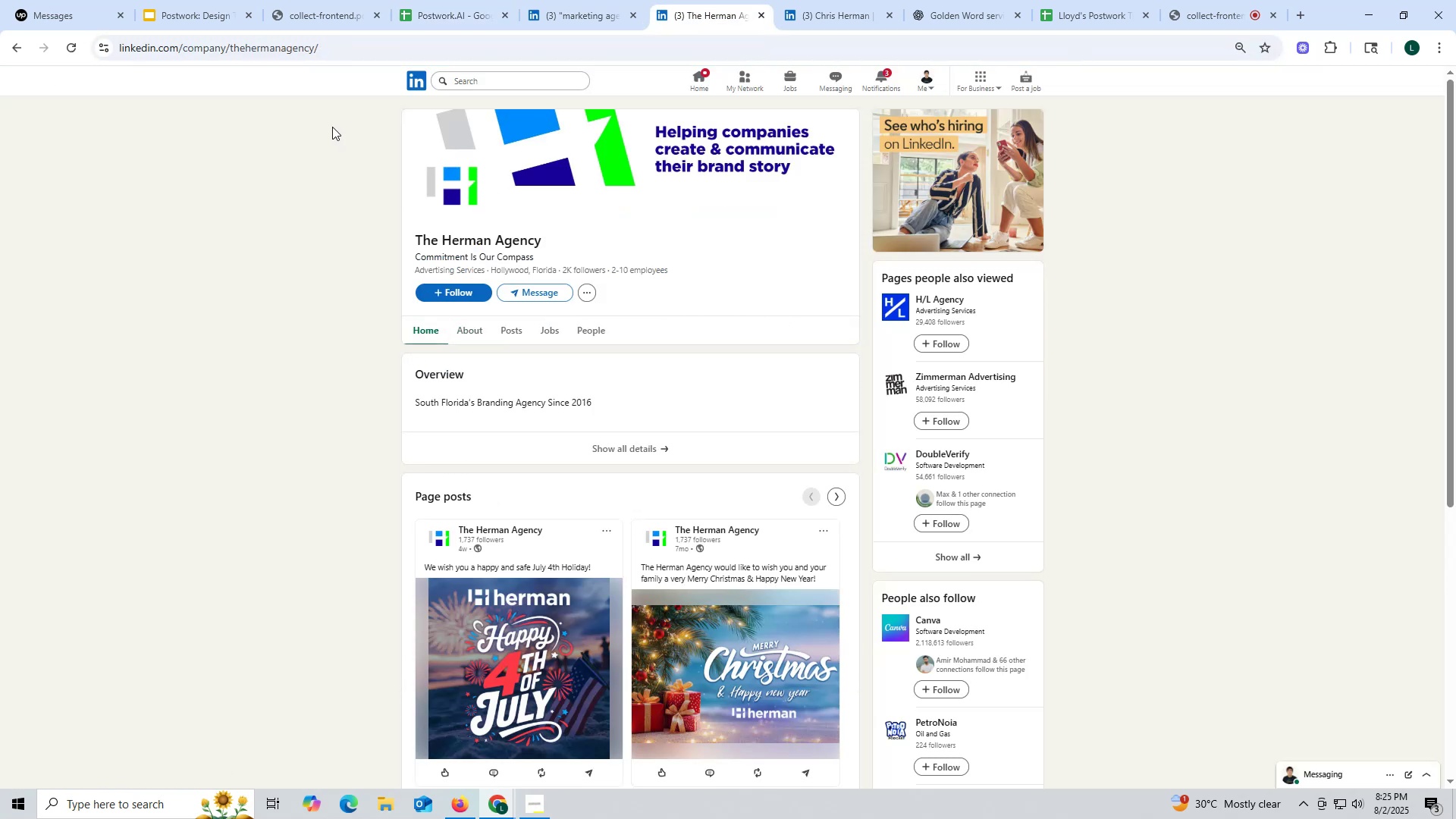 
double_click([249, 52])
 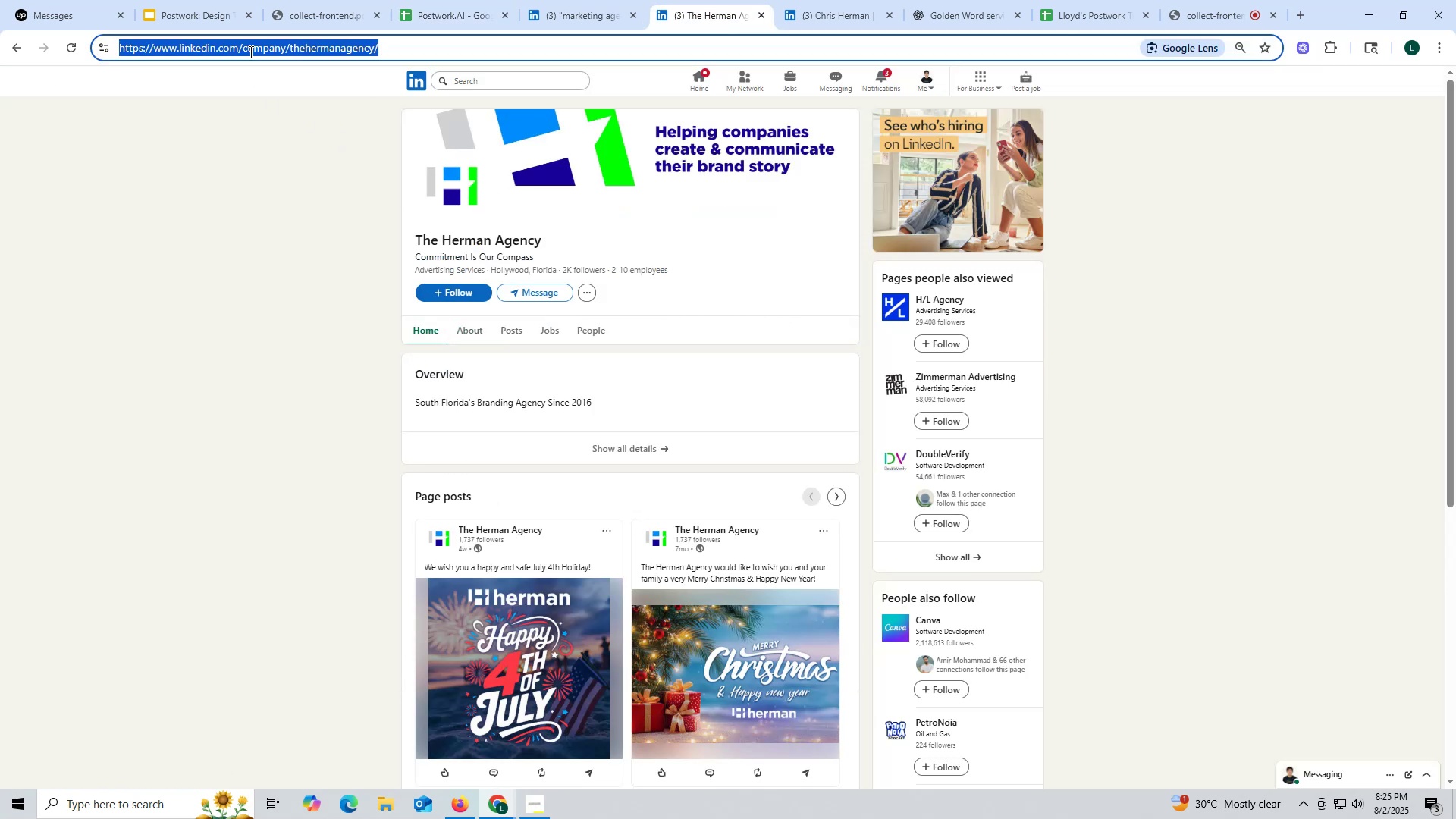 
triple_click([249, 52])
 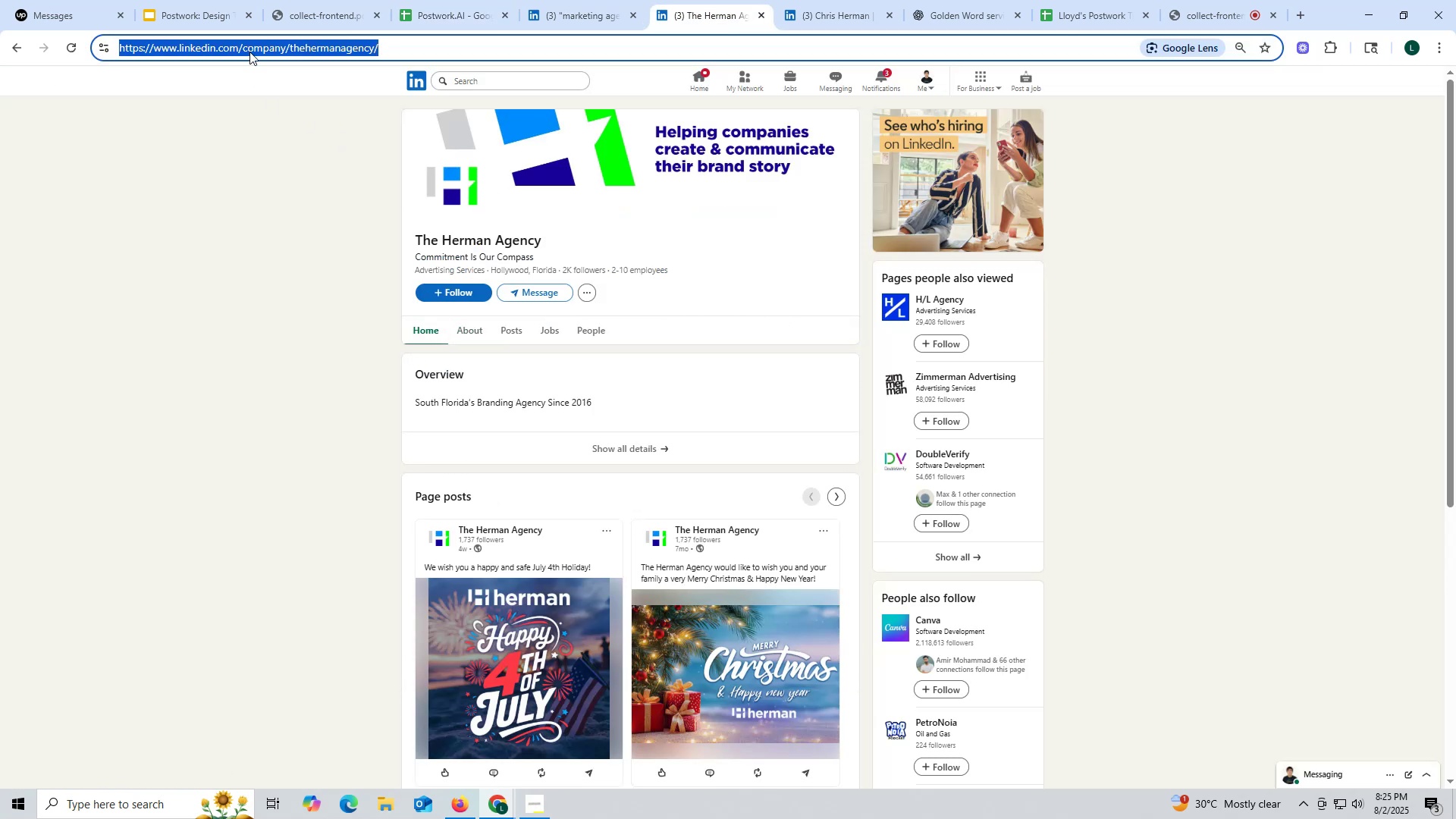 
key(Control+ControlLeft)
 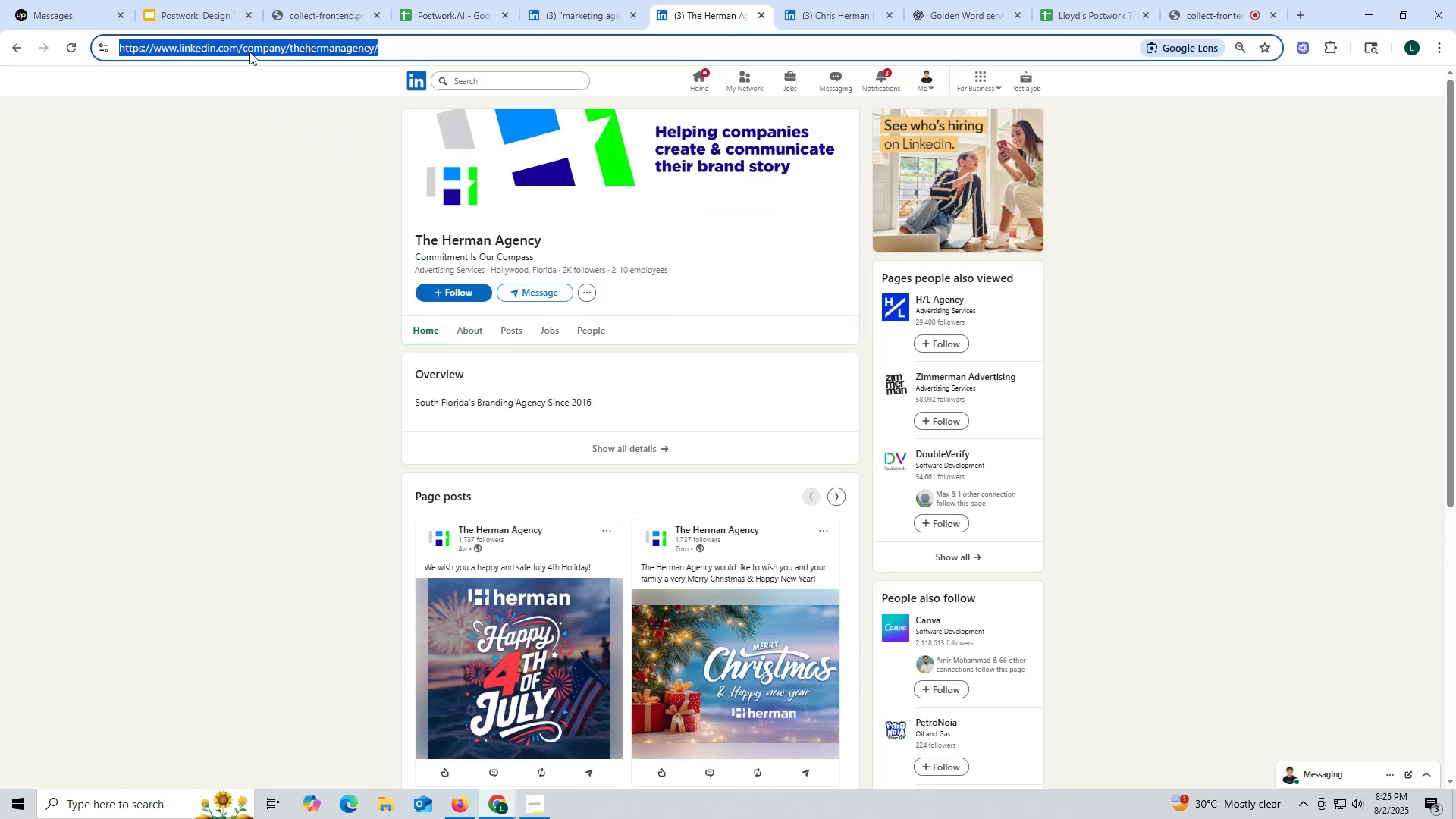 
key(Control+C)
 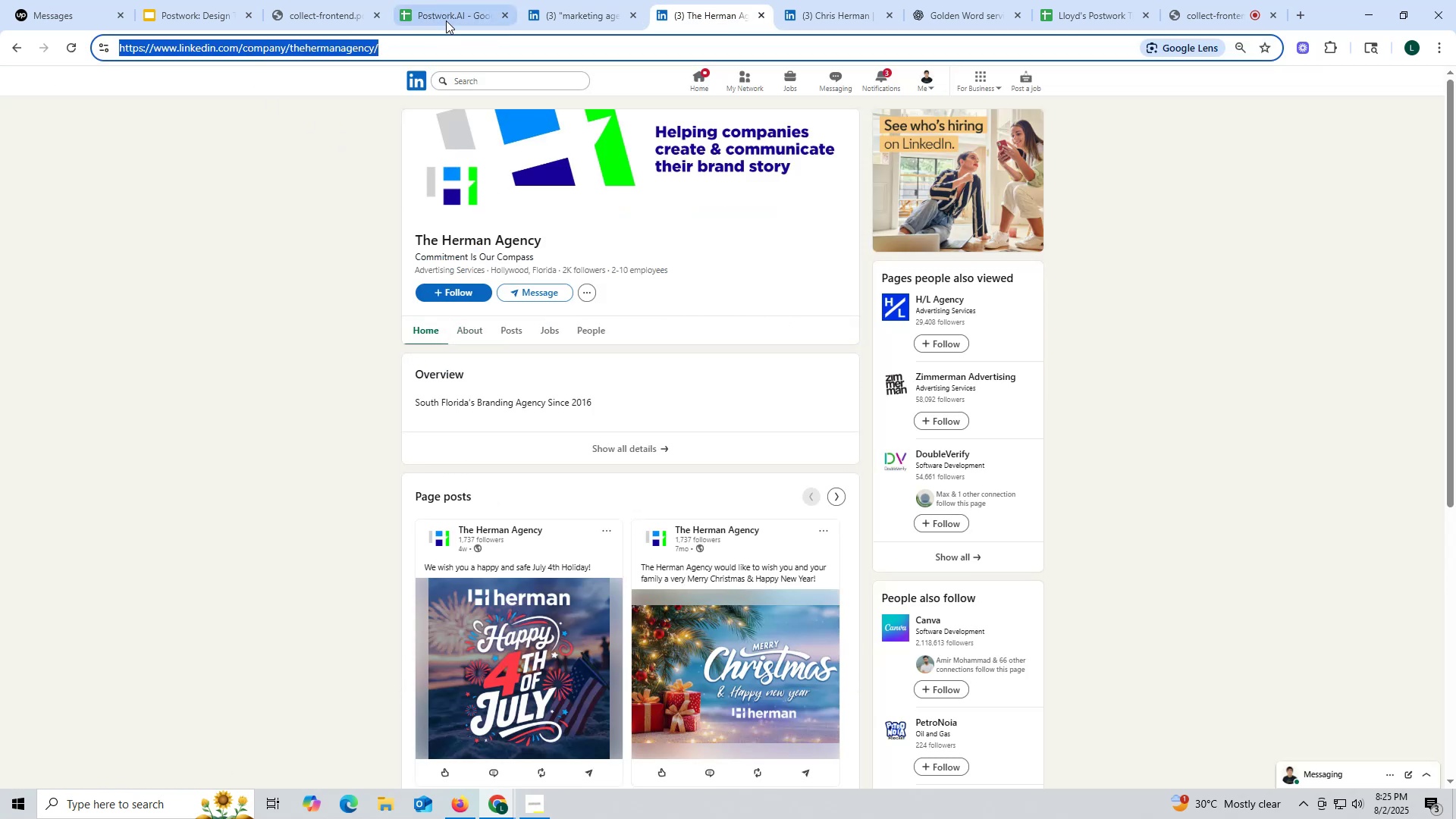 
left_click([447, 13])
 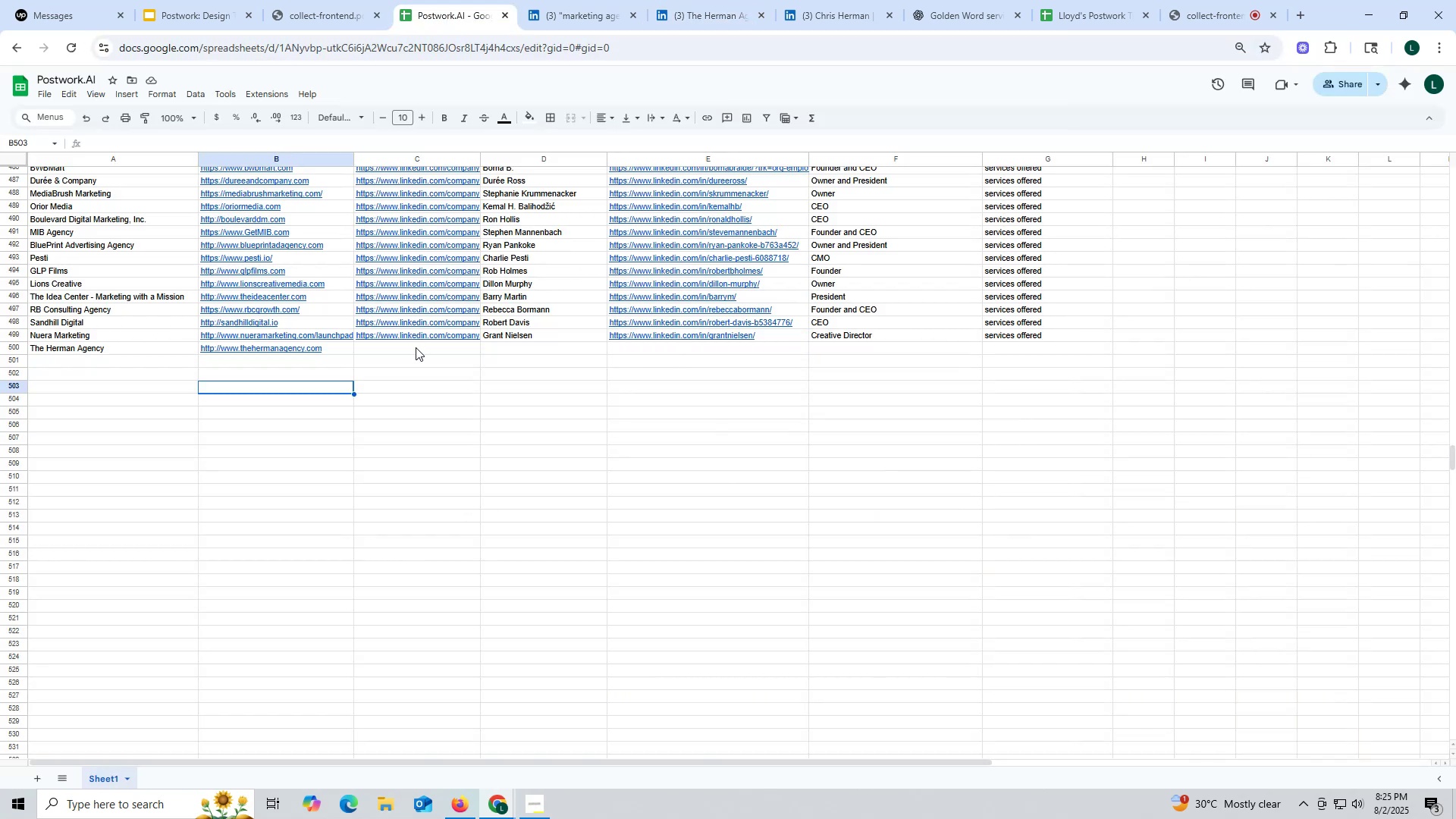 
double_click([416, 347])
 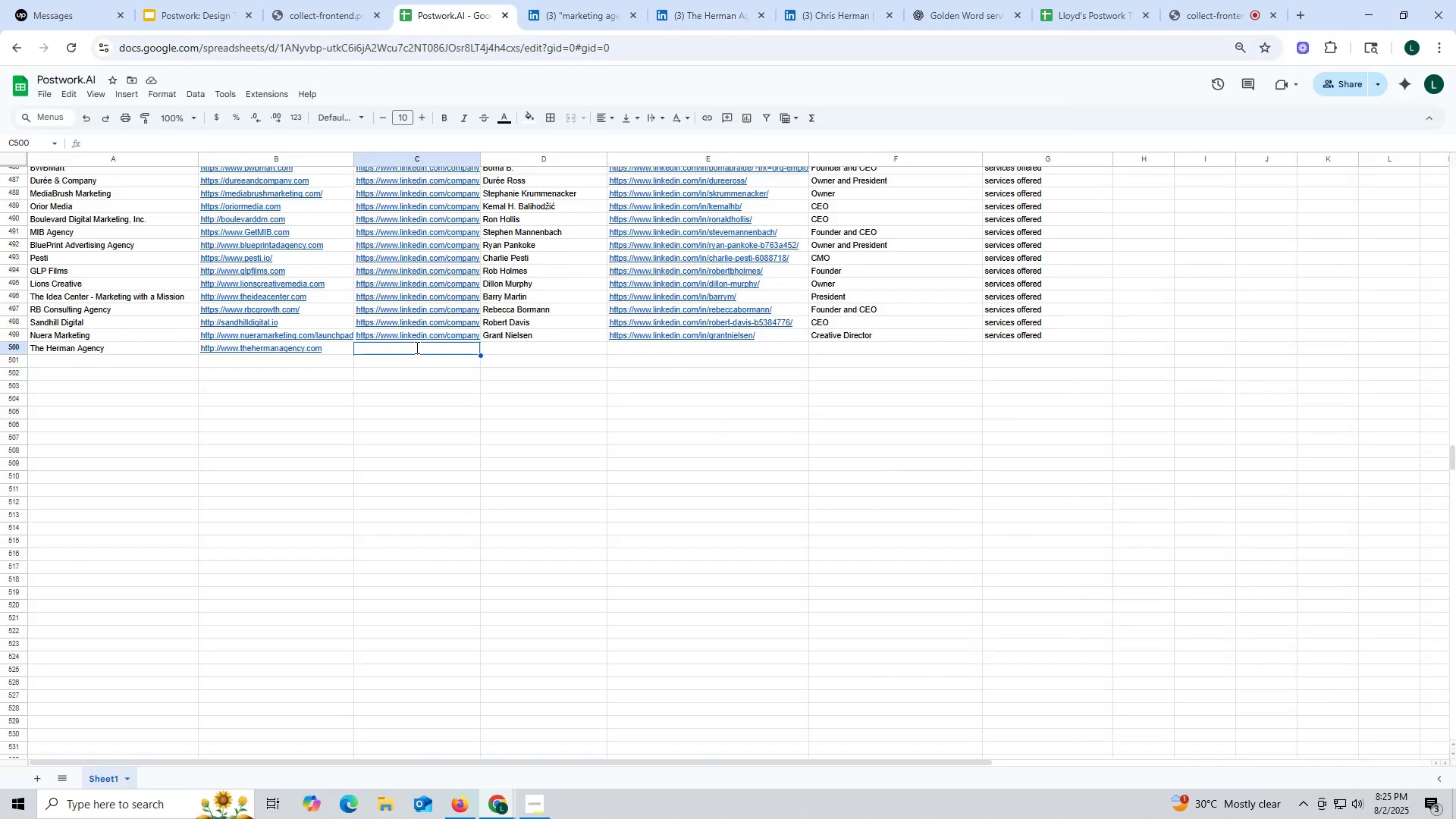 
key(Control+ControlLeft)
 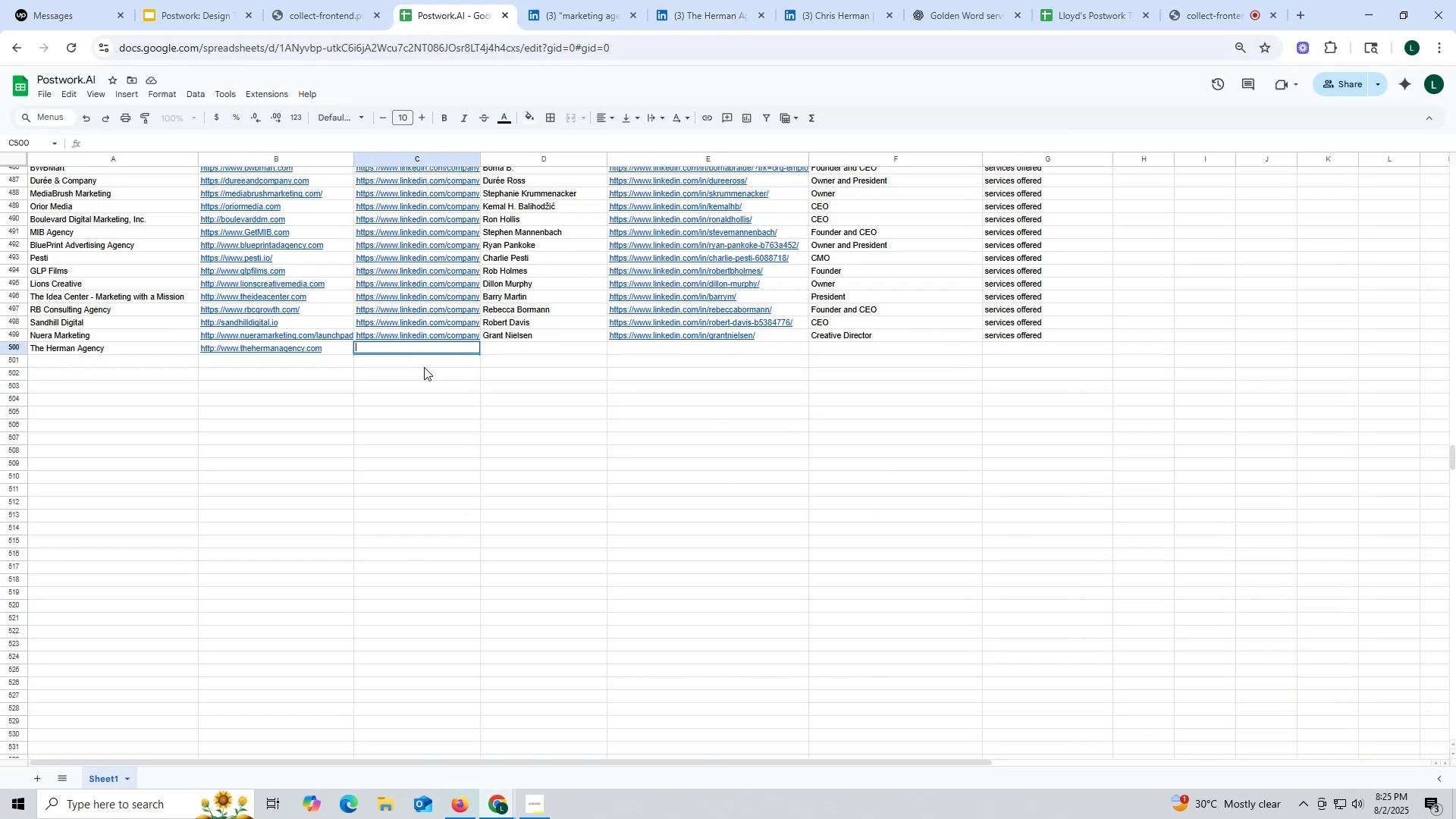 
key(Control+V)
 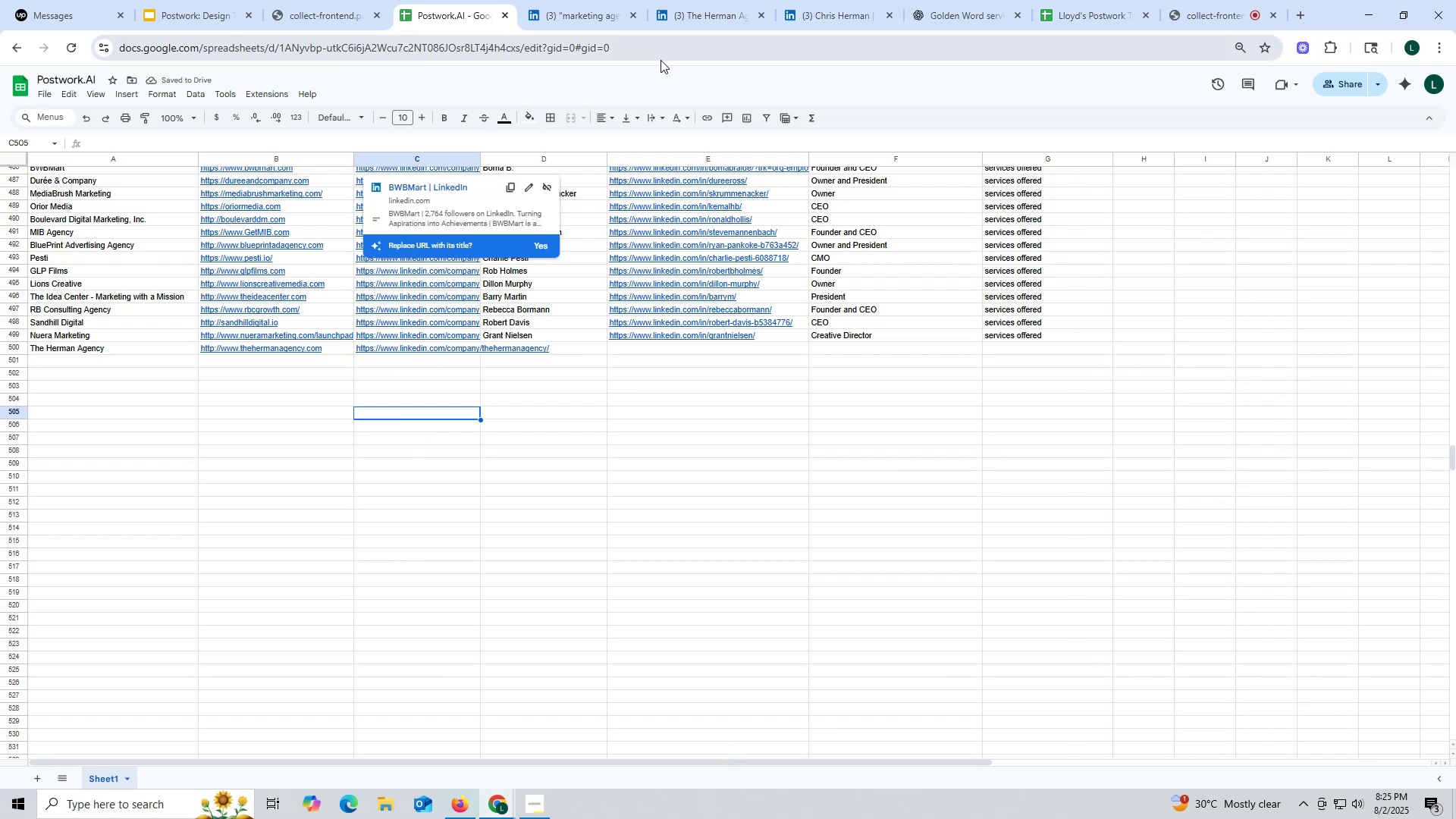 
left_click([710, 12])
 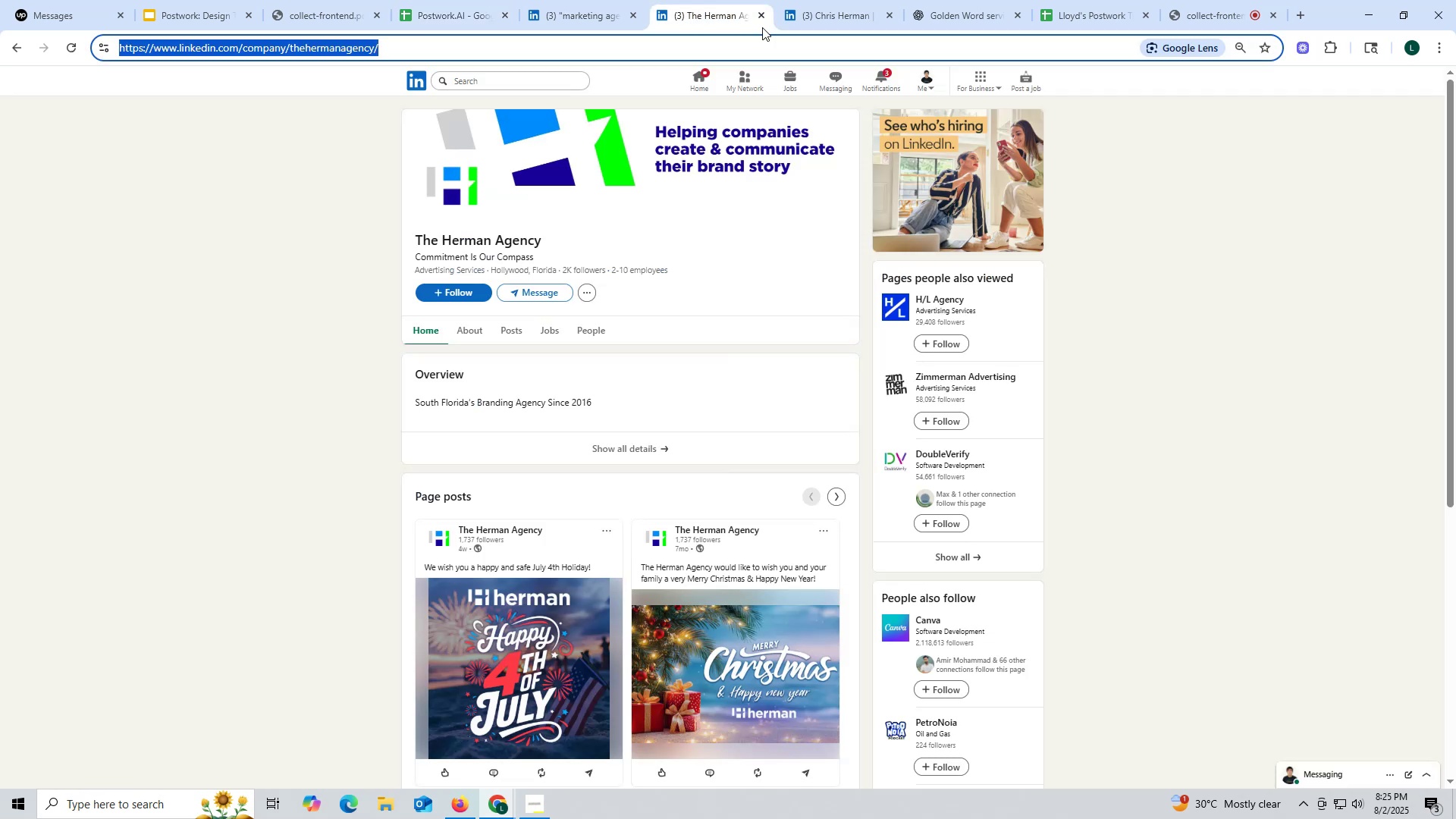 
left_click([830, 13])
 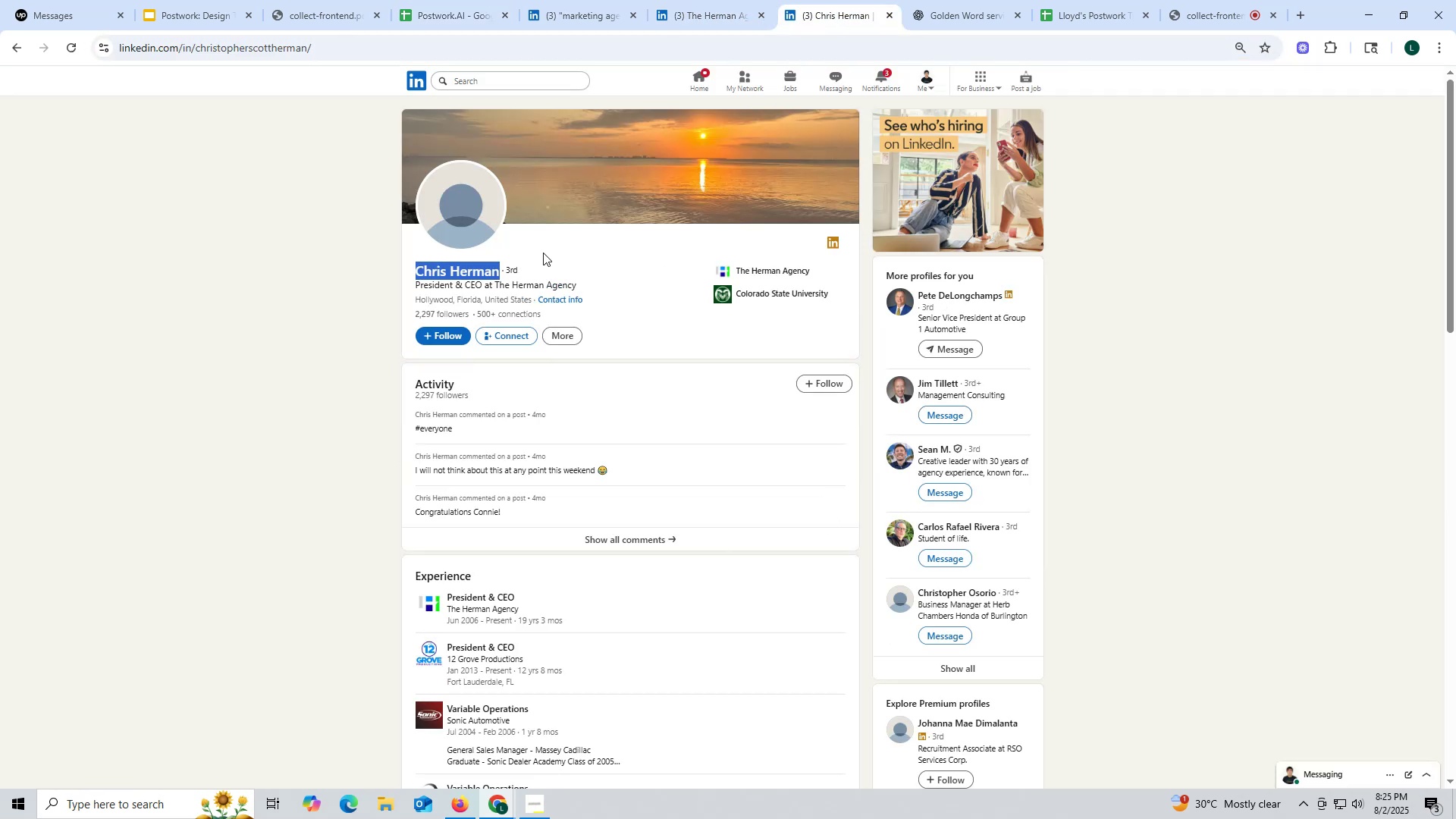 
key(Control+ControlLeft)
 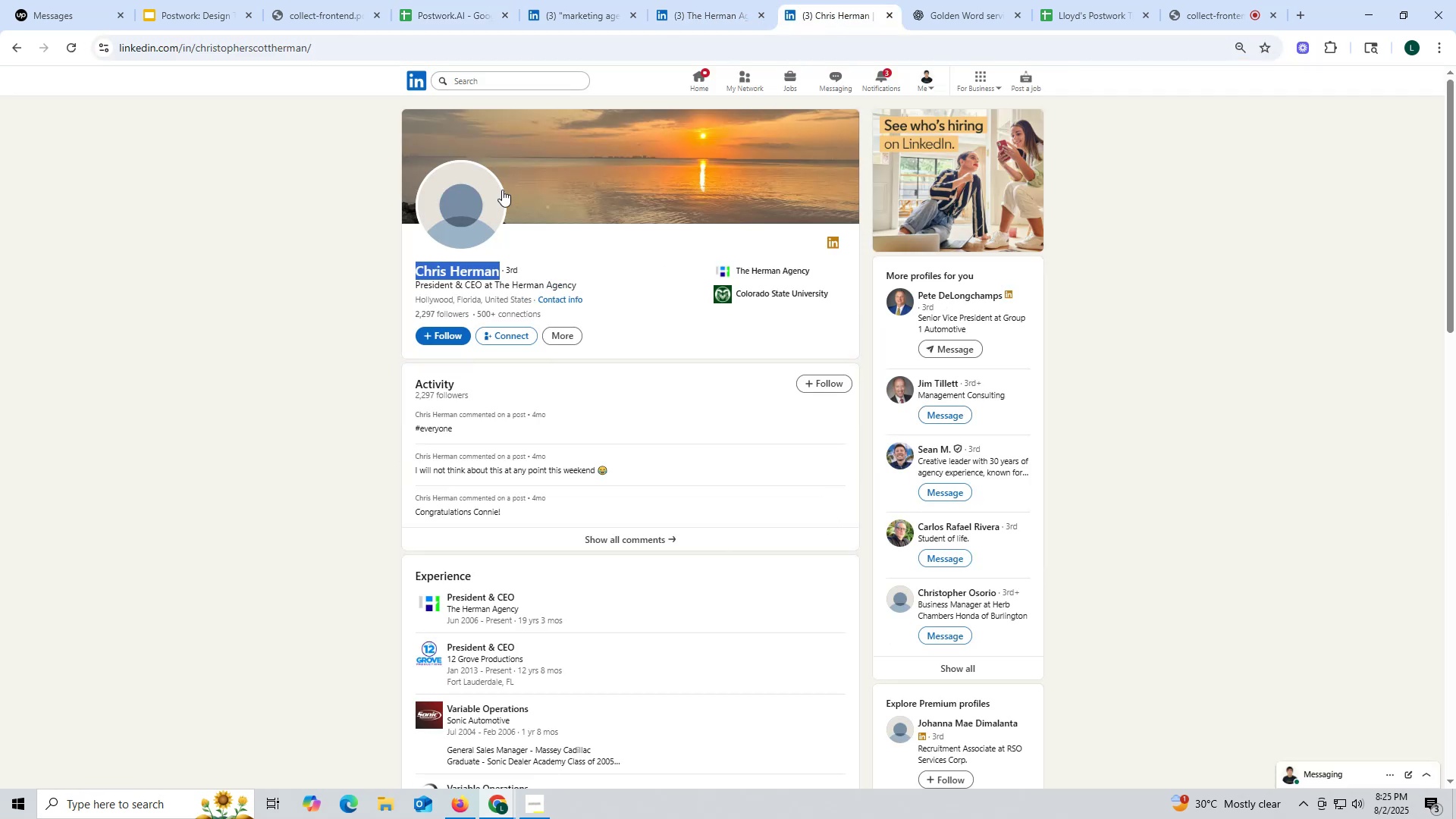 
key(Control+C)
 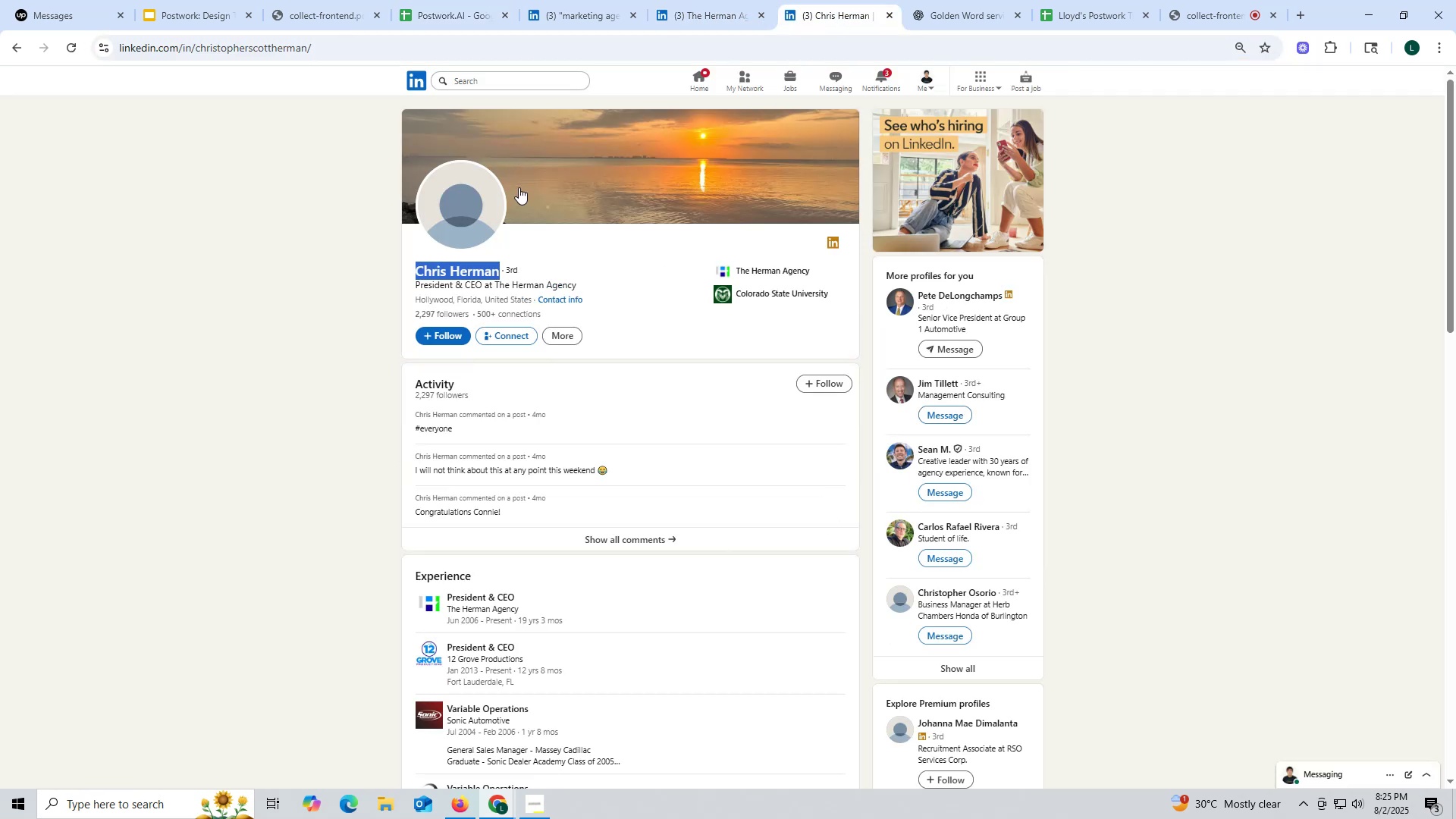 
key(Control+ControlLeft)
 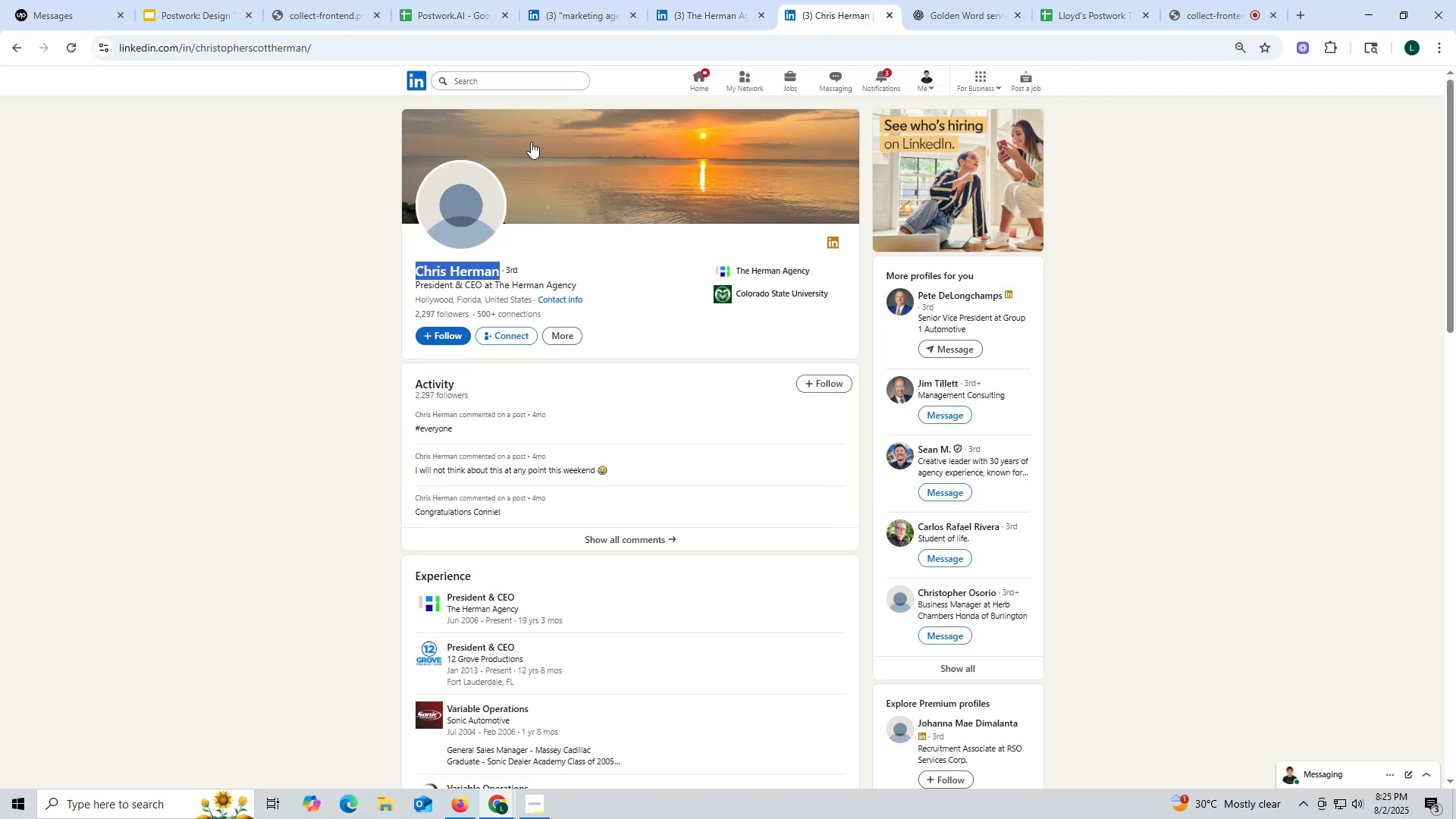 
key(Control+C)
 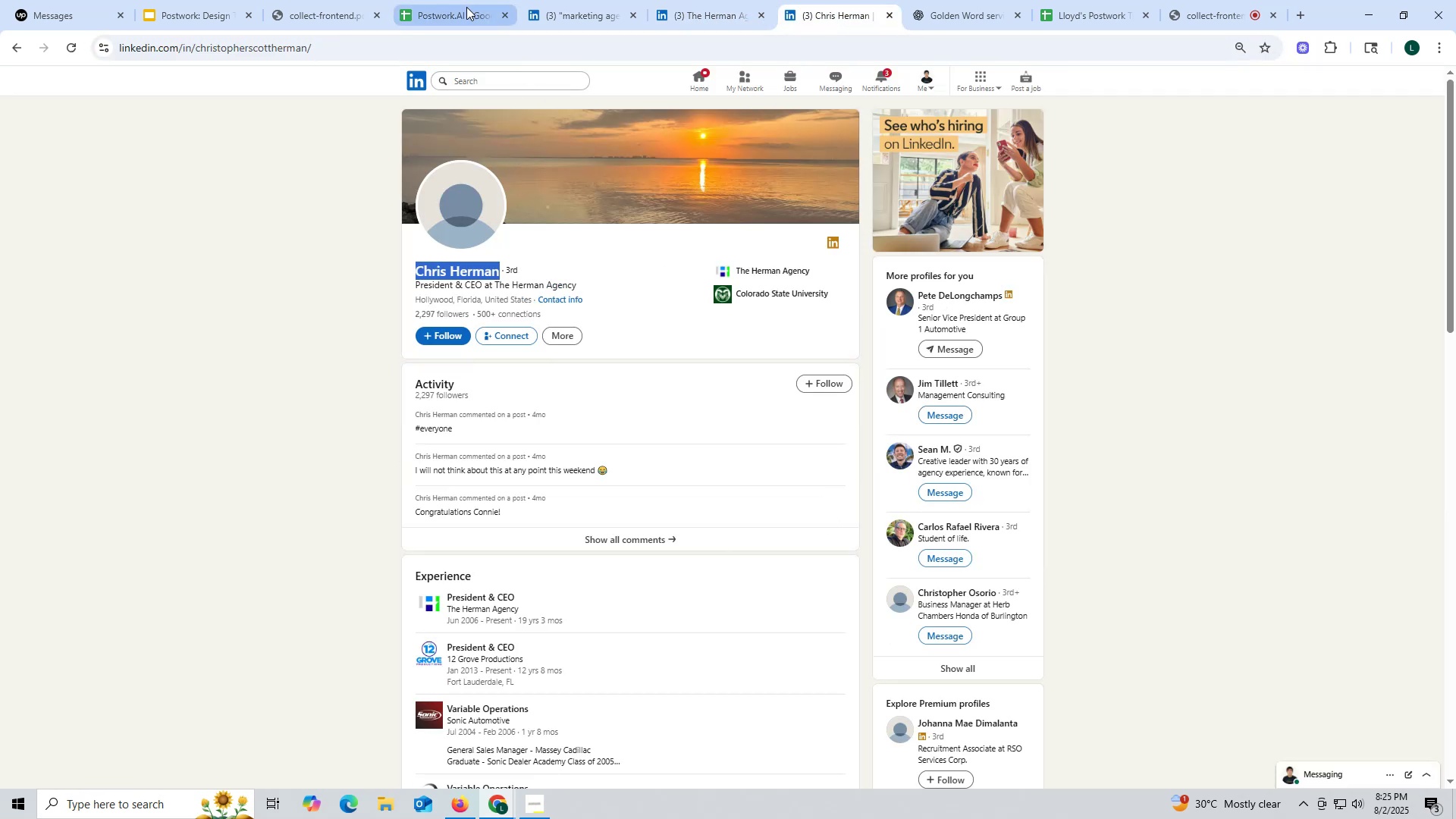 
left_click([466, 7])
 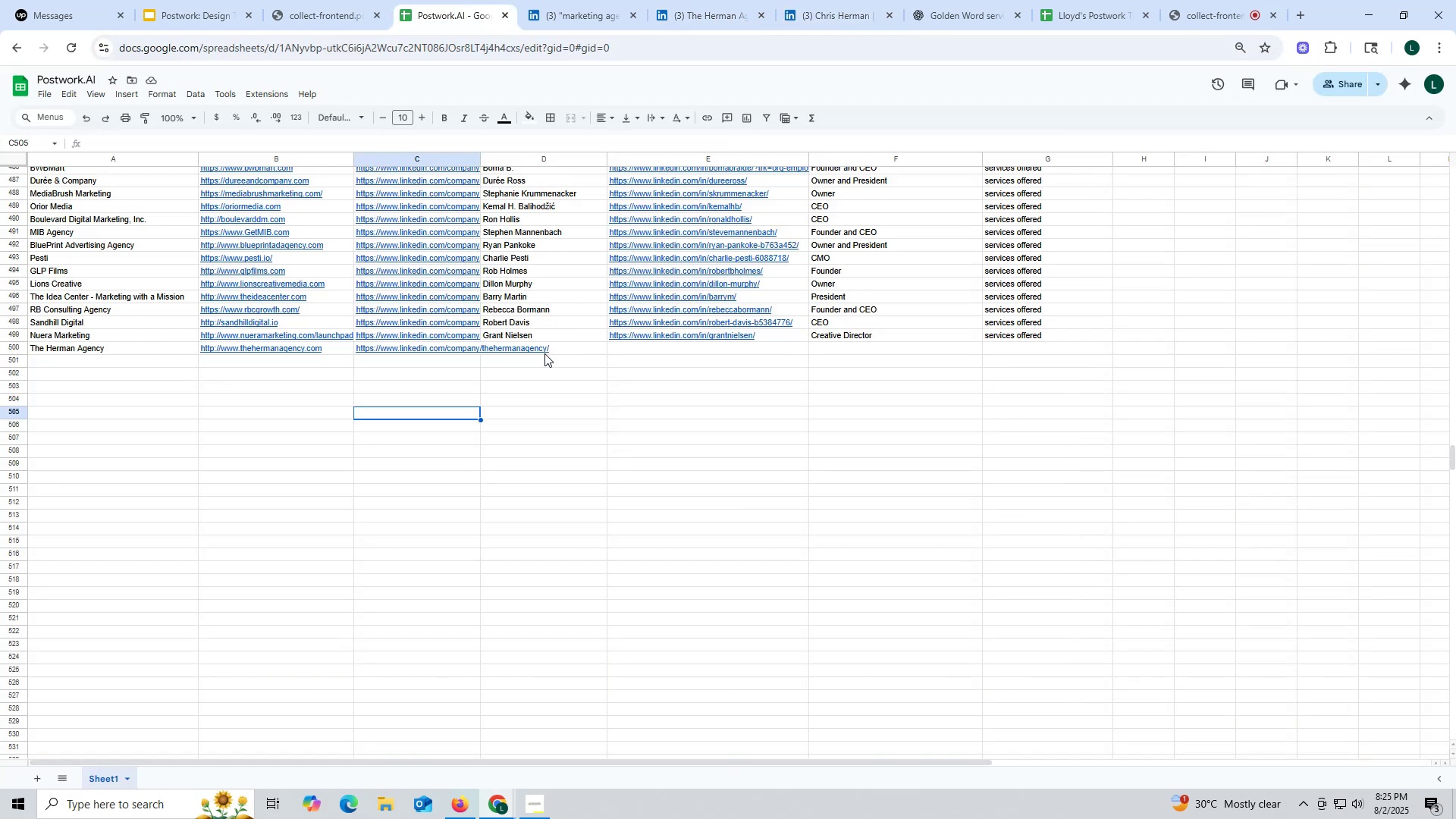 
double_click([573, 347])
 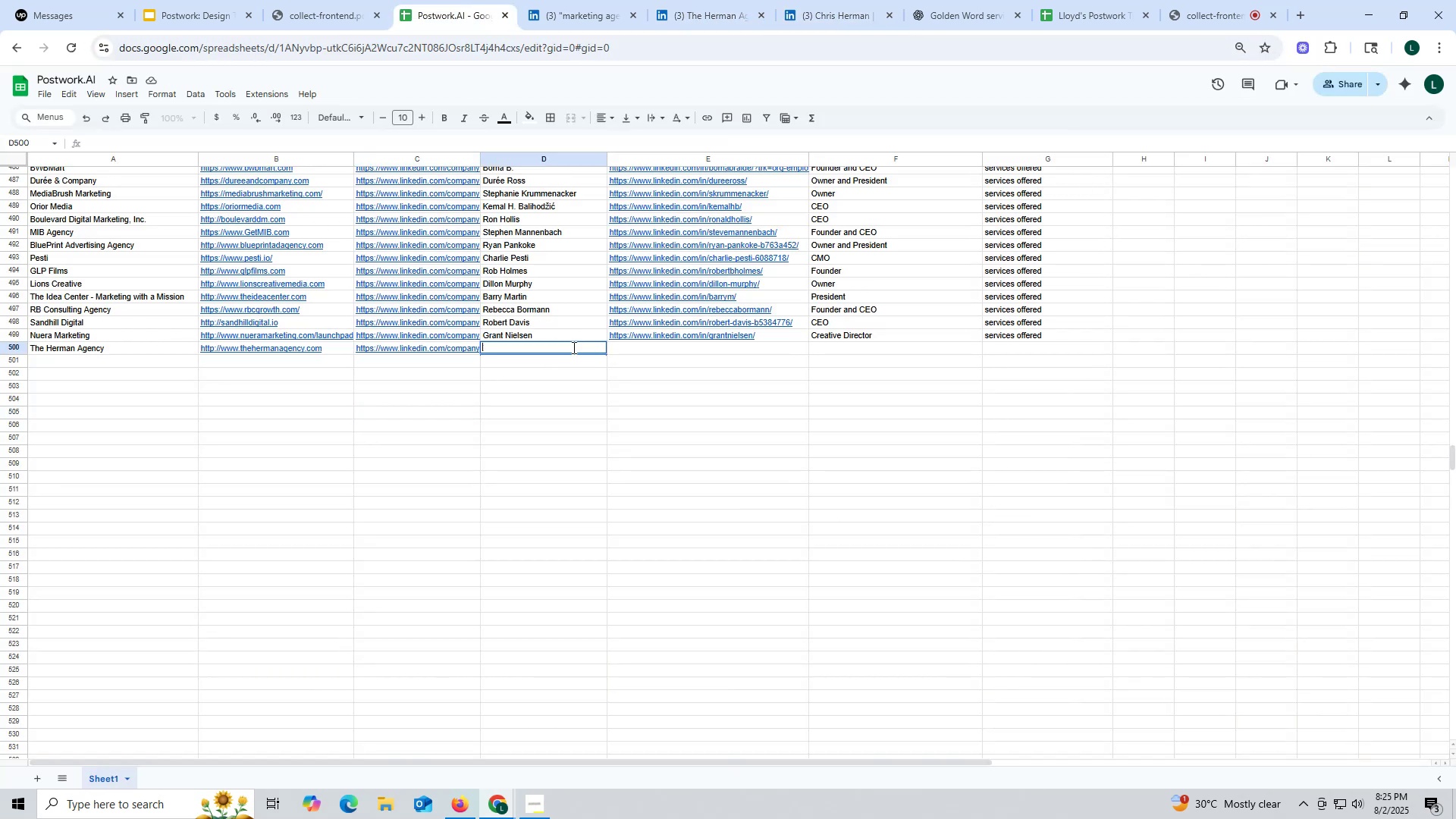 
key(Control+ControlLeft)
 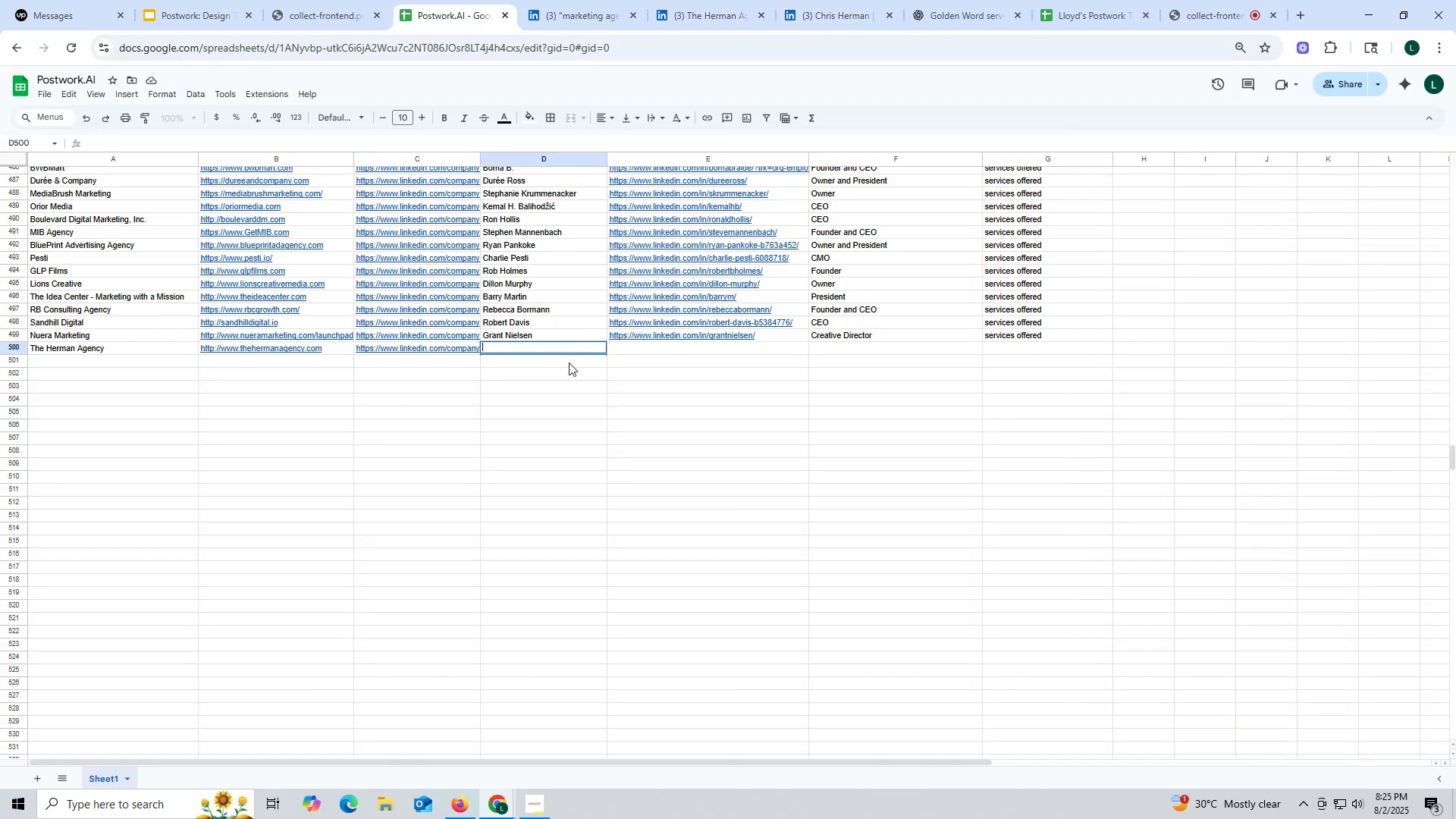 
key(Control+V)
 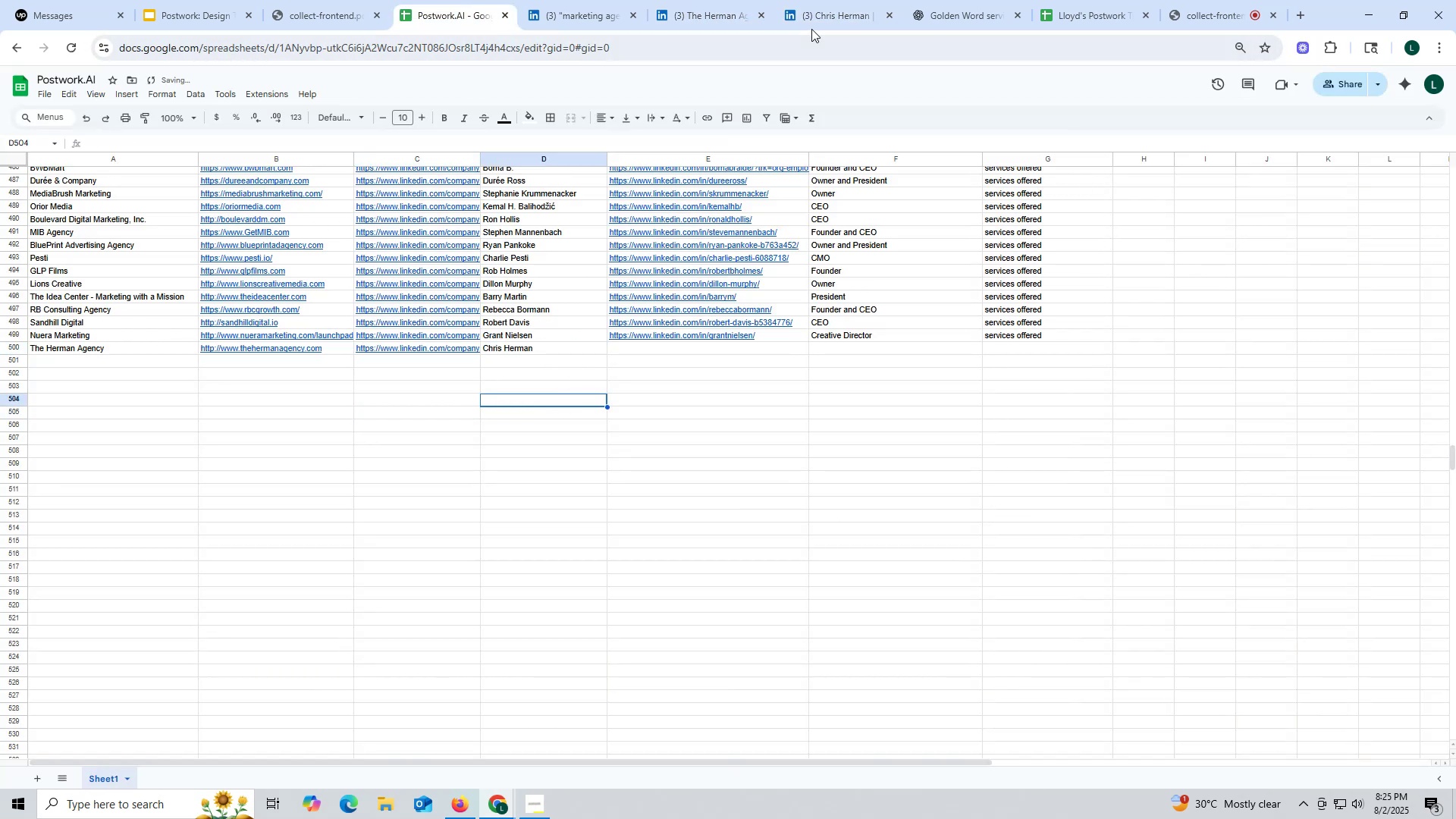 
left_click([833, 9])
 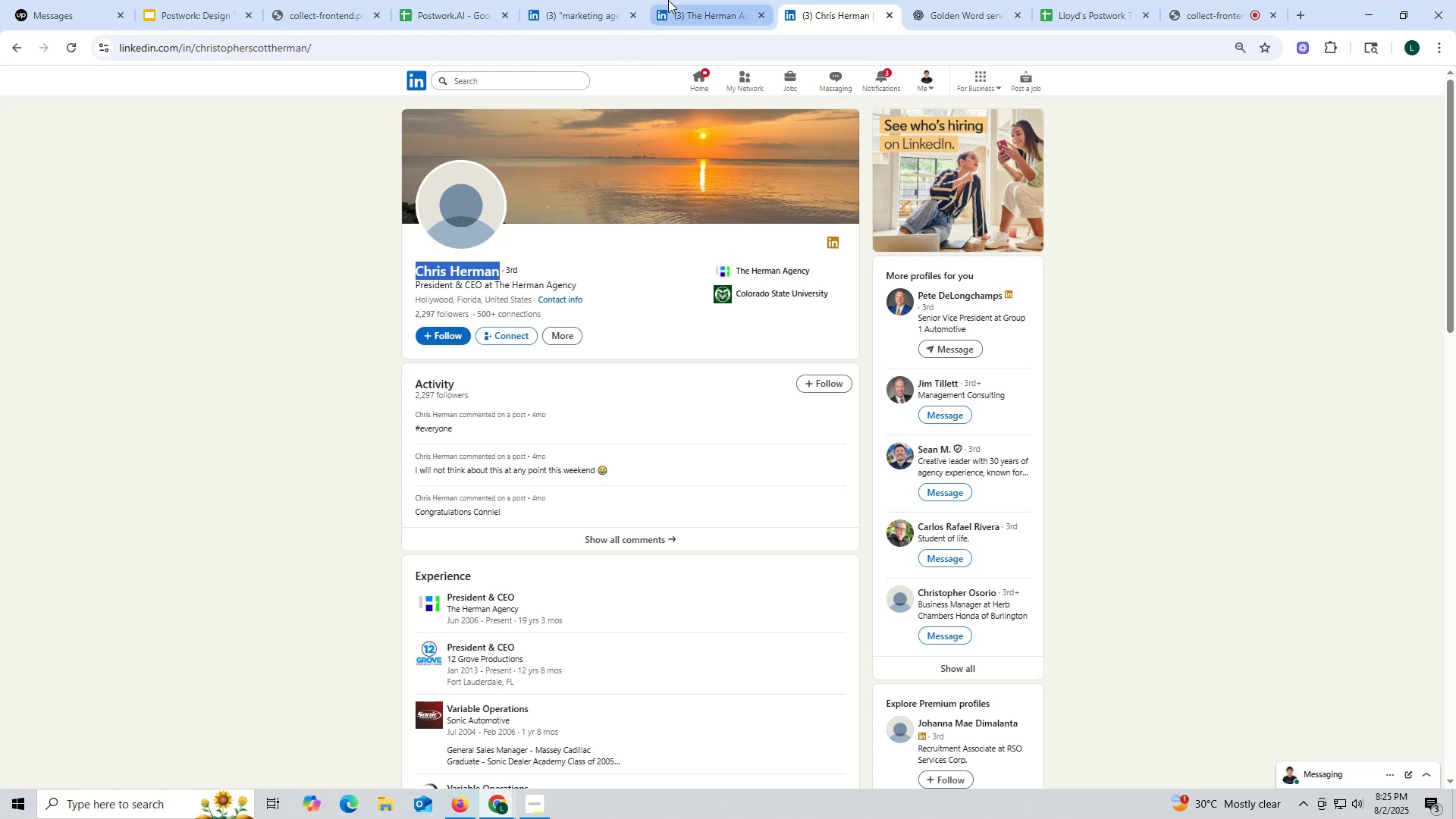 
left_click([704, 11])
 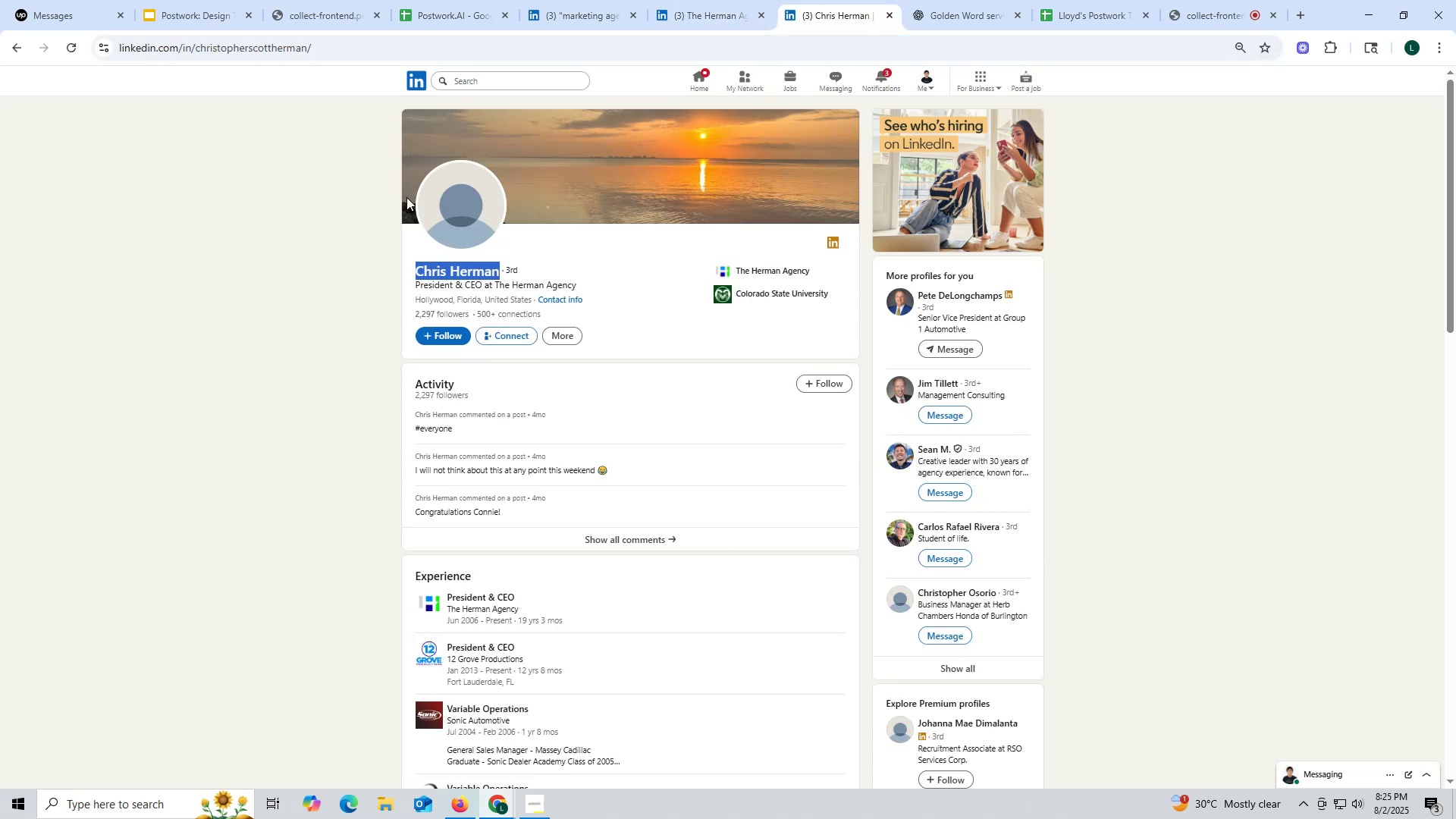 
double_click([279, 49])
 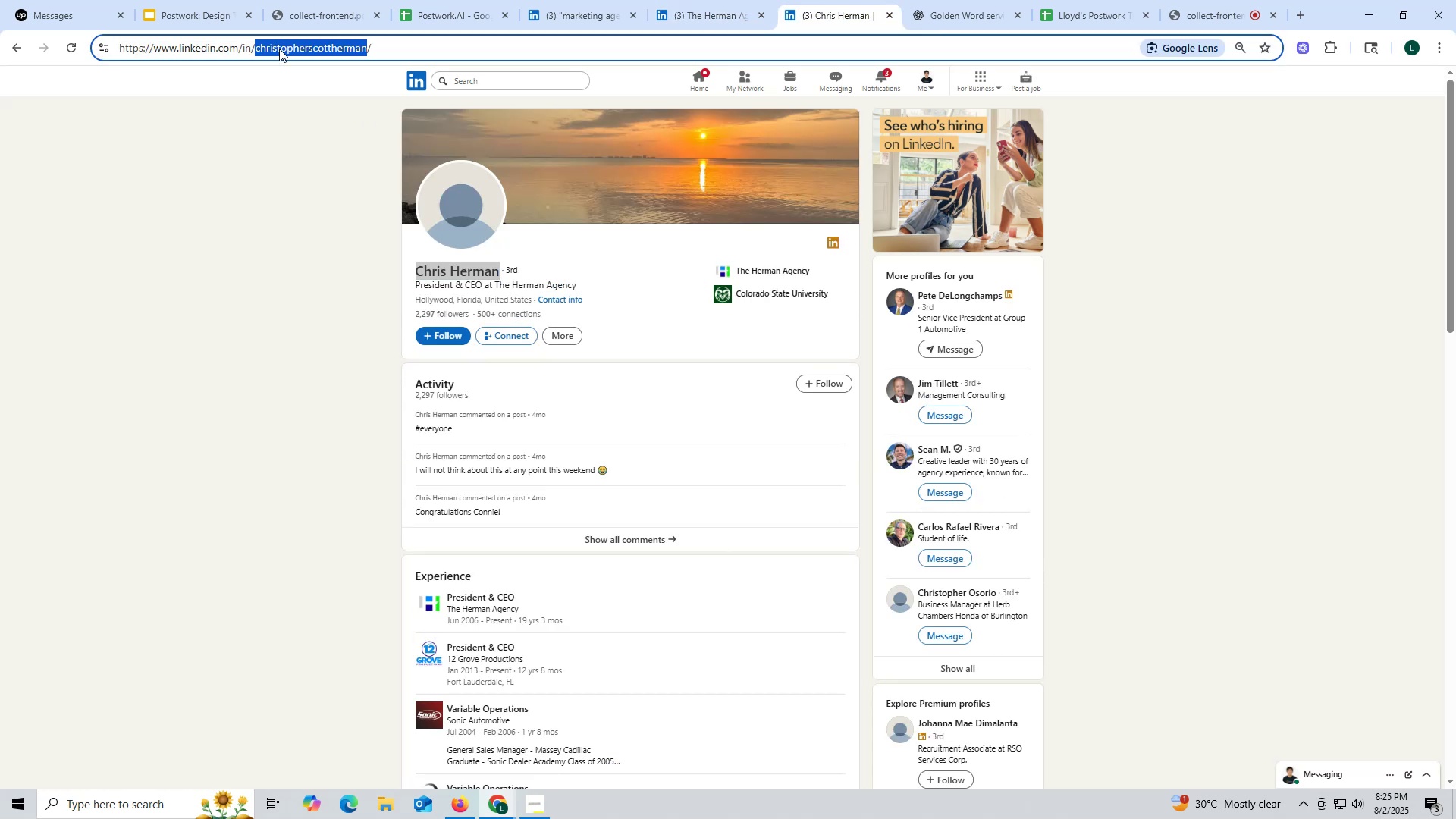 
triple_click([279, 49])
 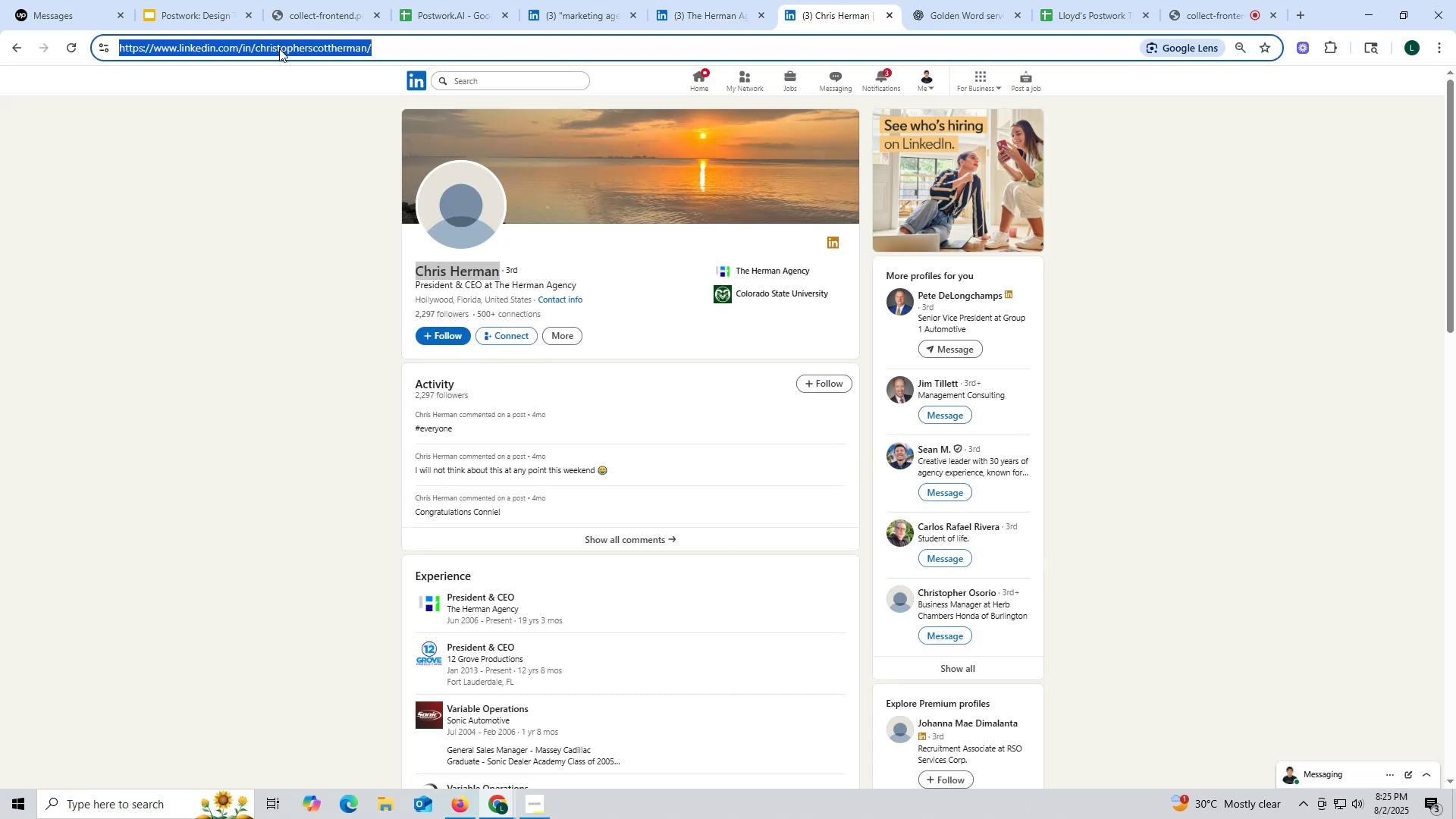 
key(Control+ControlLeft)
 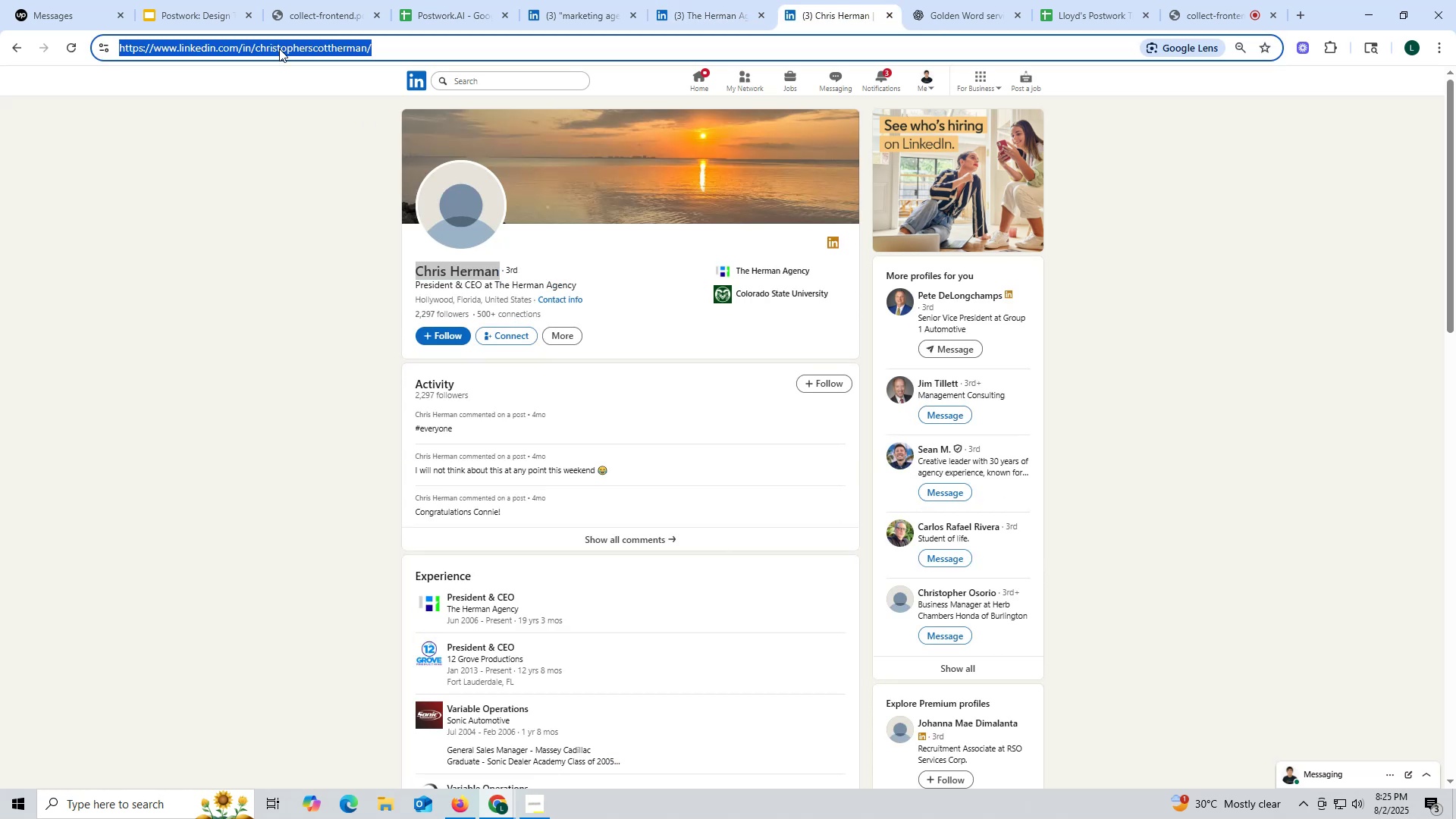 
key(Control+C)
 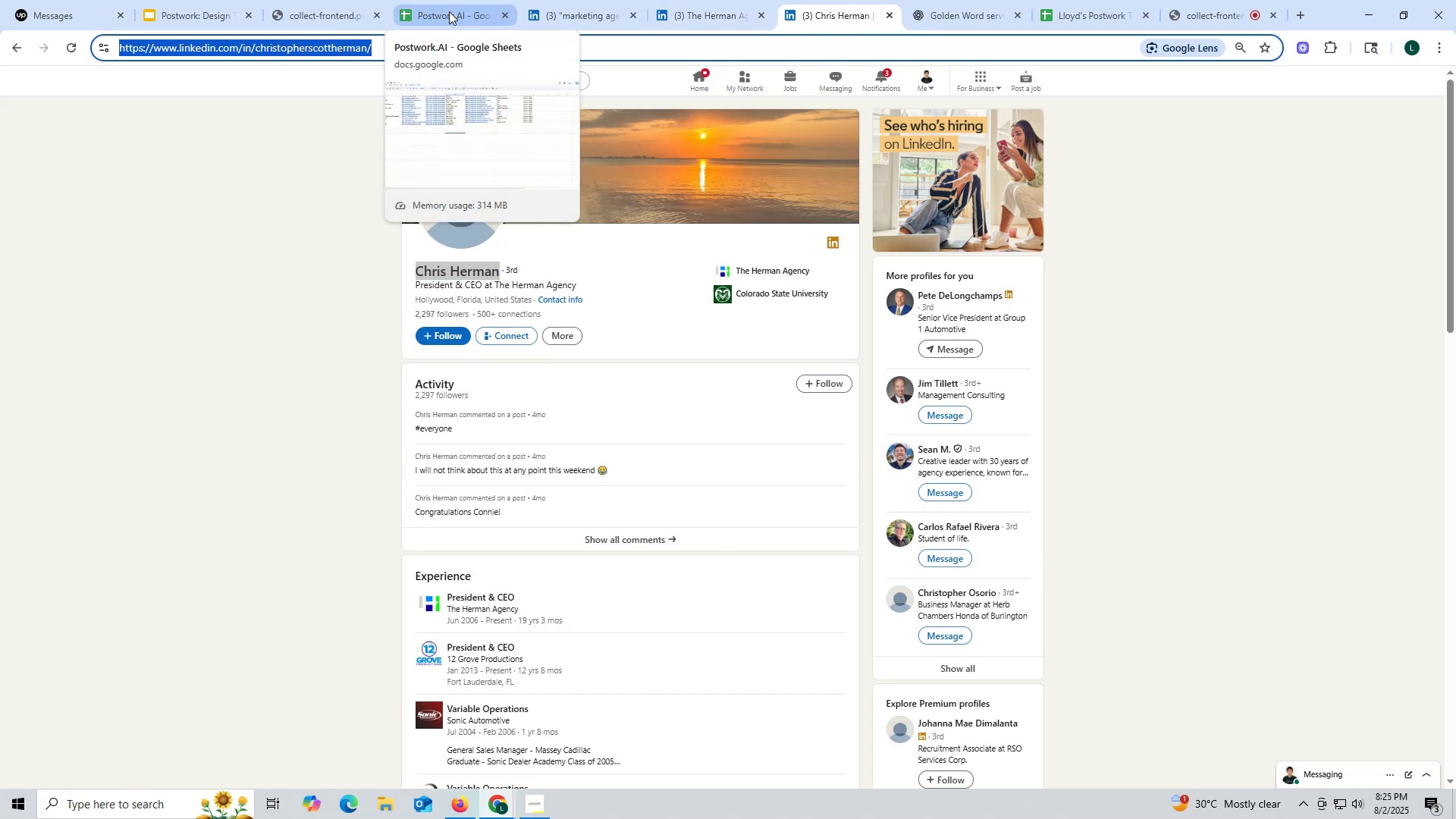 
left_click([445, 11])
 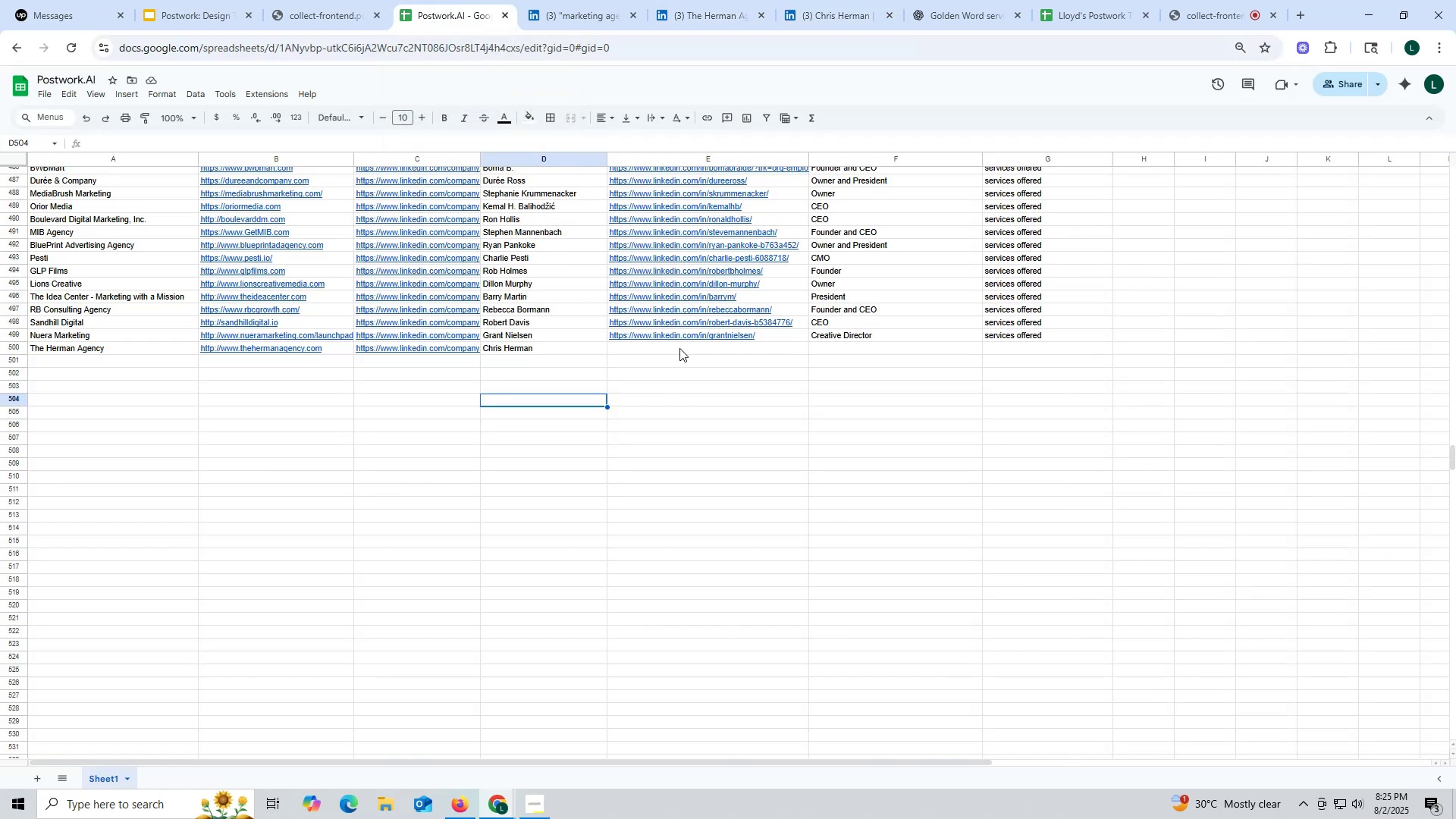 
double_click([679, 348])
 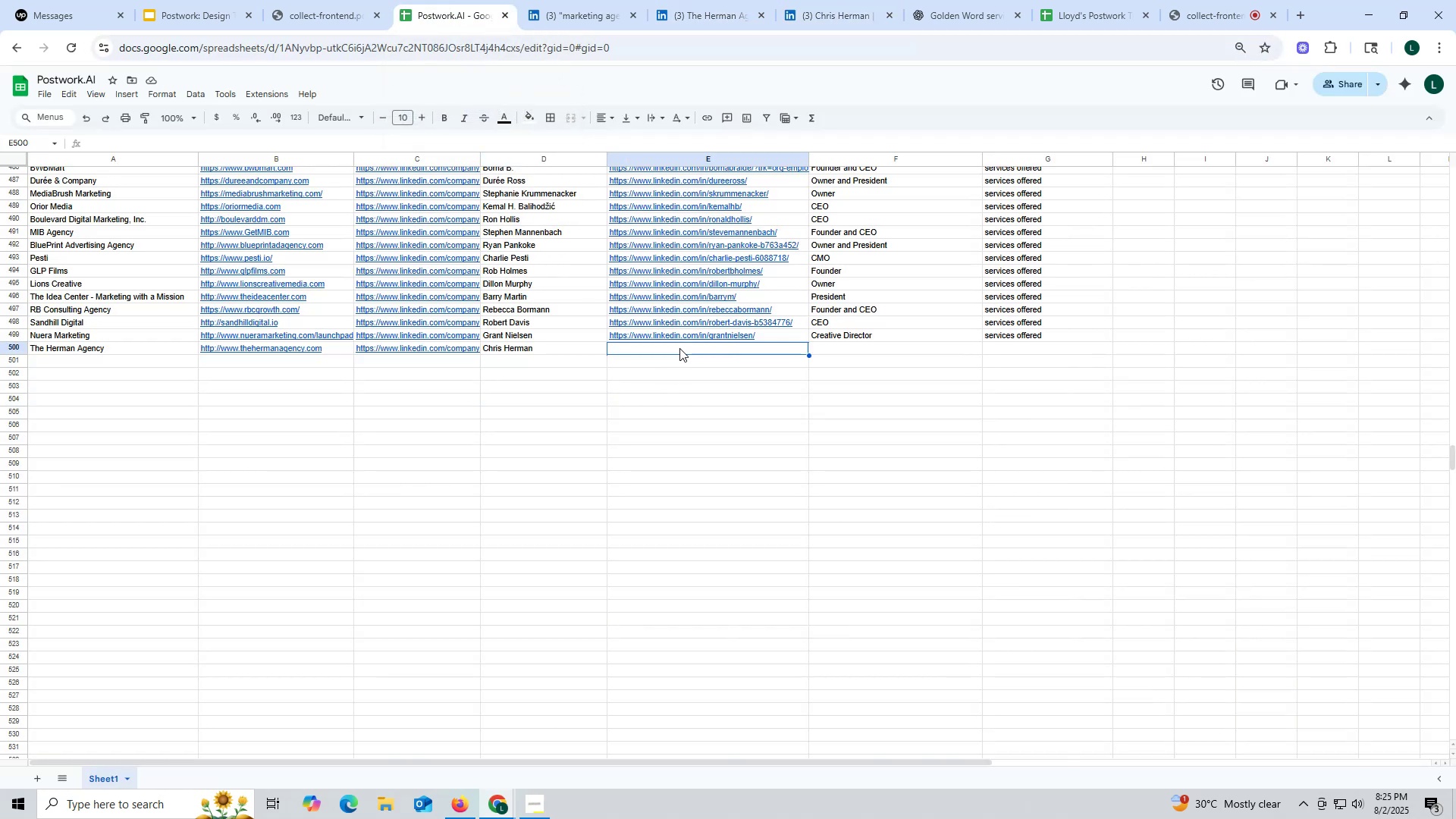 
key(Control+ControlLeft)
 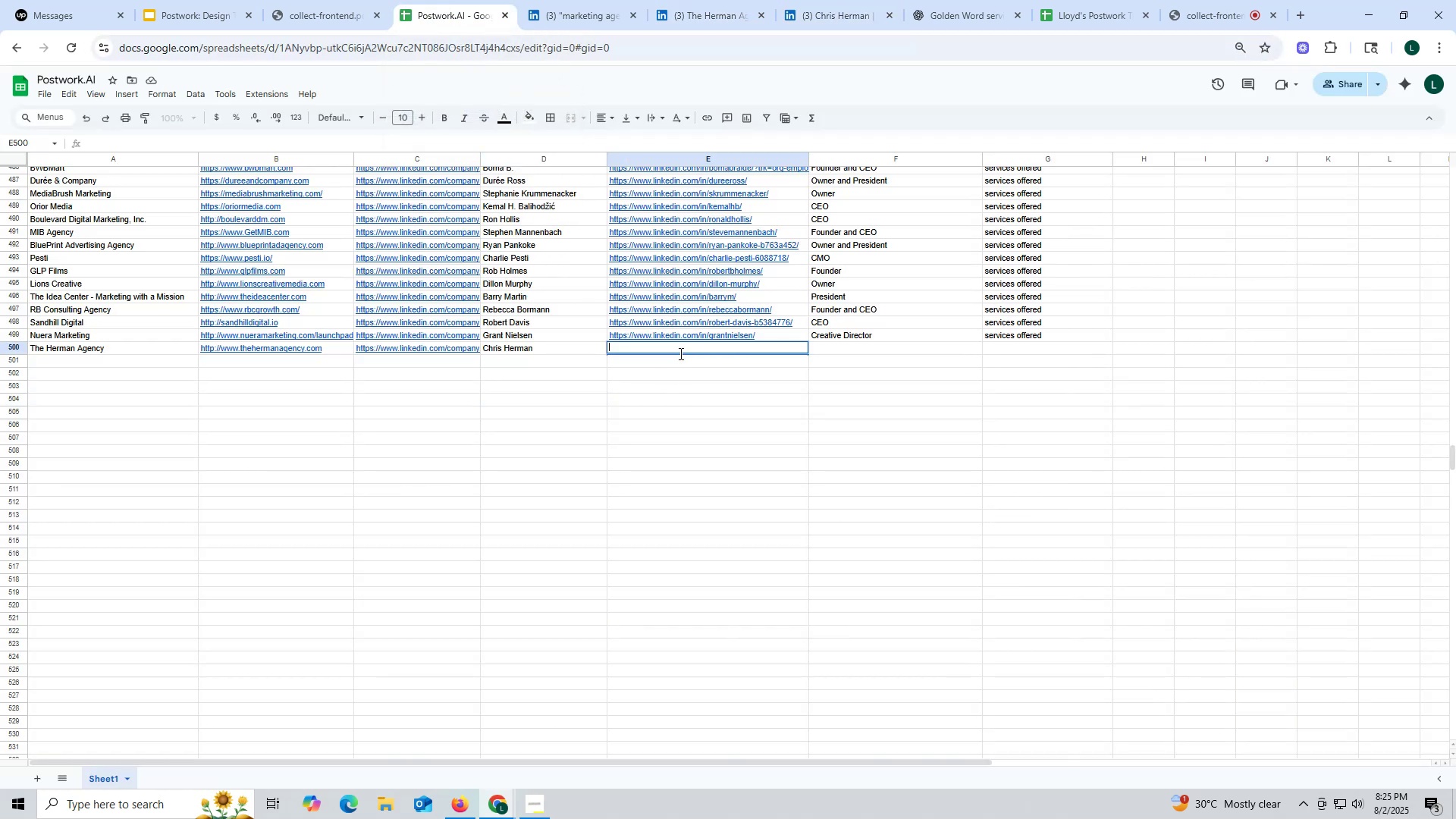 
key(Control+V)
 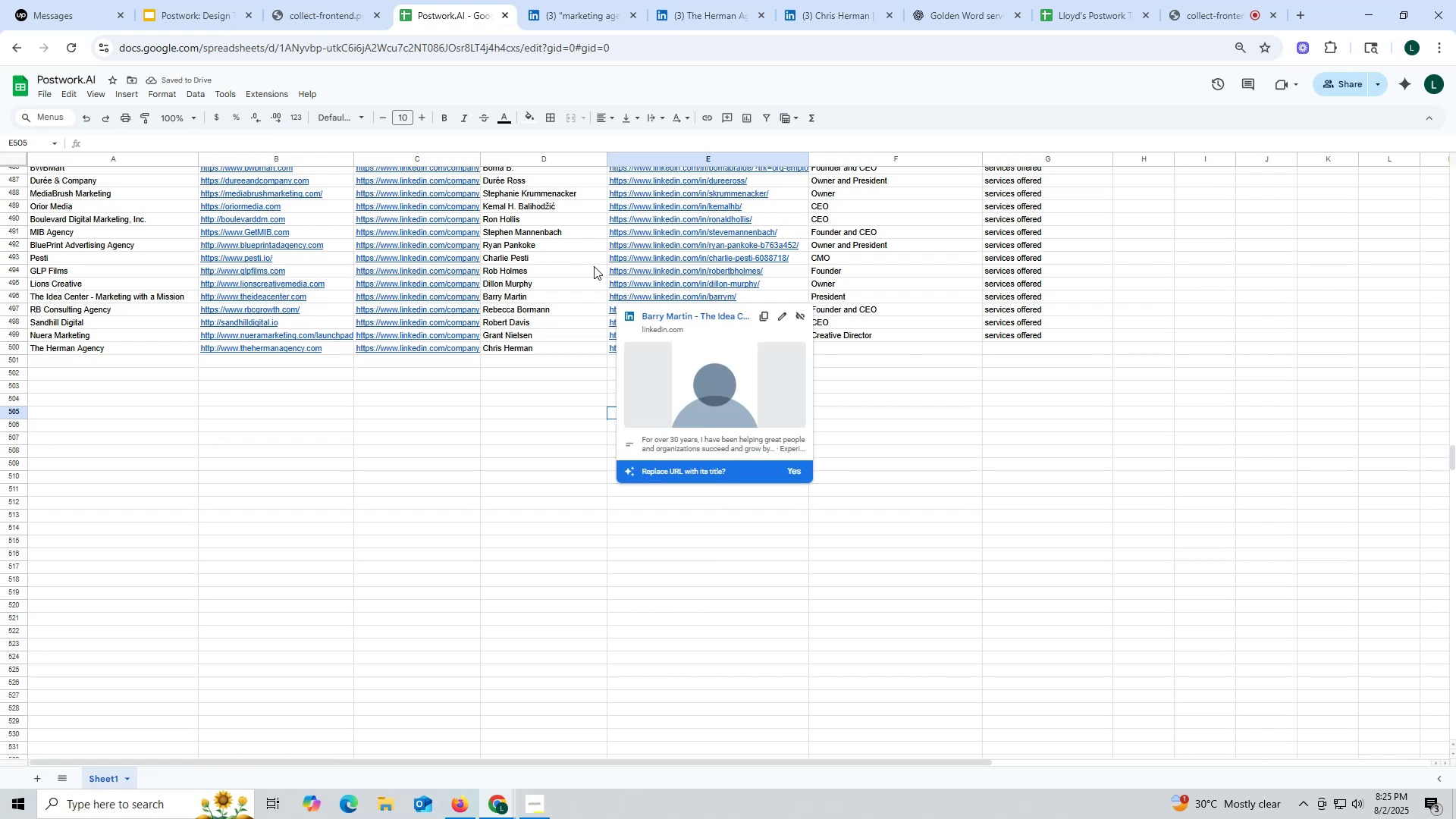 
wait(5.62)
 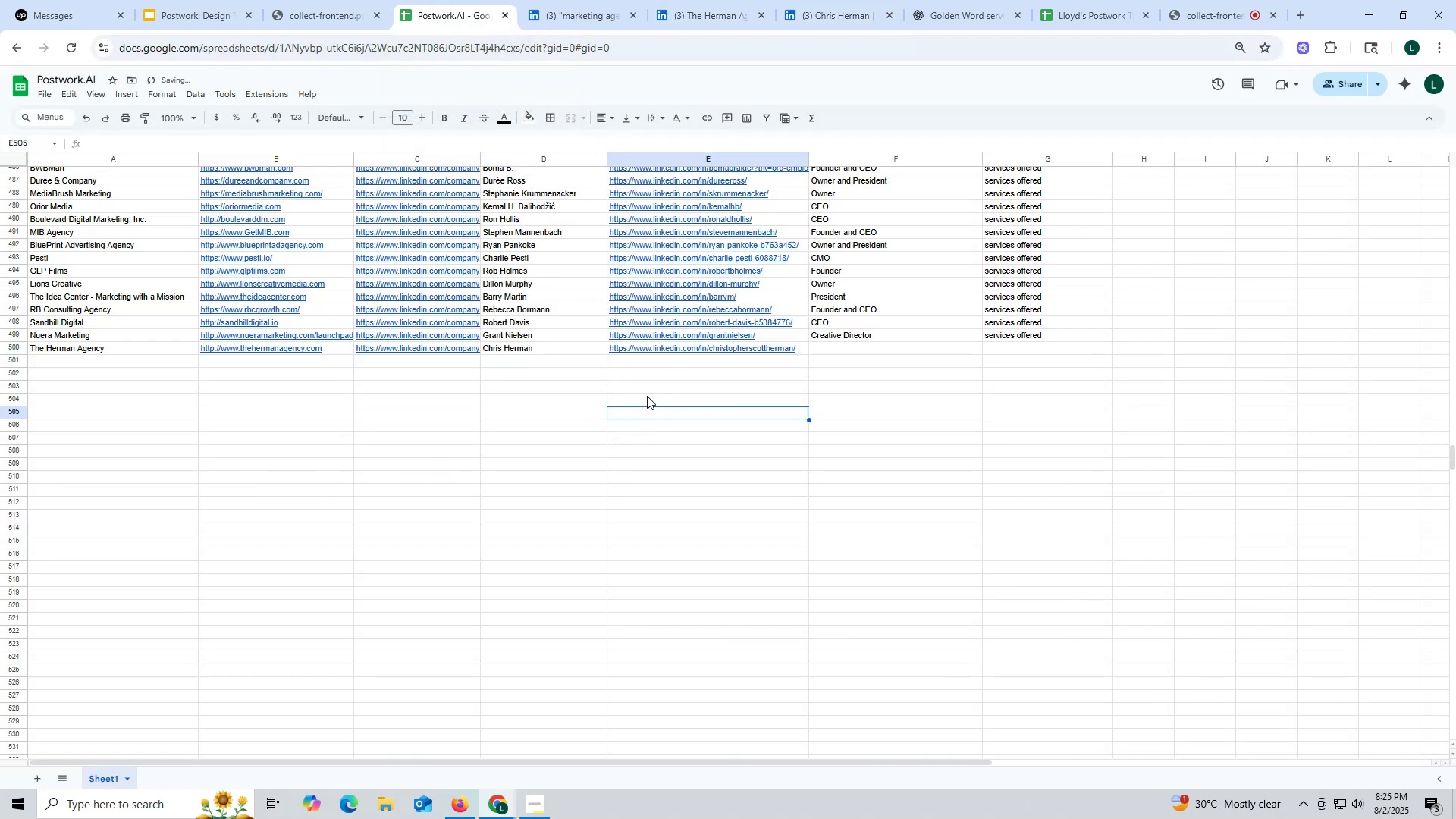 
left_click([823, 21])
 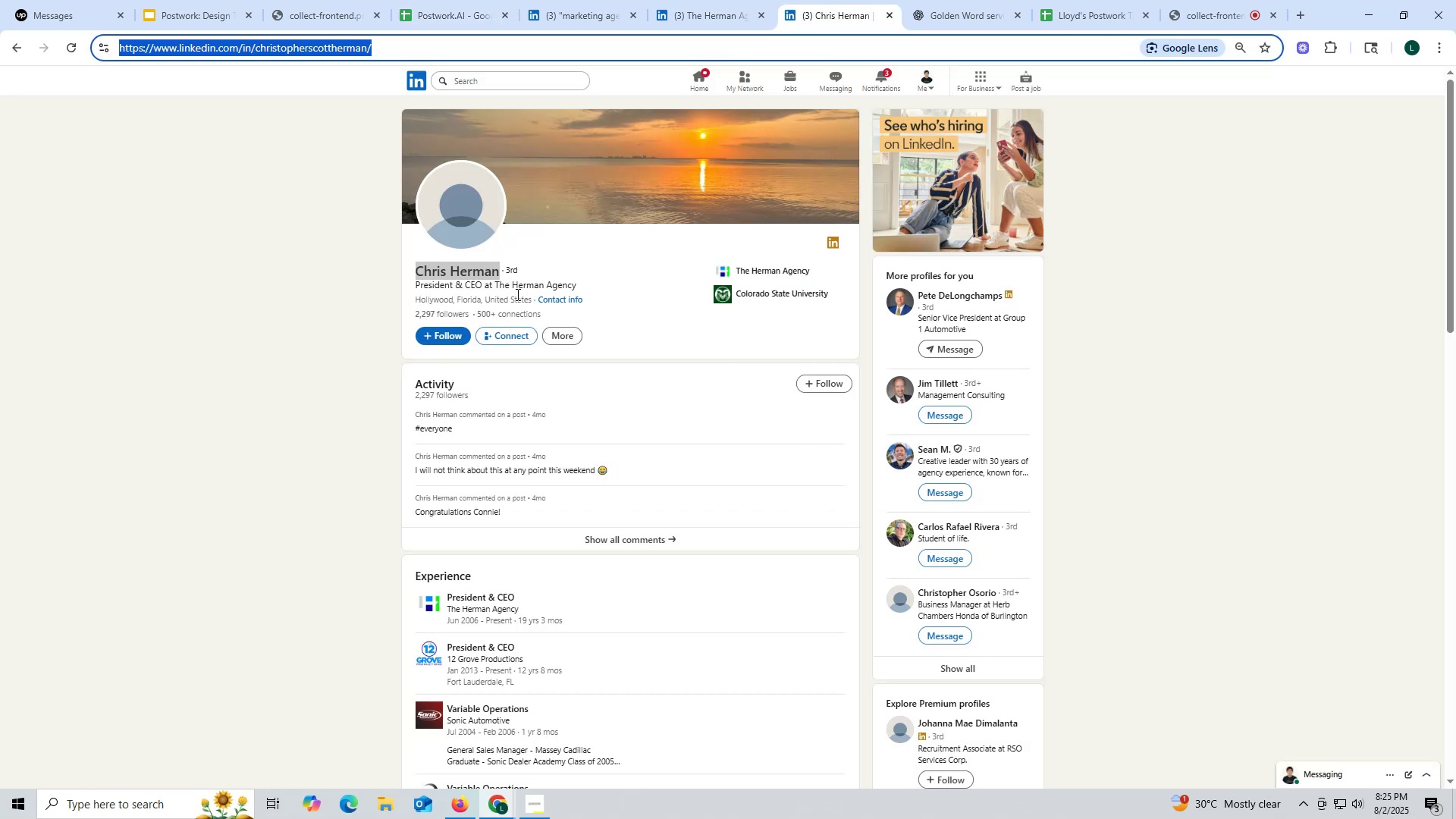 
scroll: coordinate [565, 339], scroll_direction: up, amount: 2.0
 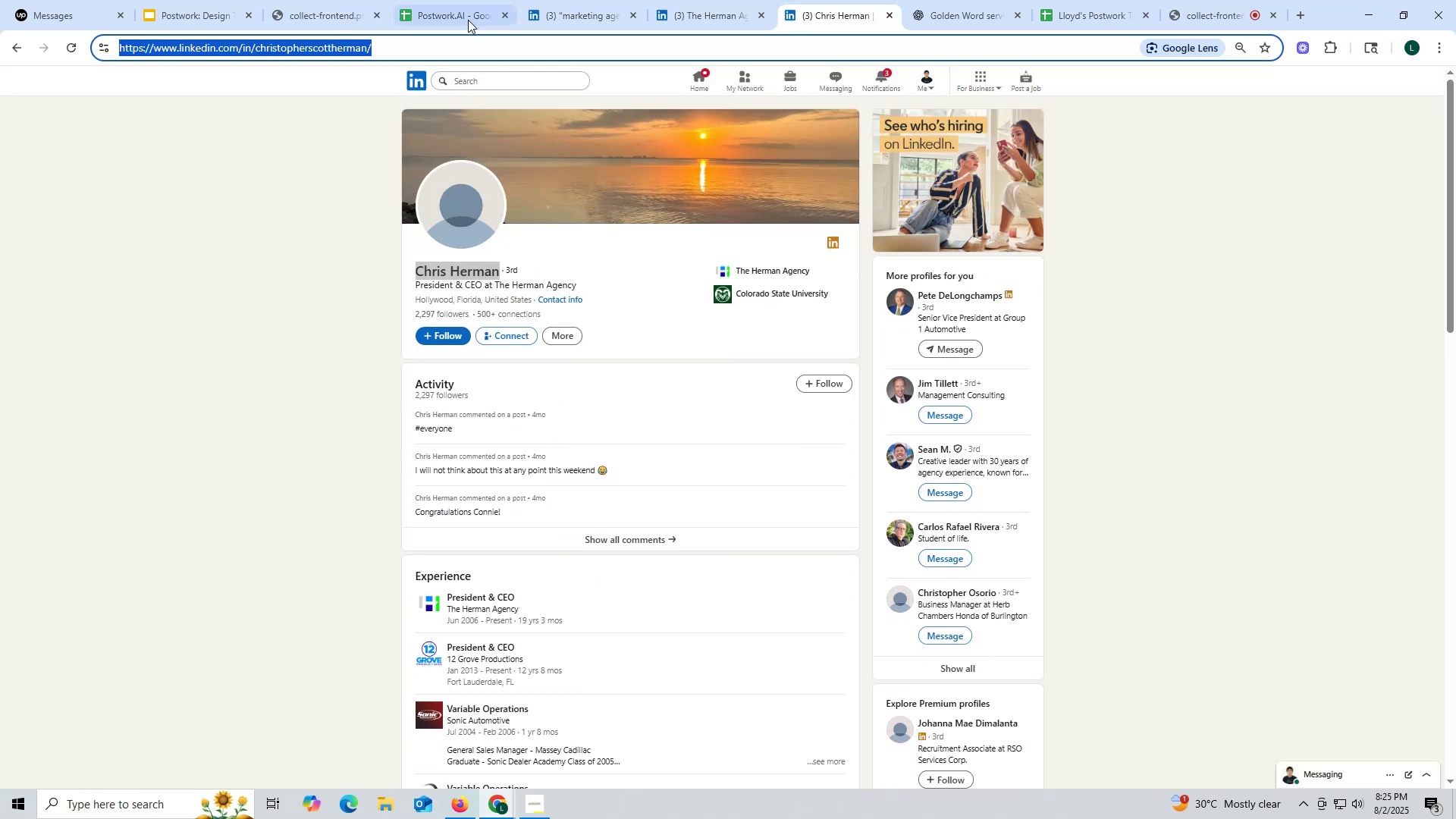 
left_click([460, 8])
 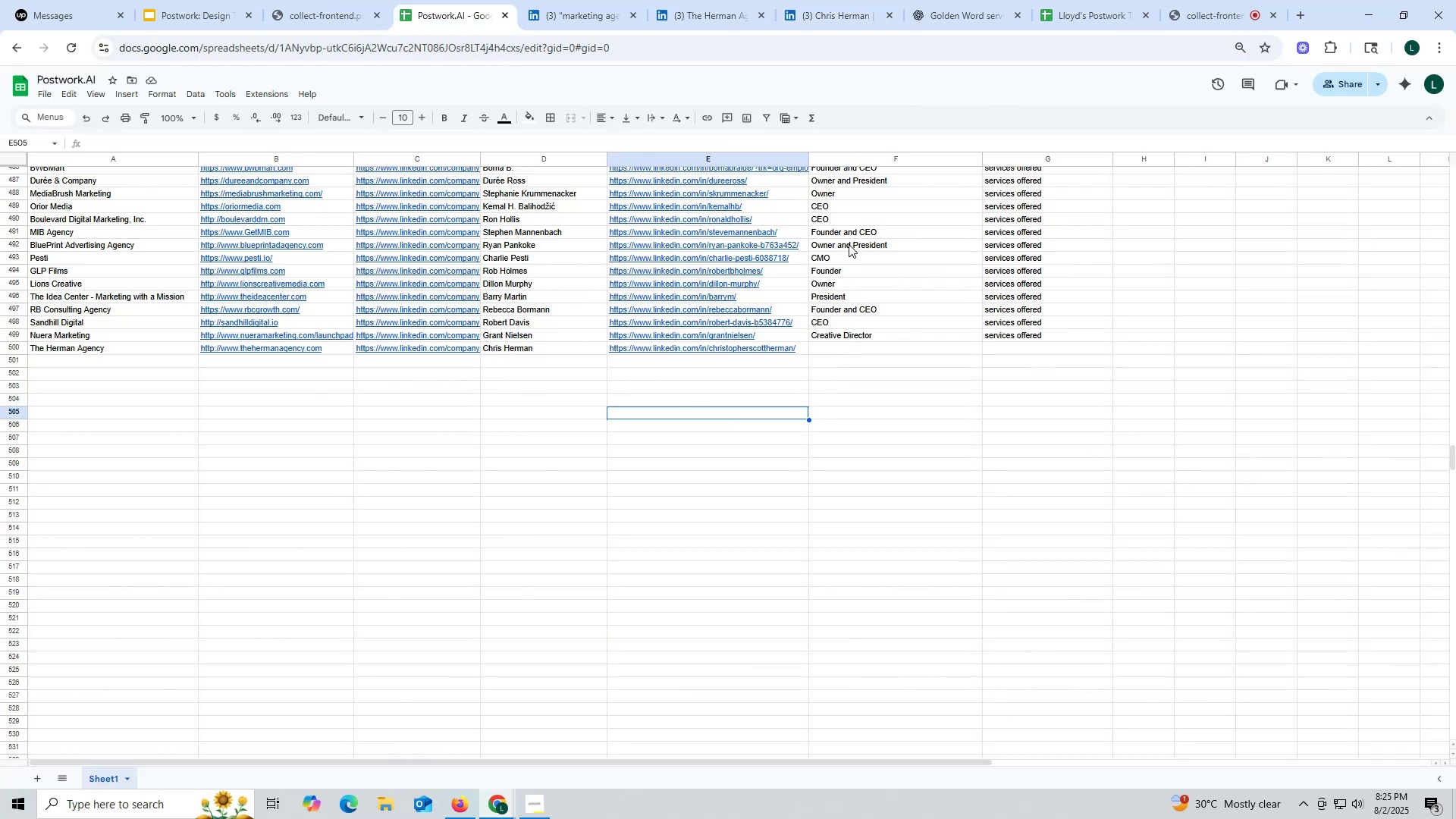 
scroll: coordinate [850, 213], scroll_direction: up, amount: 3.0
 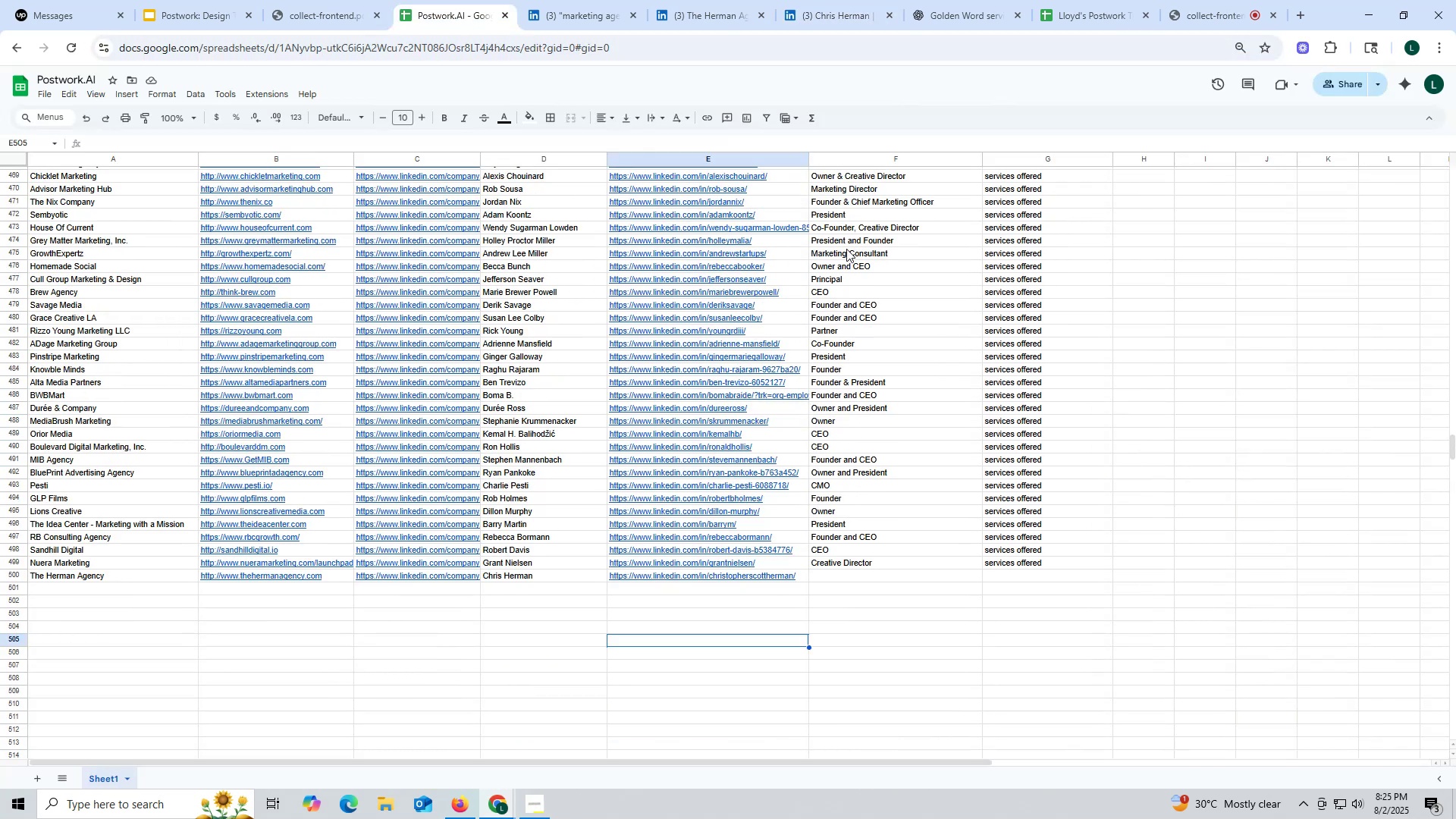 
left_click([846, 240])
 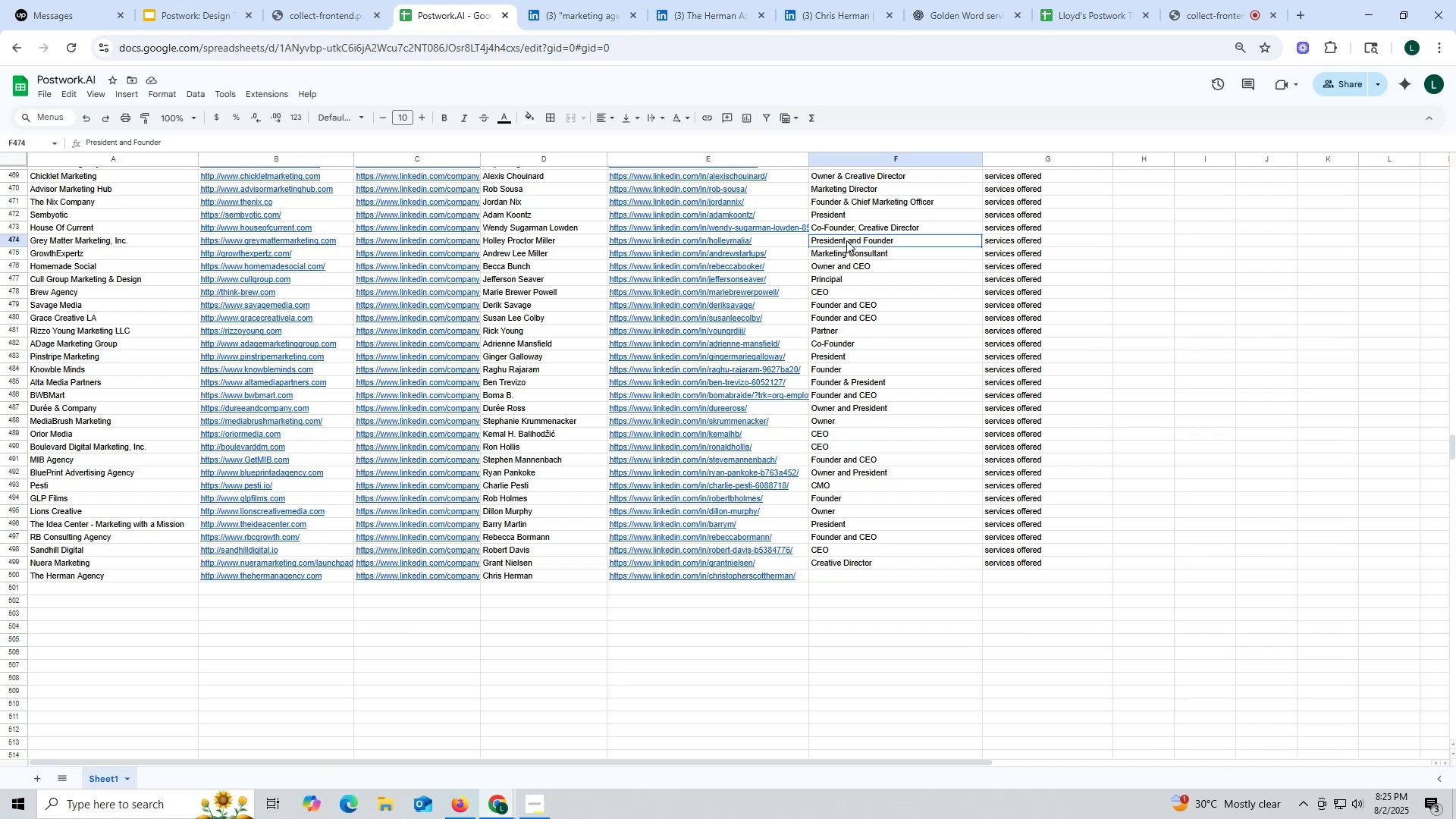 
key(Control+ControlLeft)
 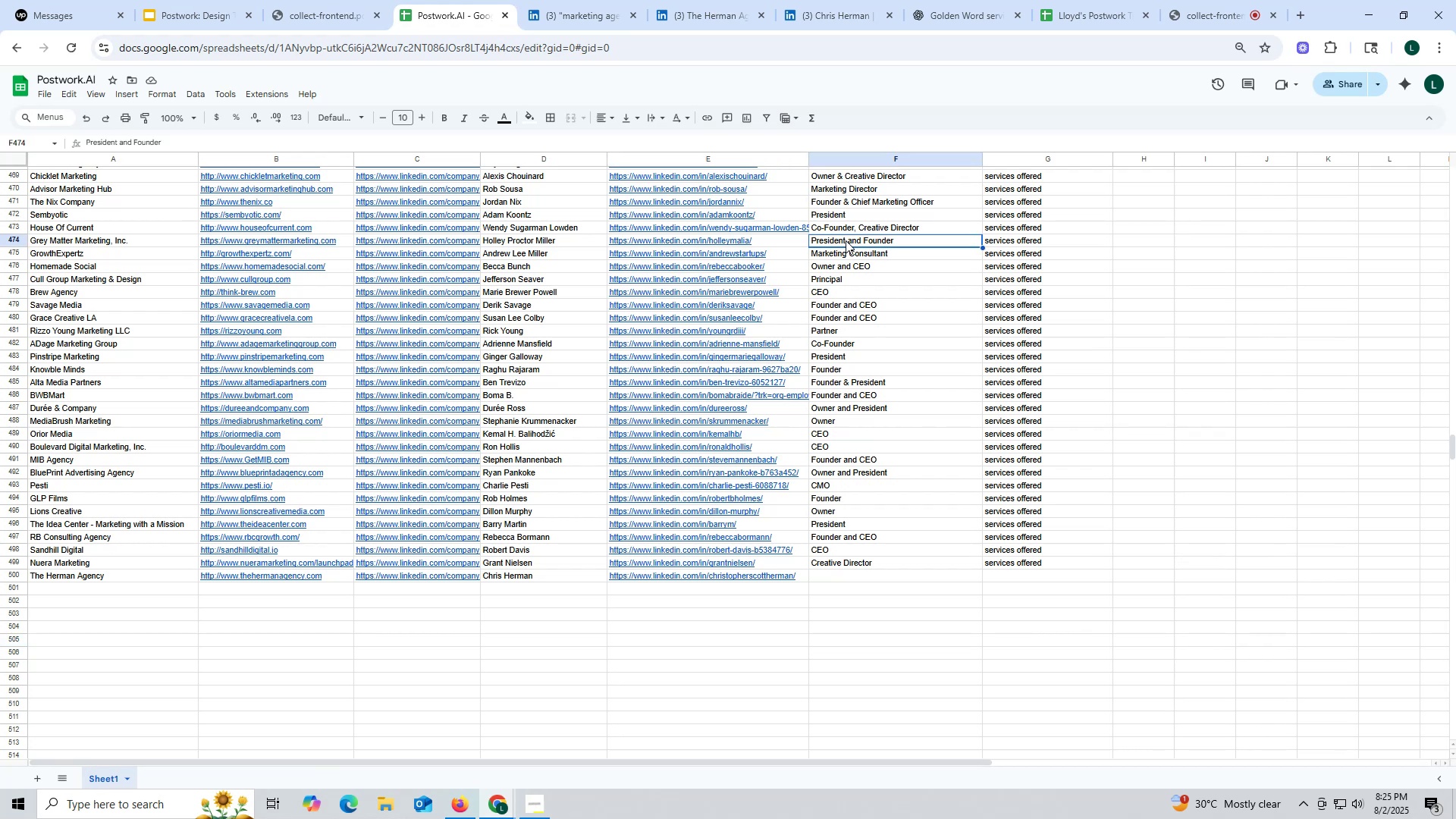 
key(Control+C)
 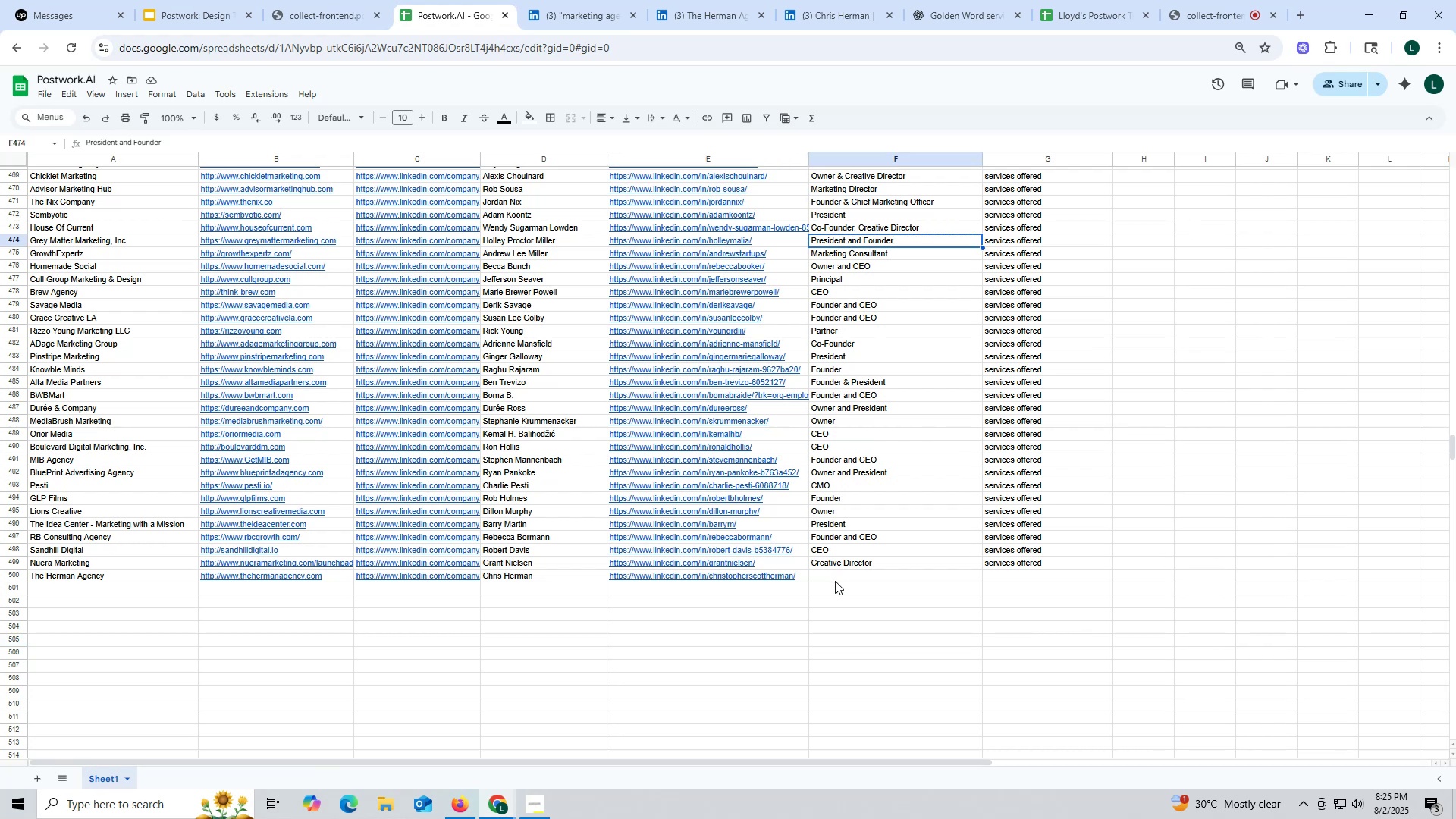 
left_click([838, 579])
 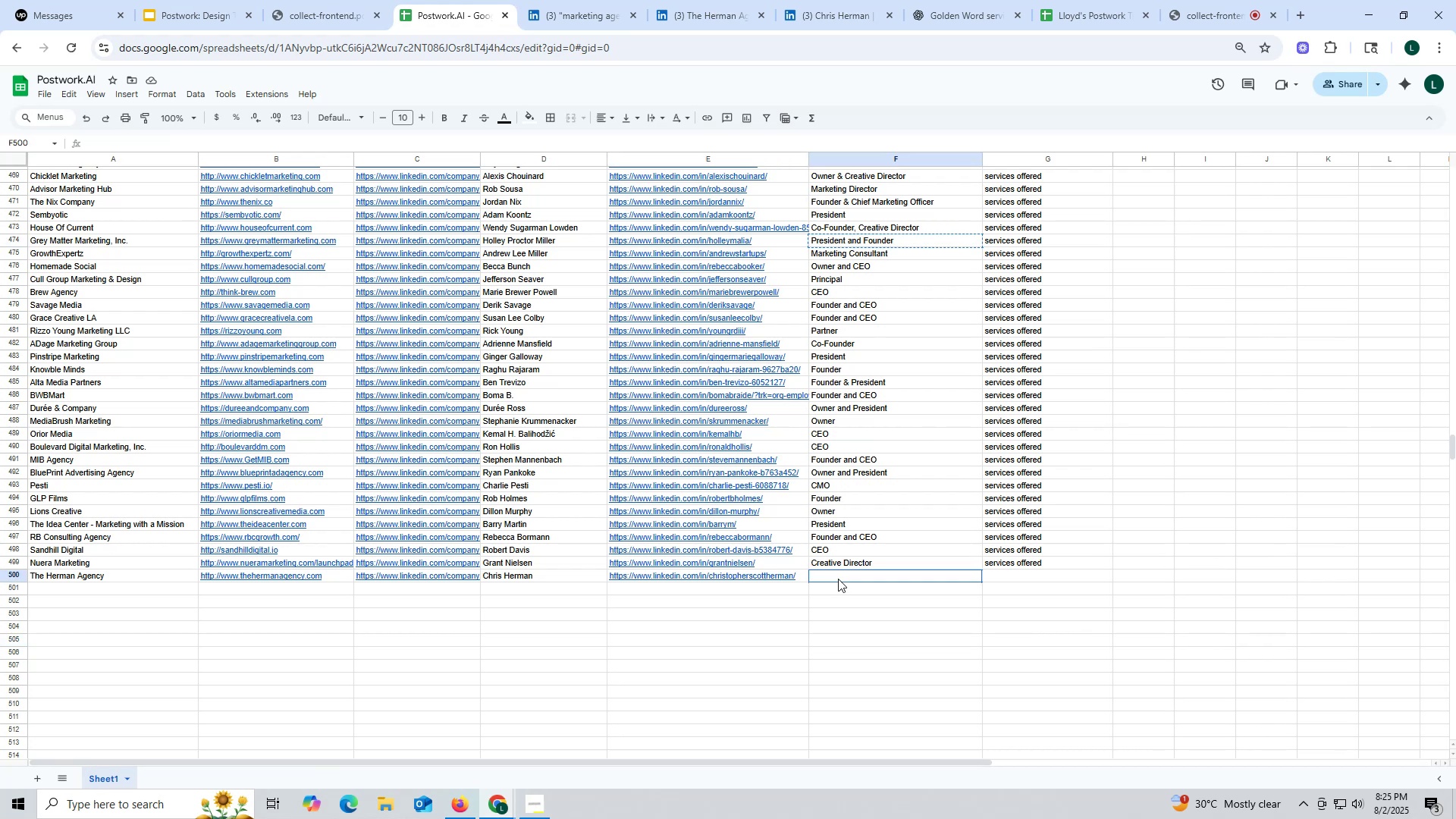 
key(Control+ControlLeft)
 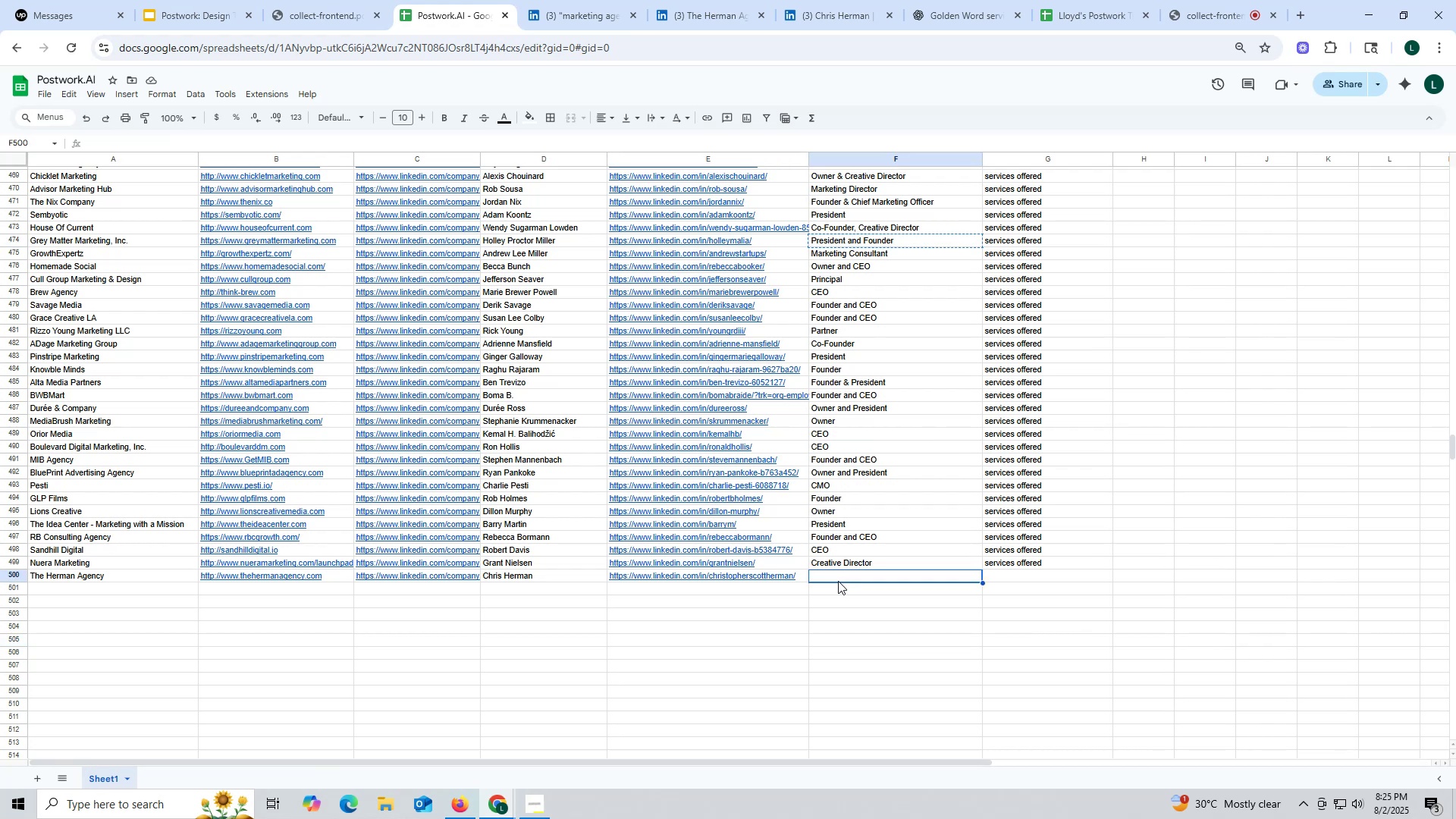 
key(Control+V)
 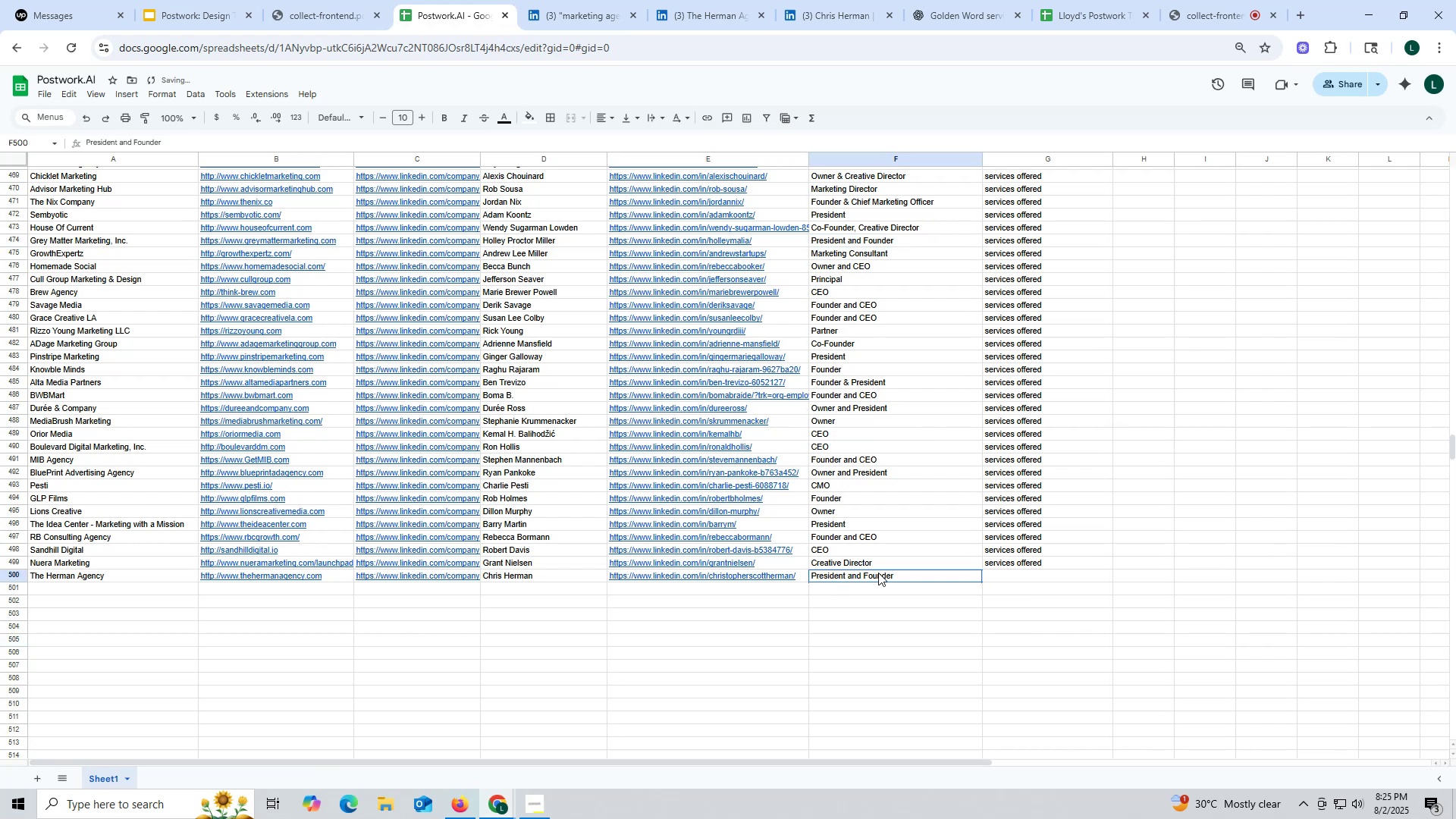 
double_click([878, 573])
 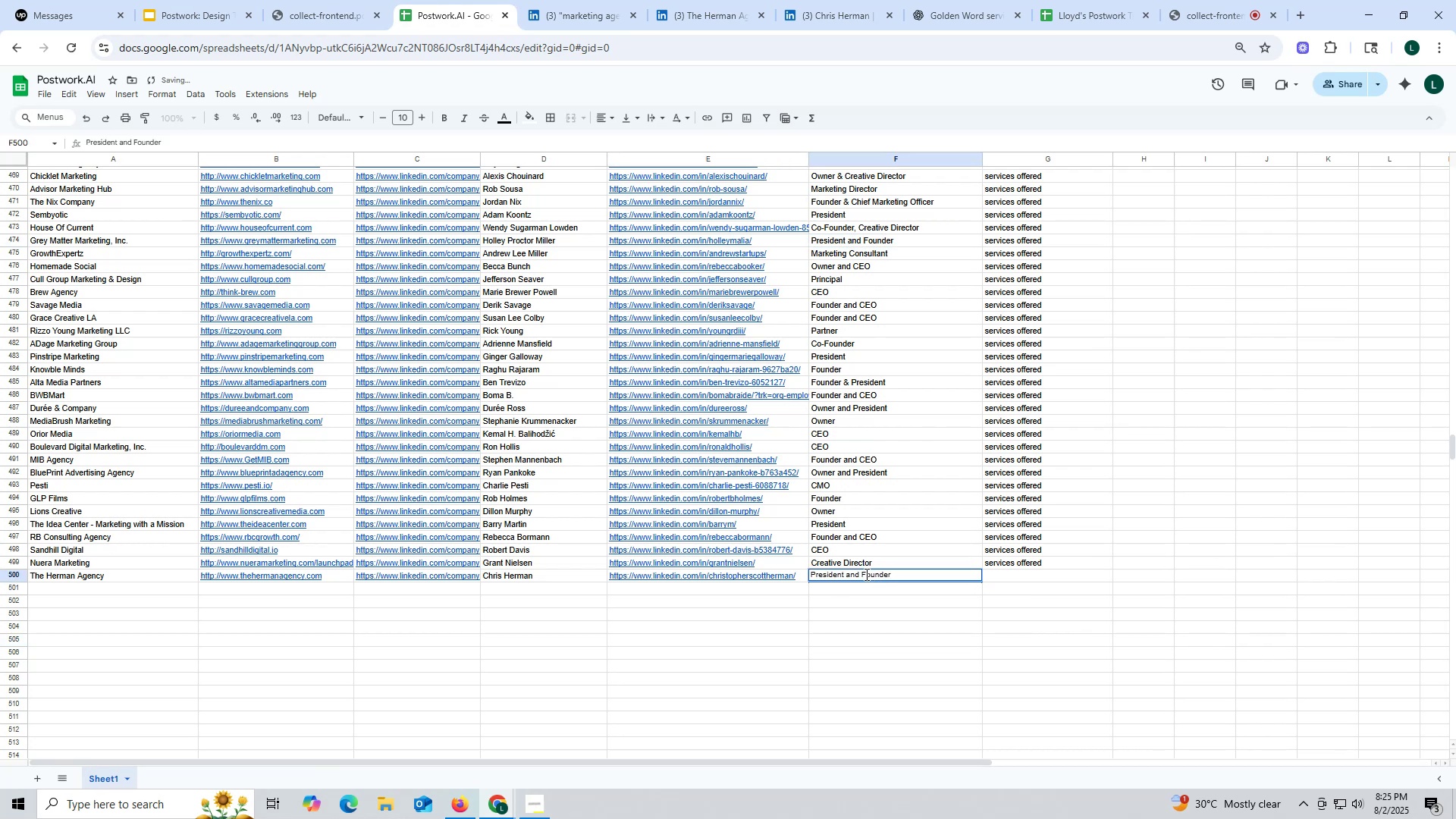 
left_click_drag(start_coordinate=[862, 574], to_coordinate=[932, 574])
 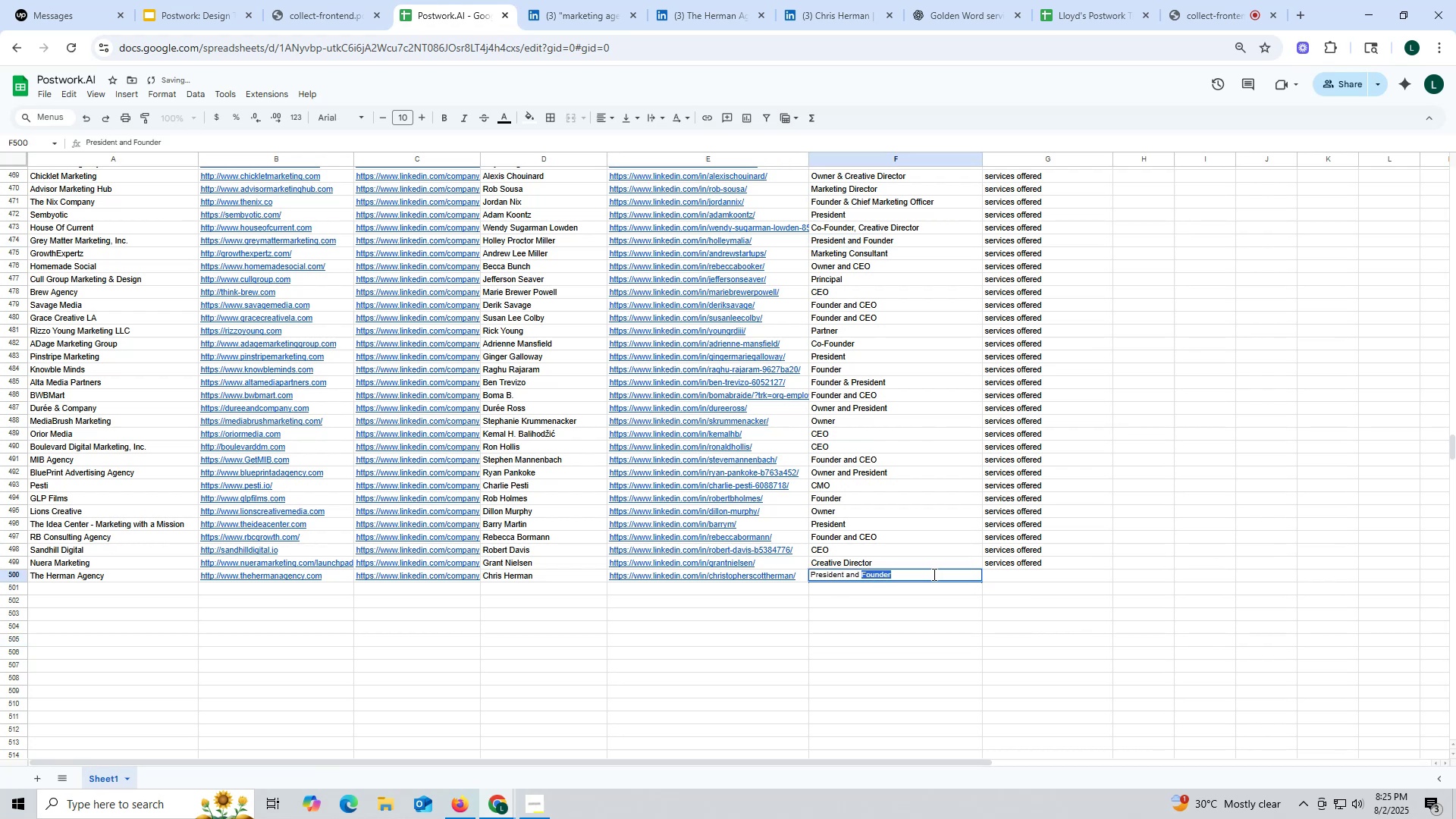 
type(CEO)
 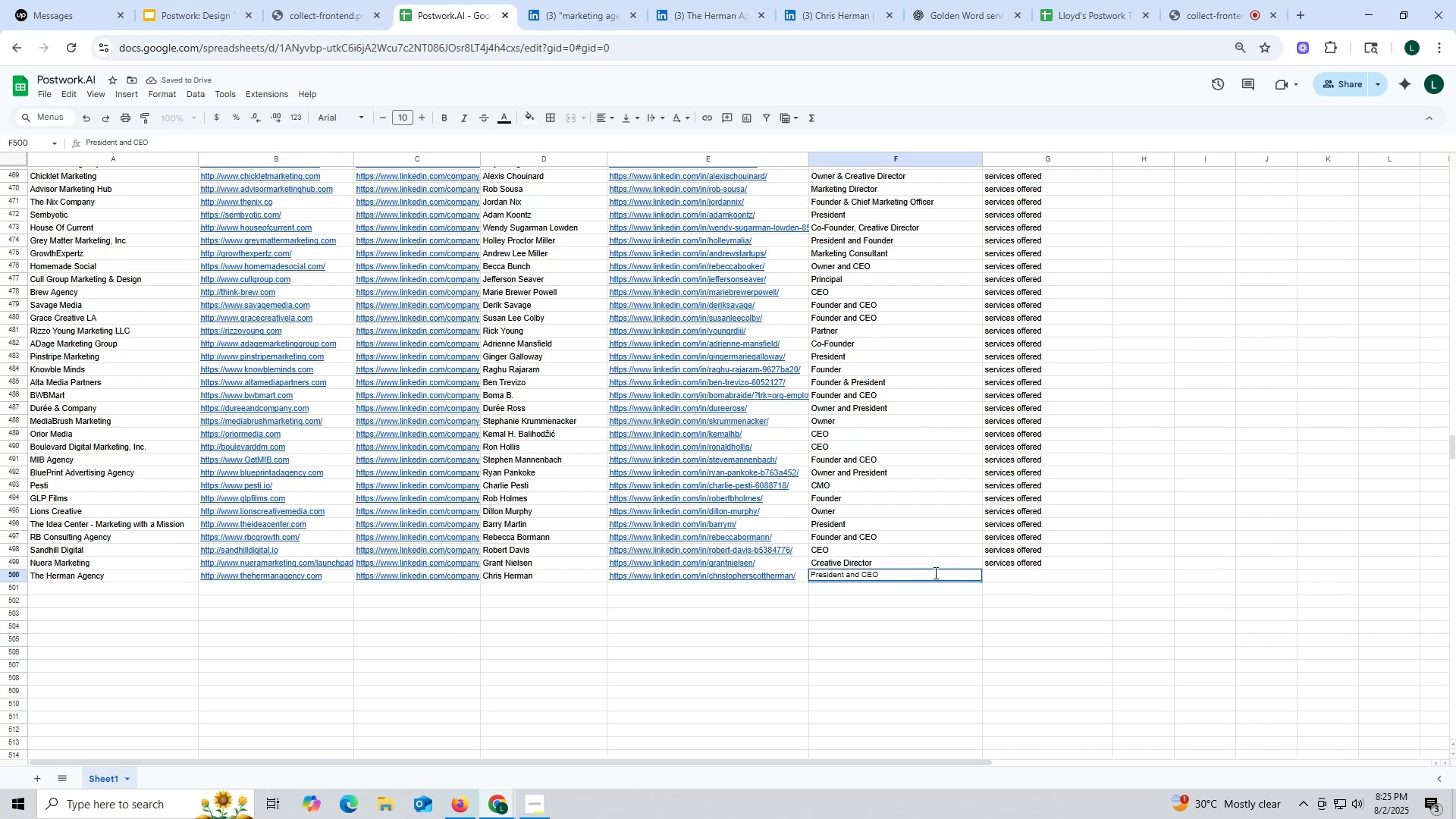 
left_click_drag(start_coordinate=[908, 661], to_coordinate=[917, 657])
 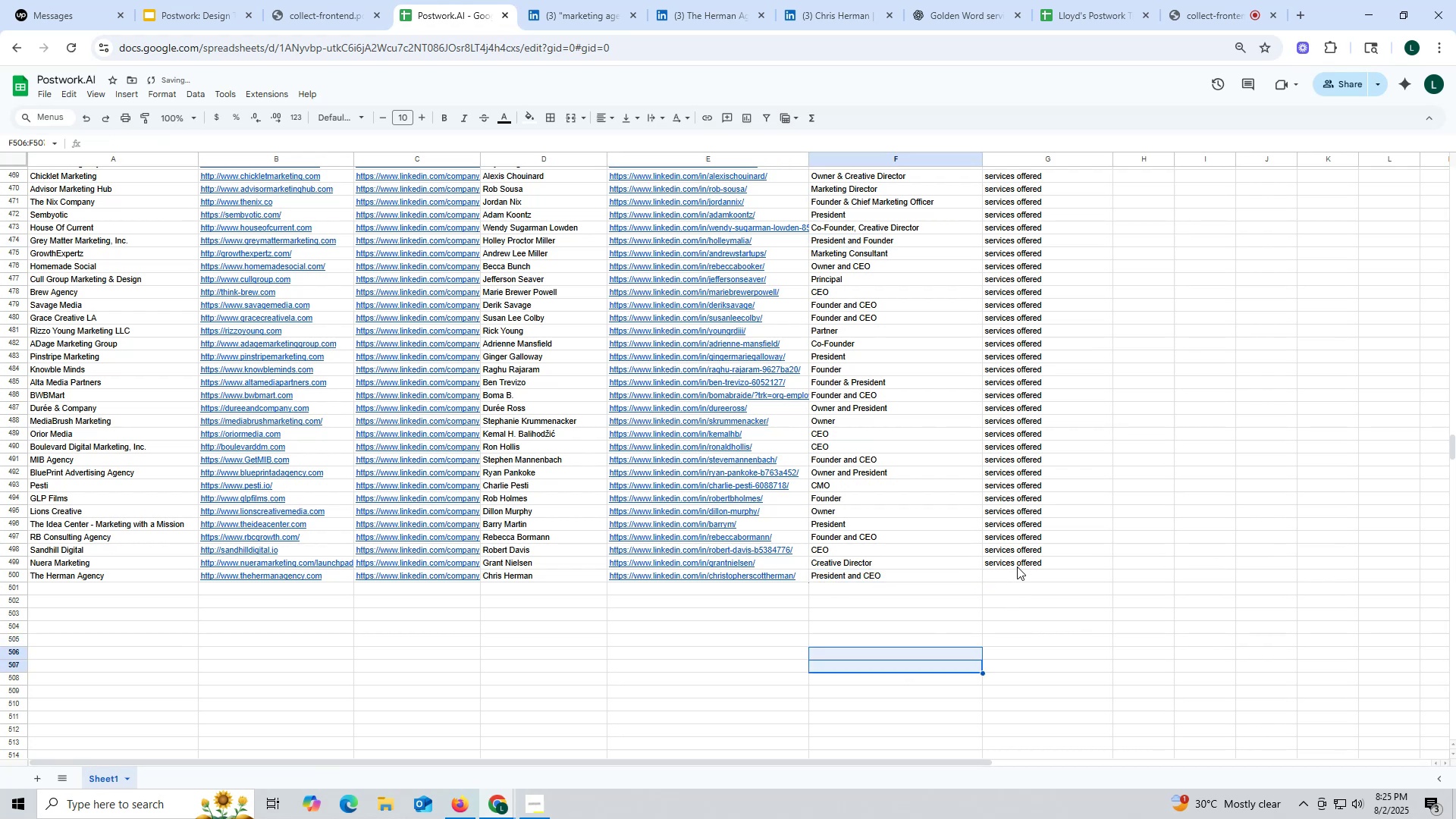 
left_click([1017, 566])
 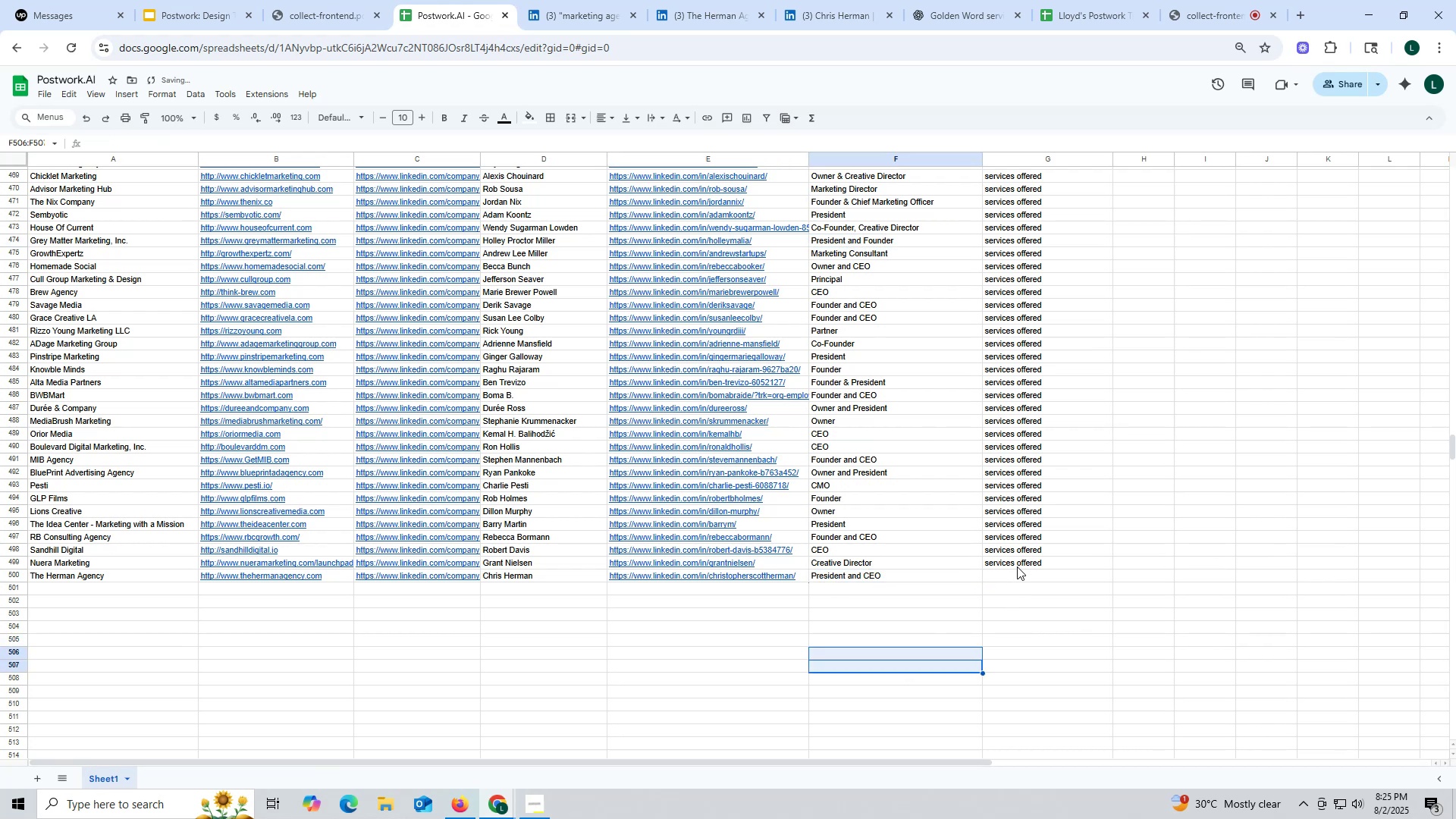 
key(Control+ControlLeft)
 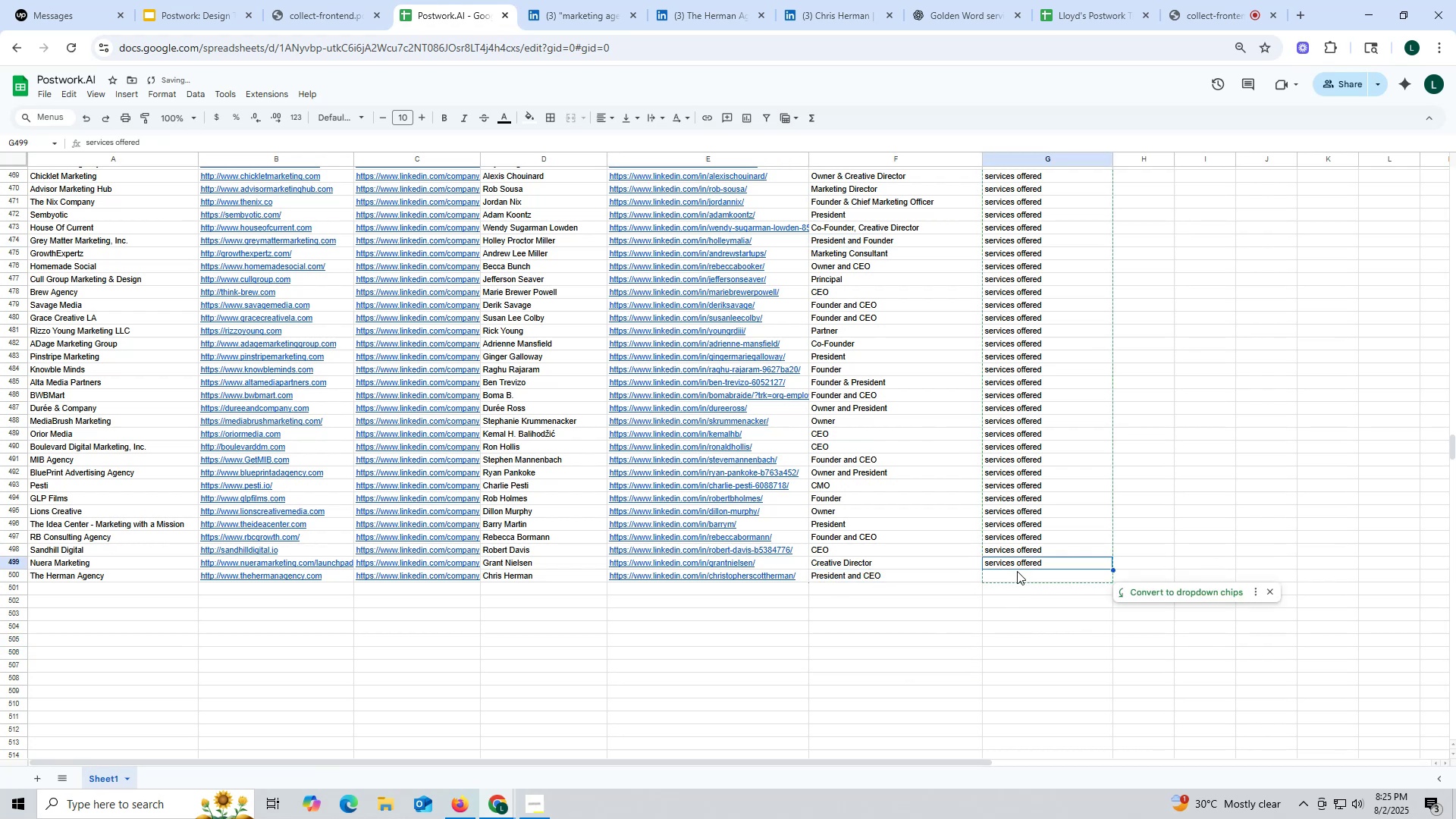 
key(Control+C)
 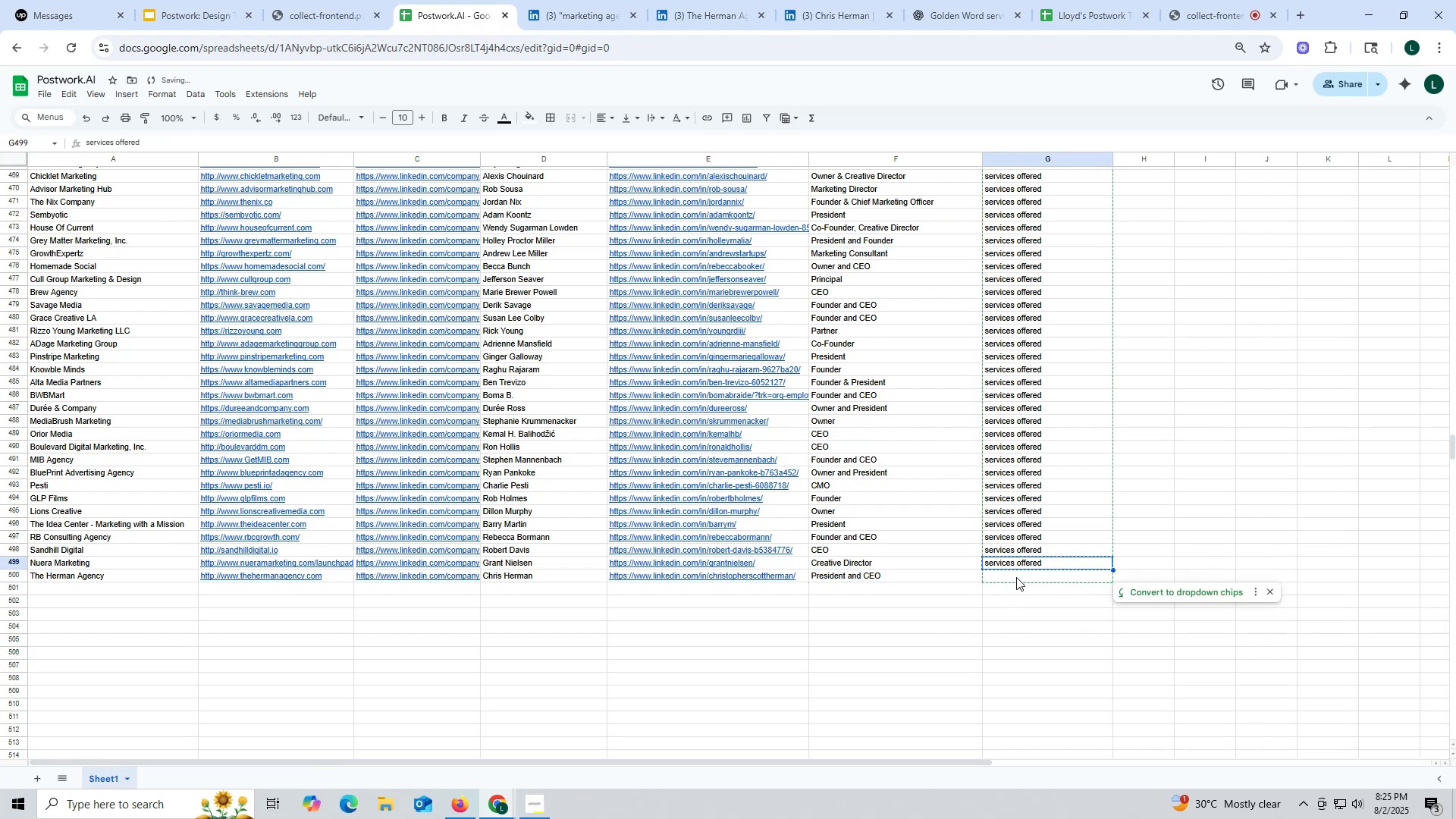 
key(Control+ControlLeft)
 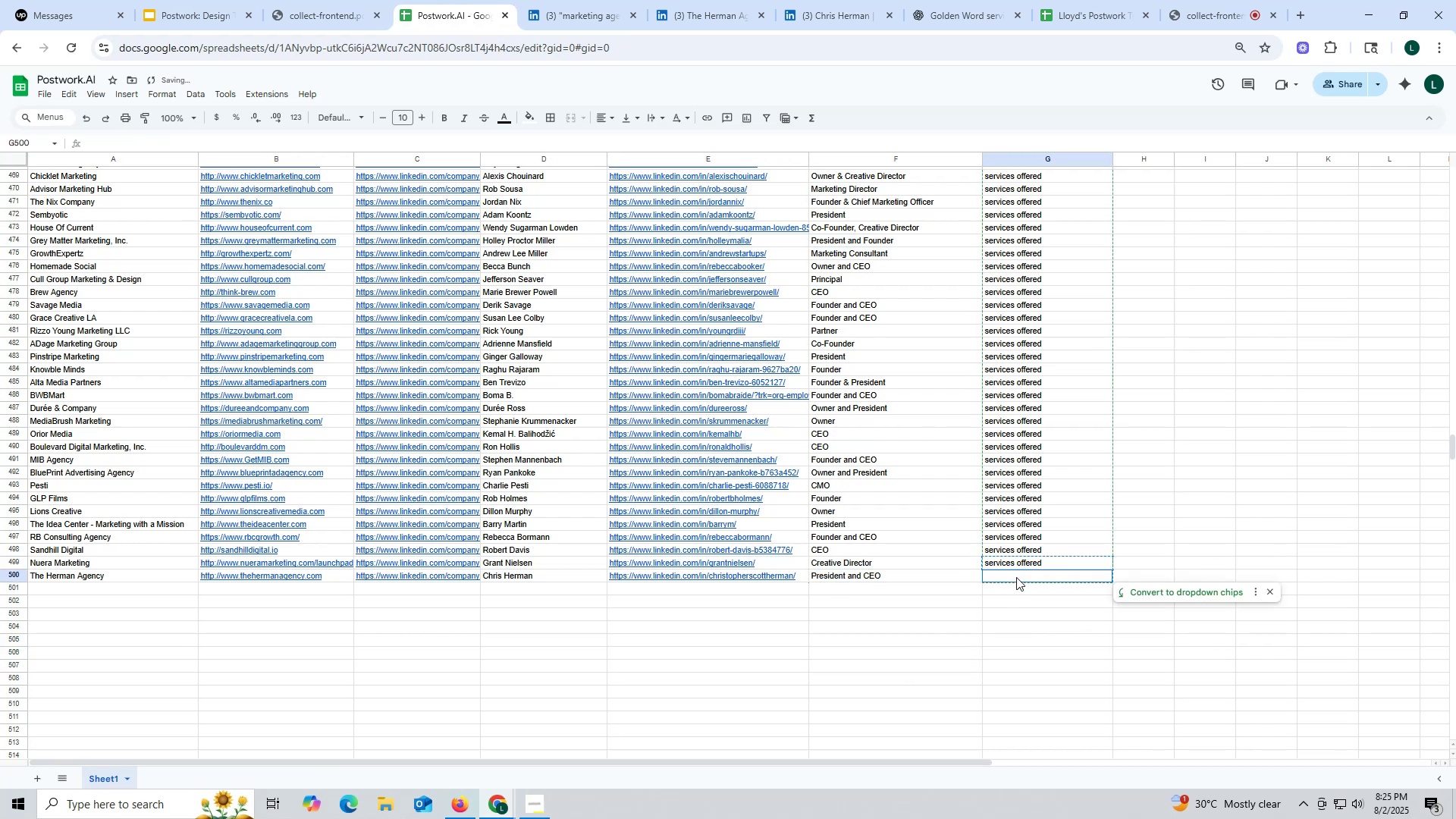 
double_click([1016, 577])
 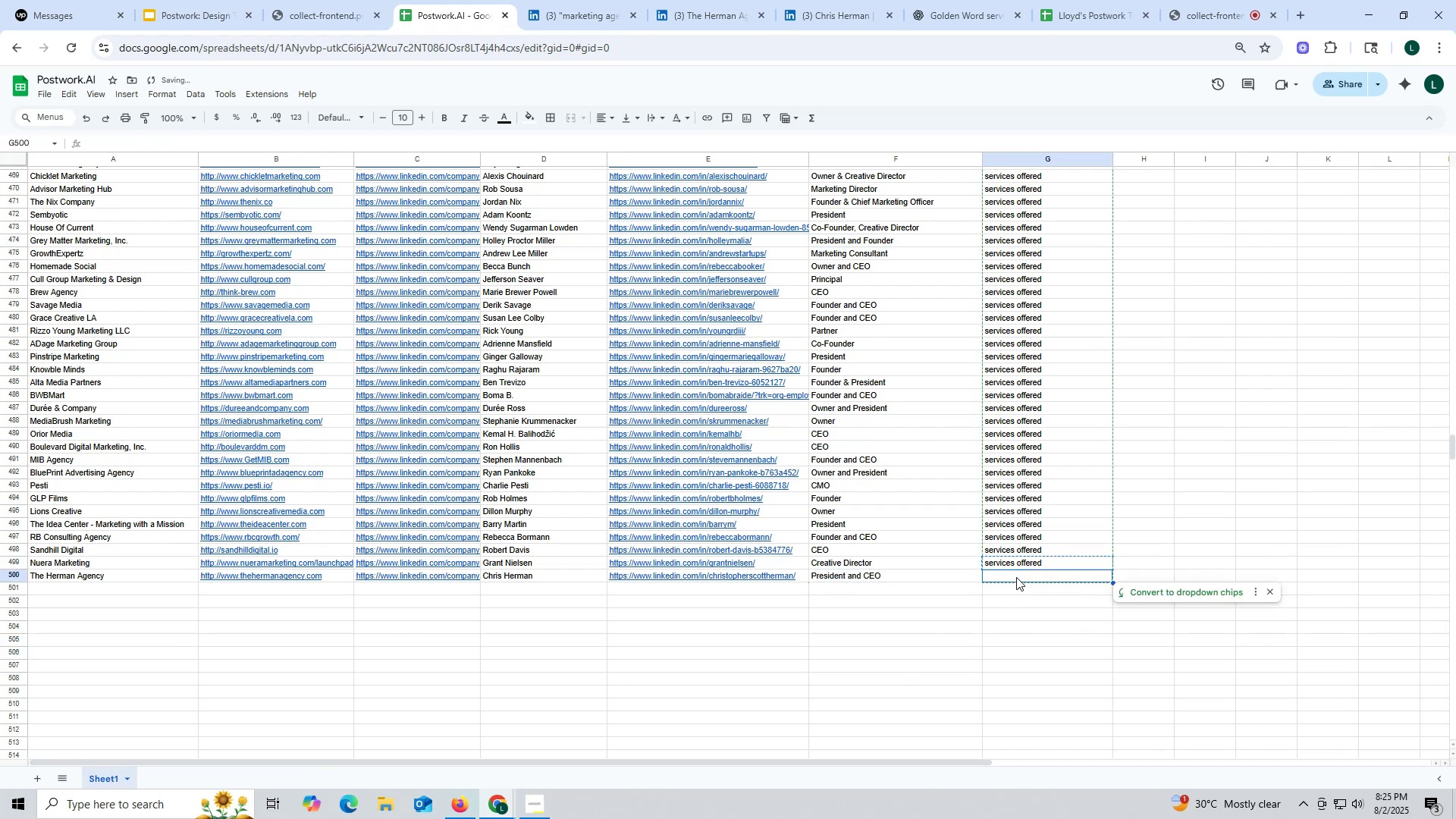 
key(Control+V)
 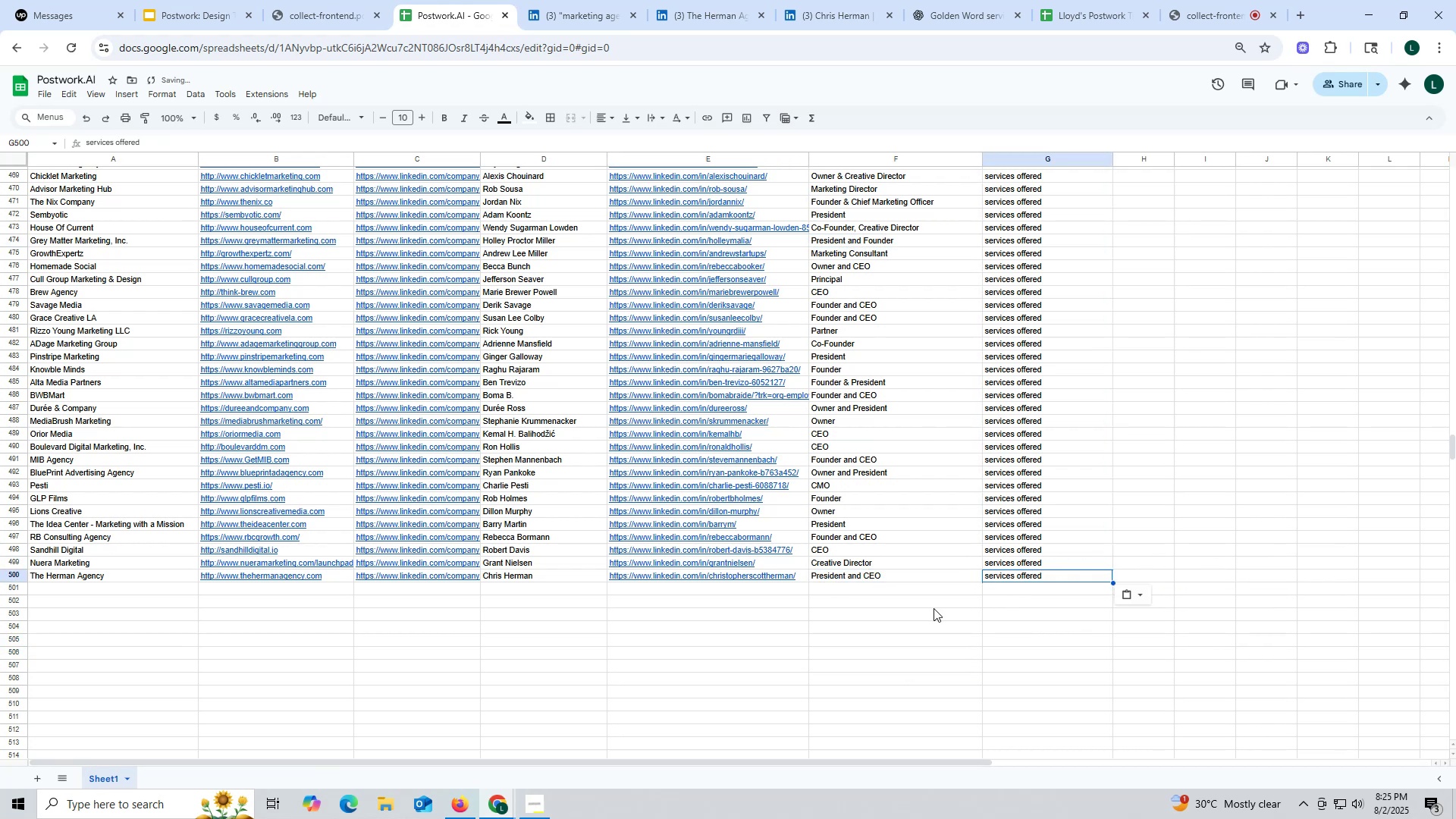 
triple_click([934, 608])
 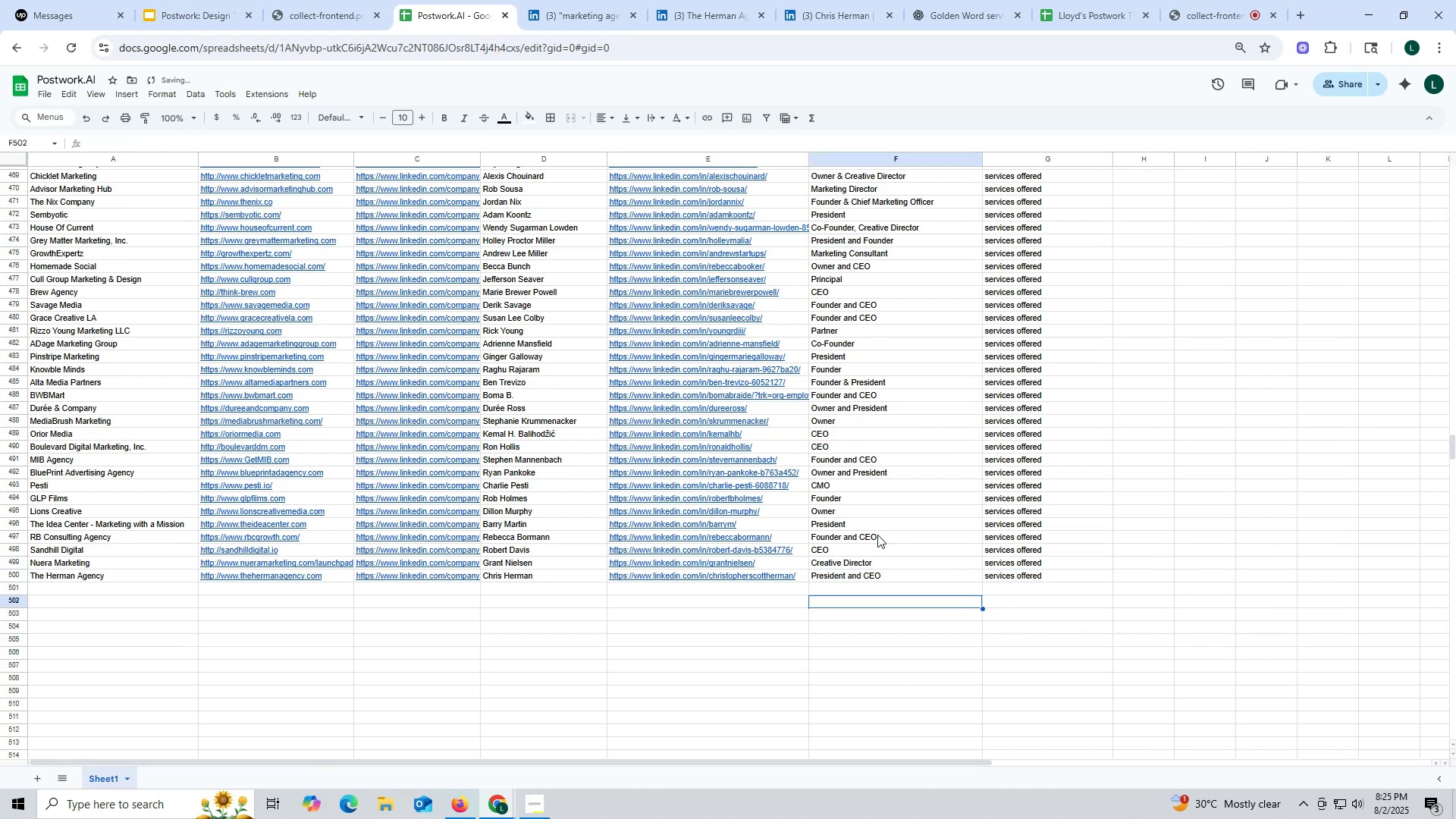 
scroll: coordinate [864, 526], scroll_direction: down, amount: 2.0
 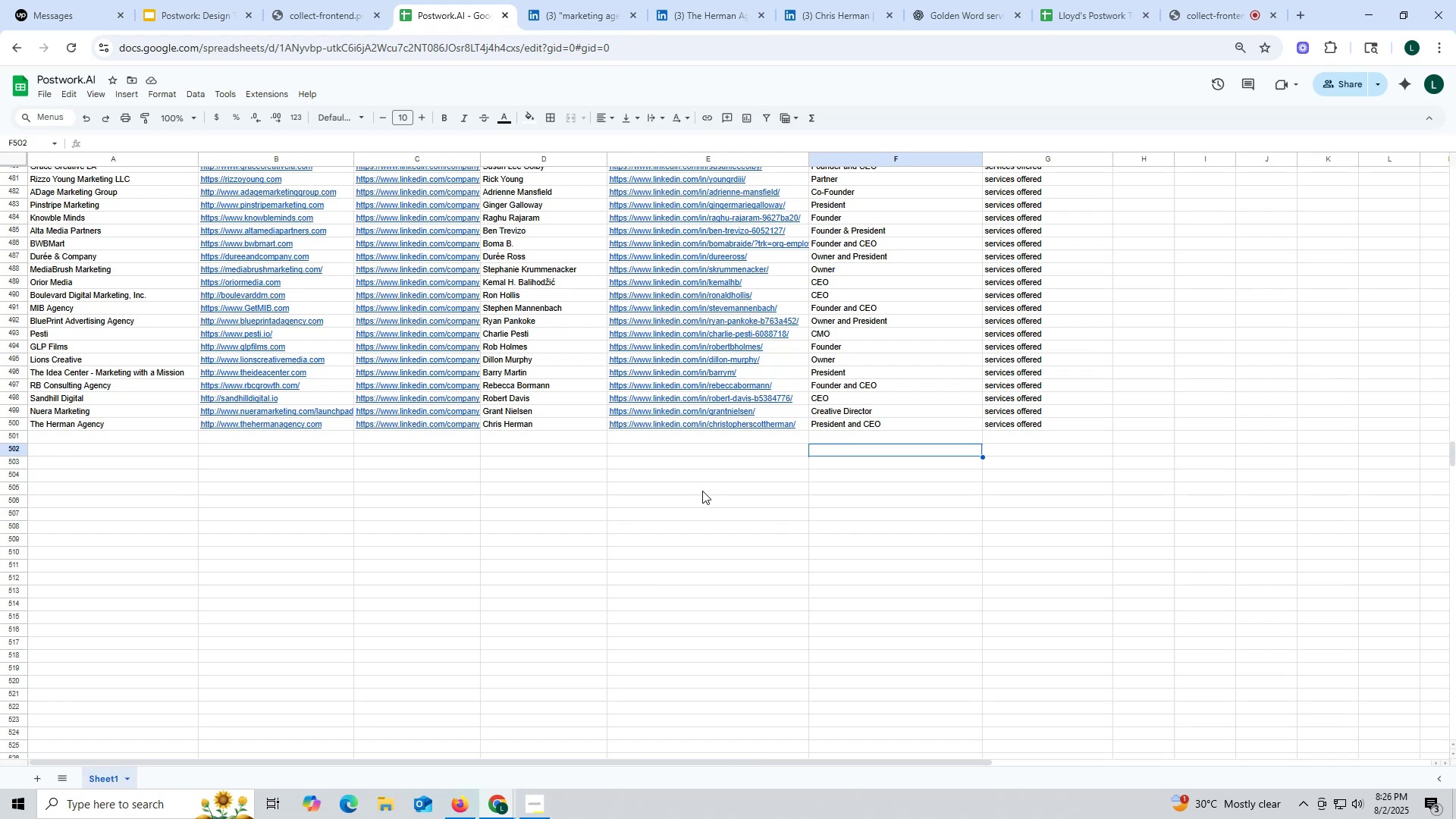 
wait(17.73)
 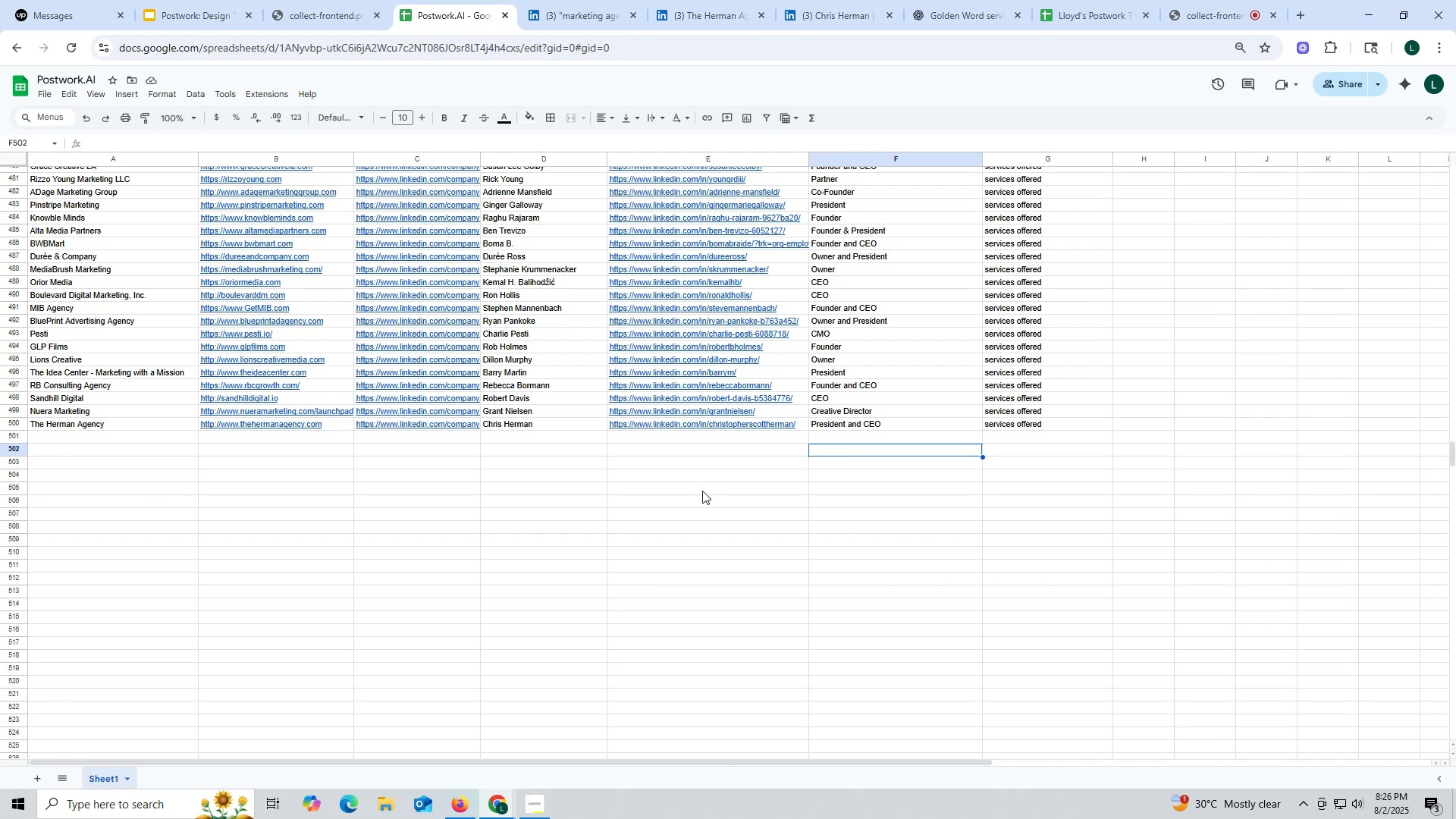 
left_click([840, 12])
 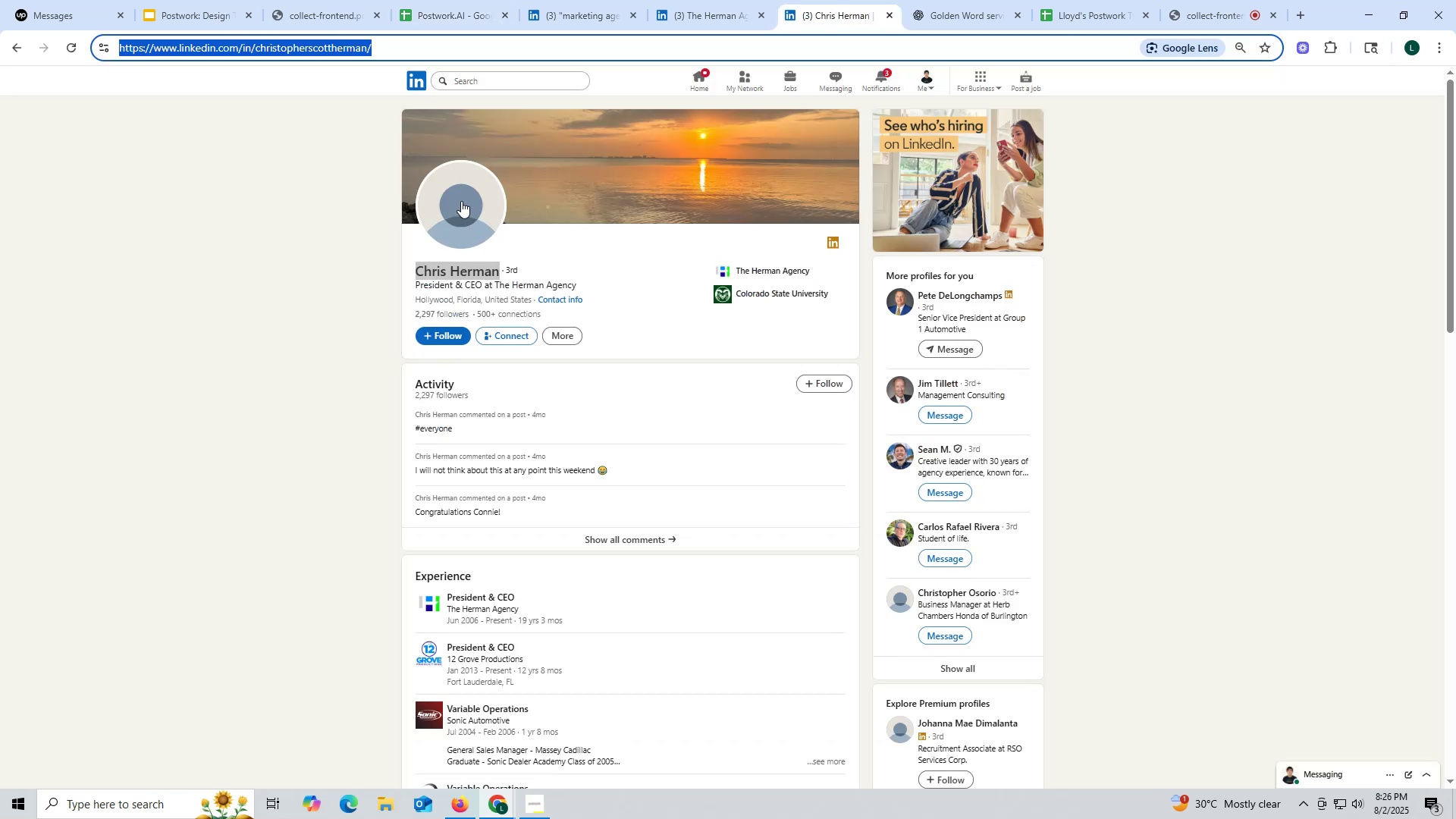 
left_click_drag(start_coordinate=[711, 21], to_coordinate=[721, 27])
 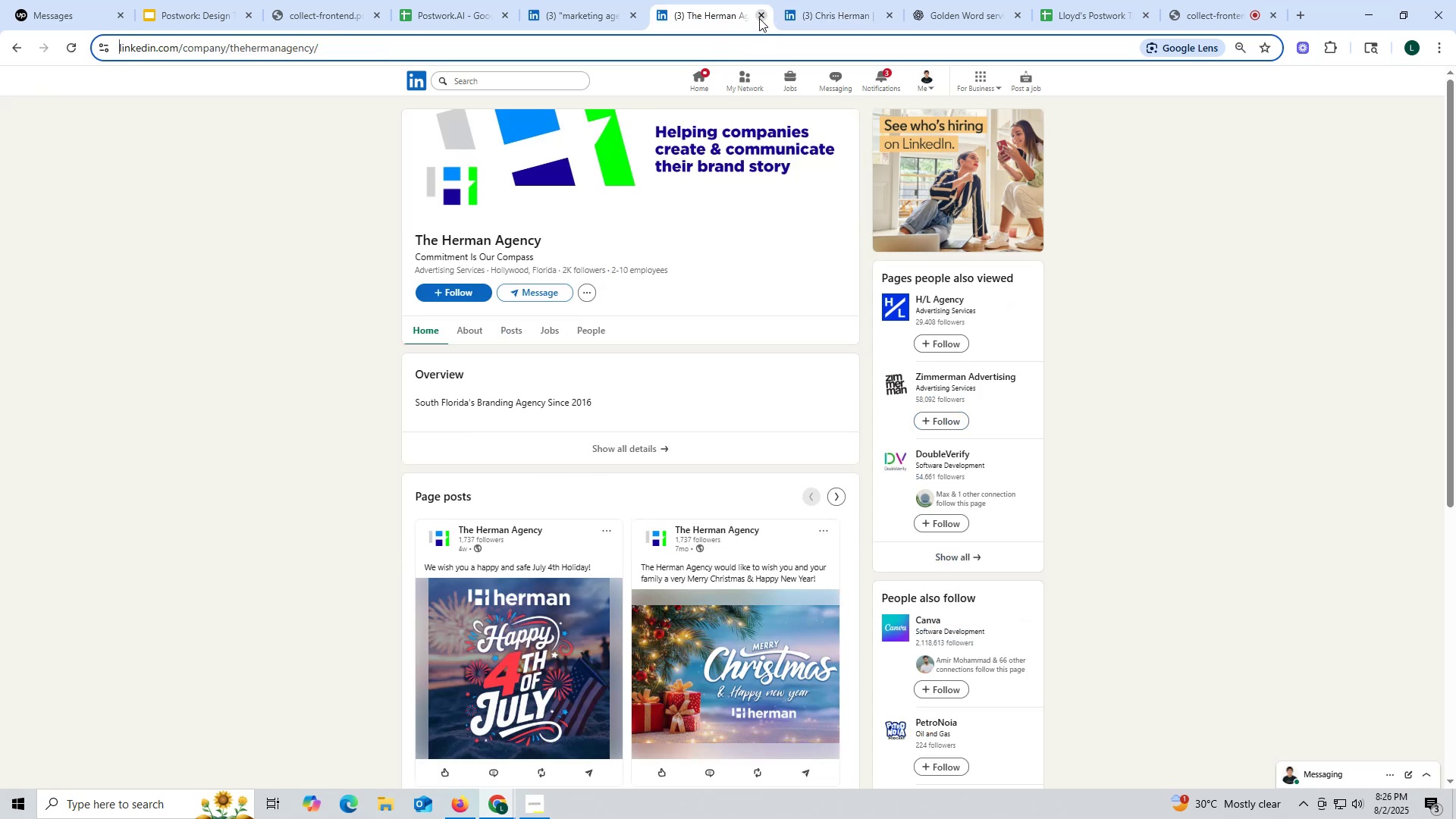 
left_click([759, 17])
 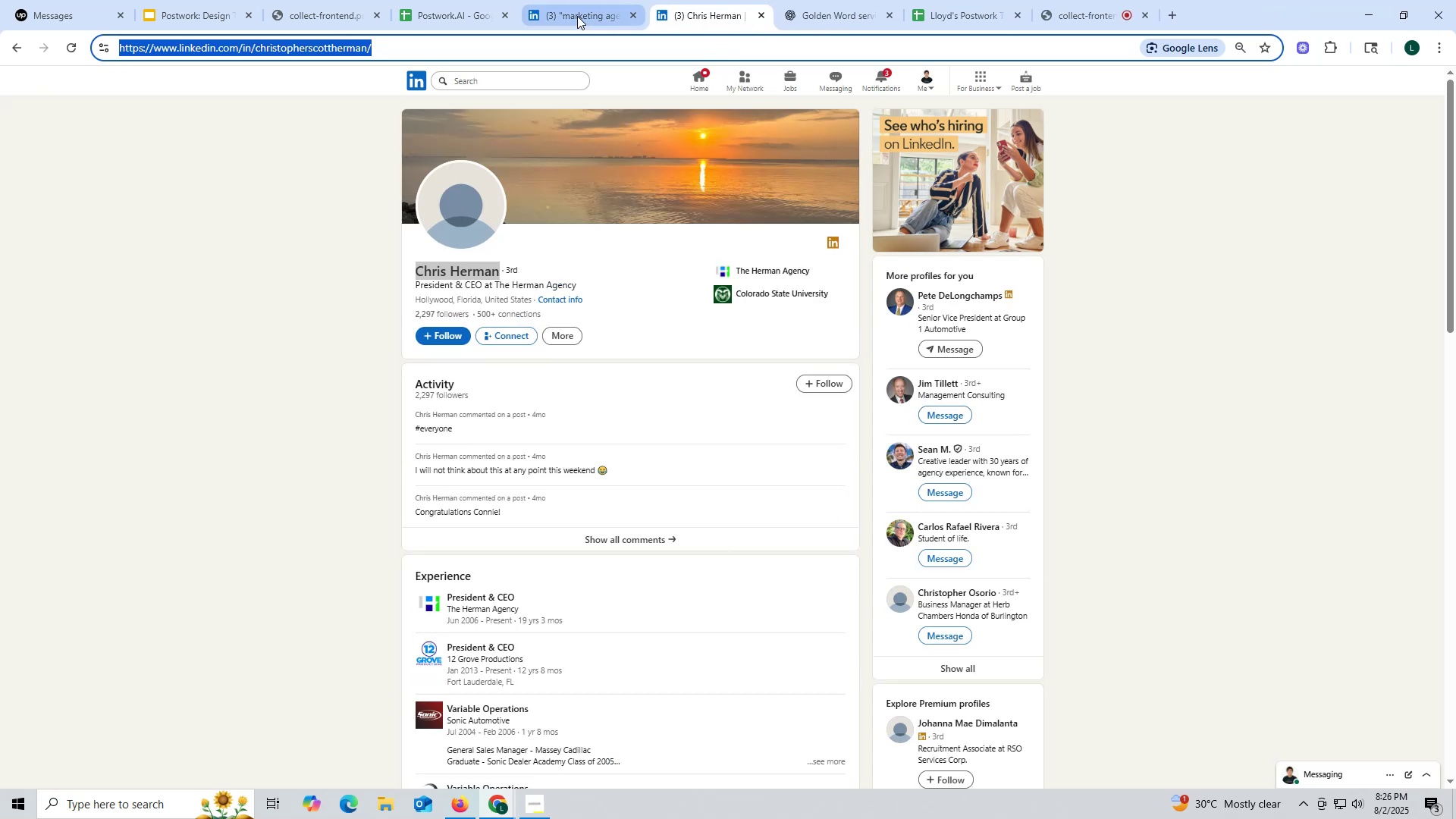 
left_click([575, 14])
 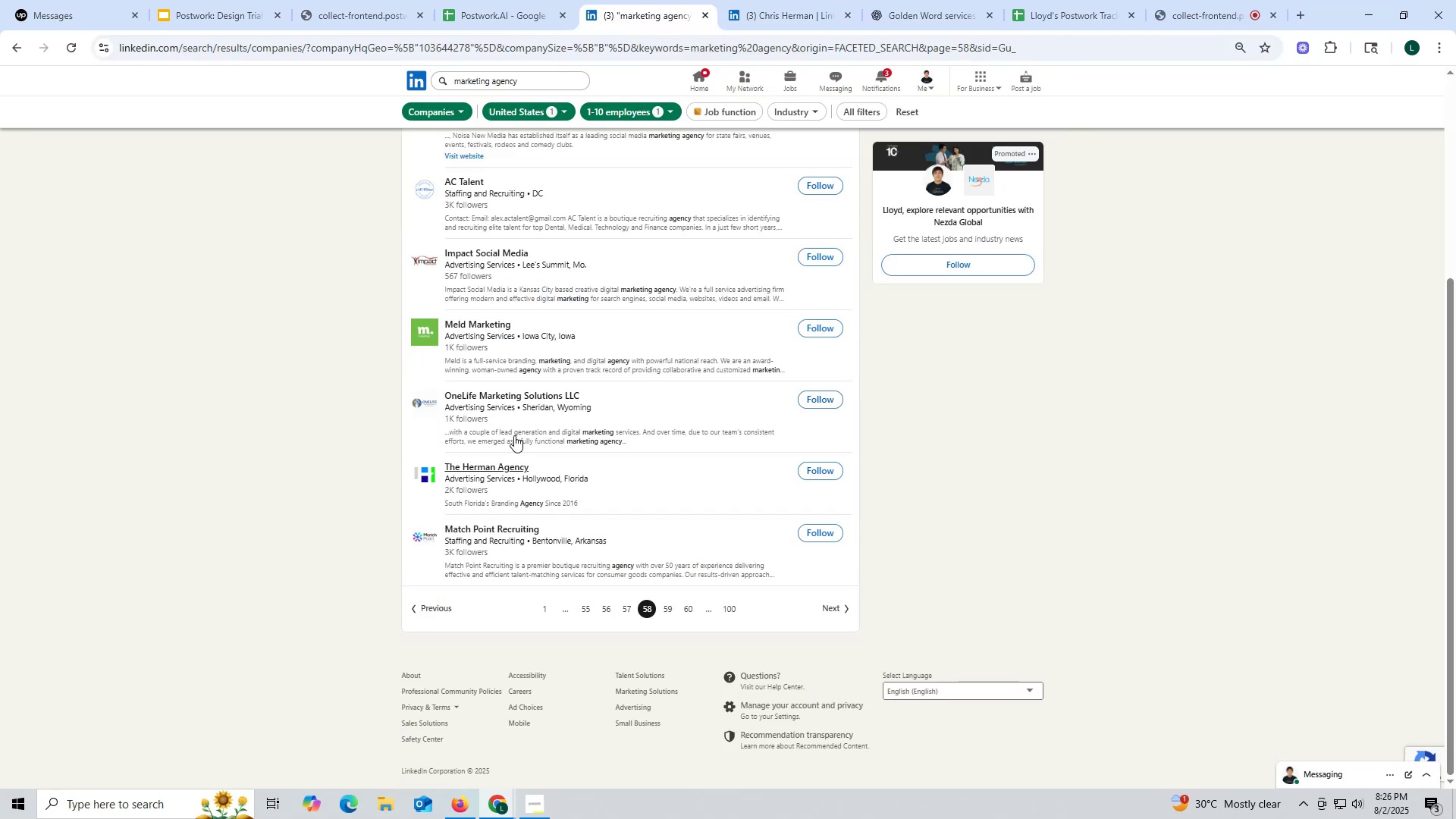 
right_click([497, 393])
 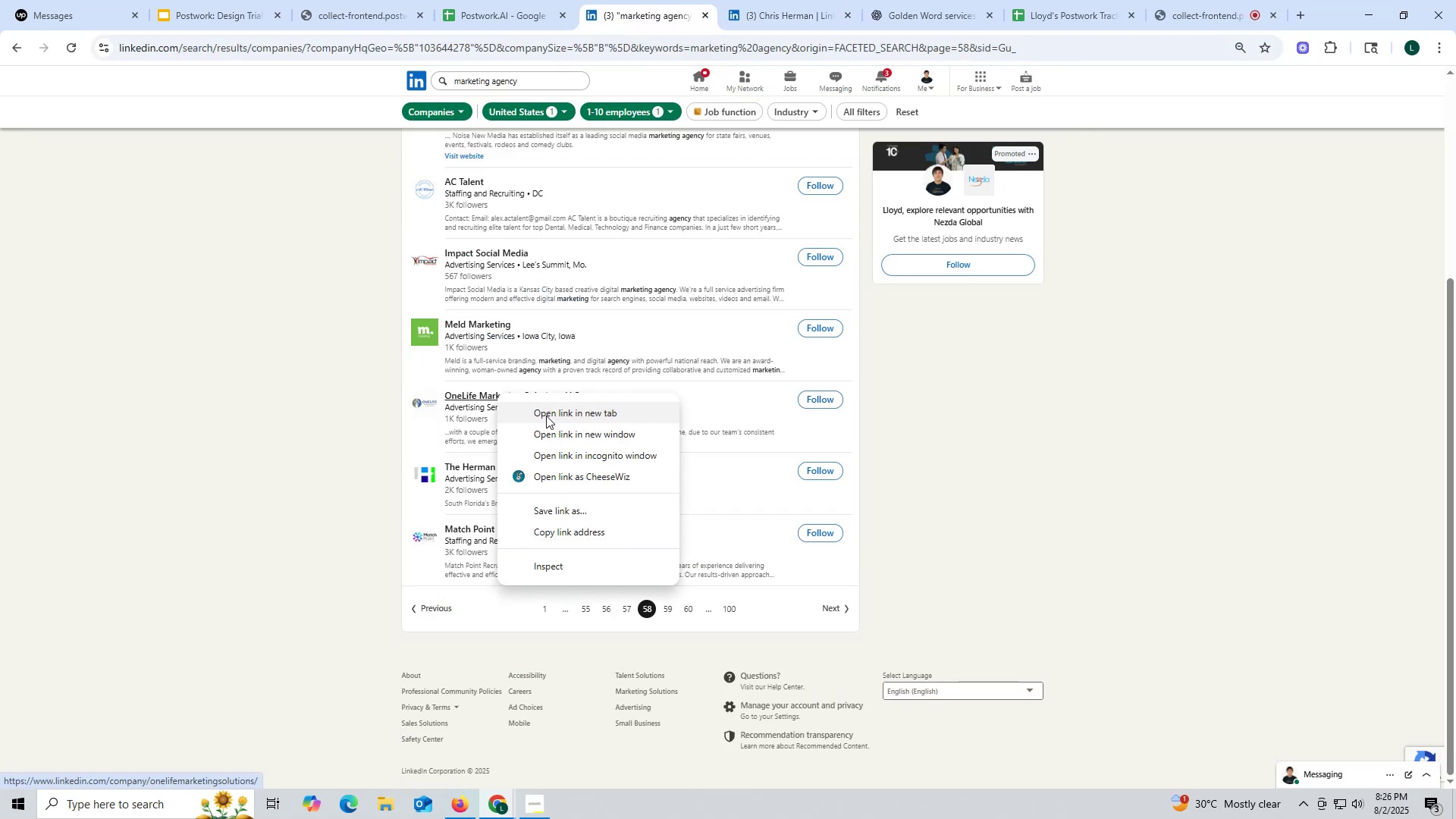 
left_click([546, 416])
 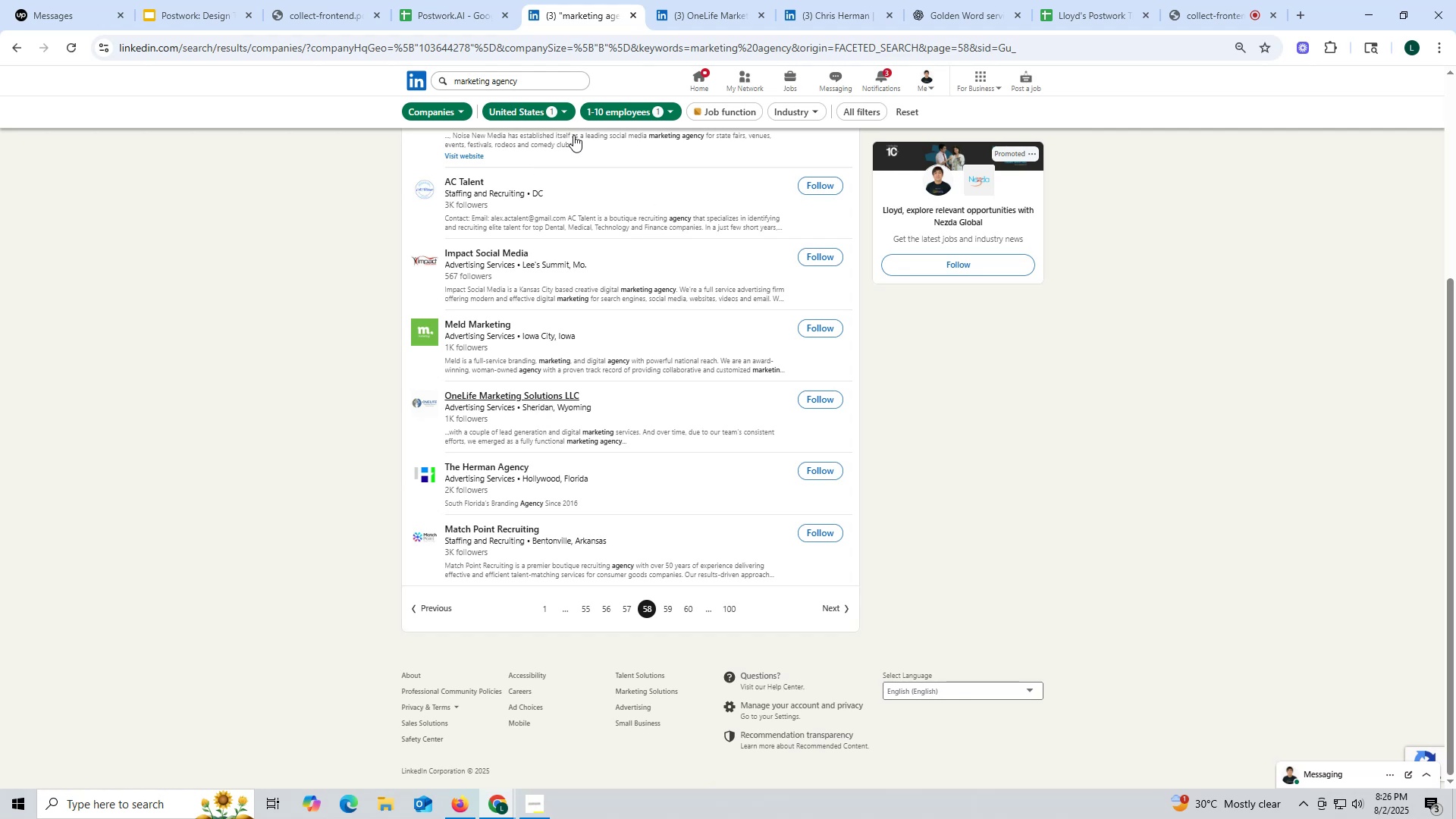 
wait(13.2)
 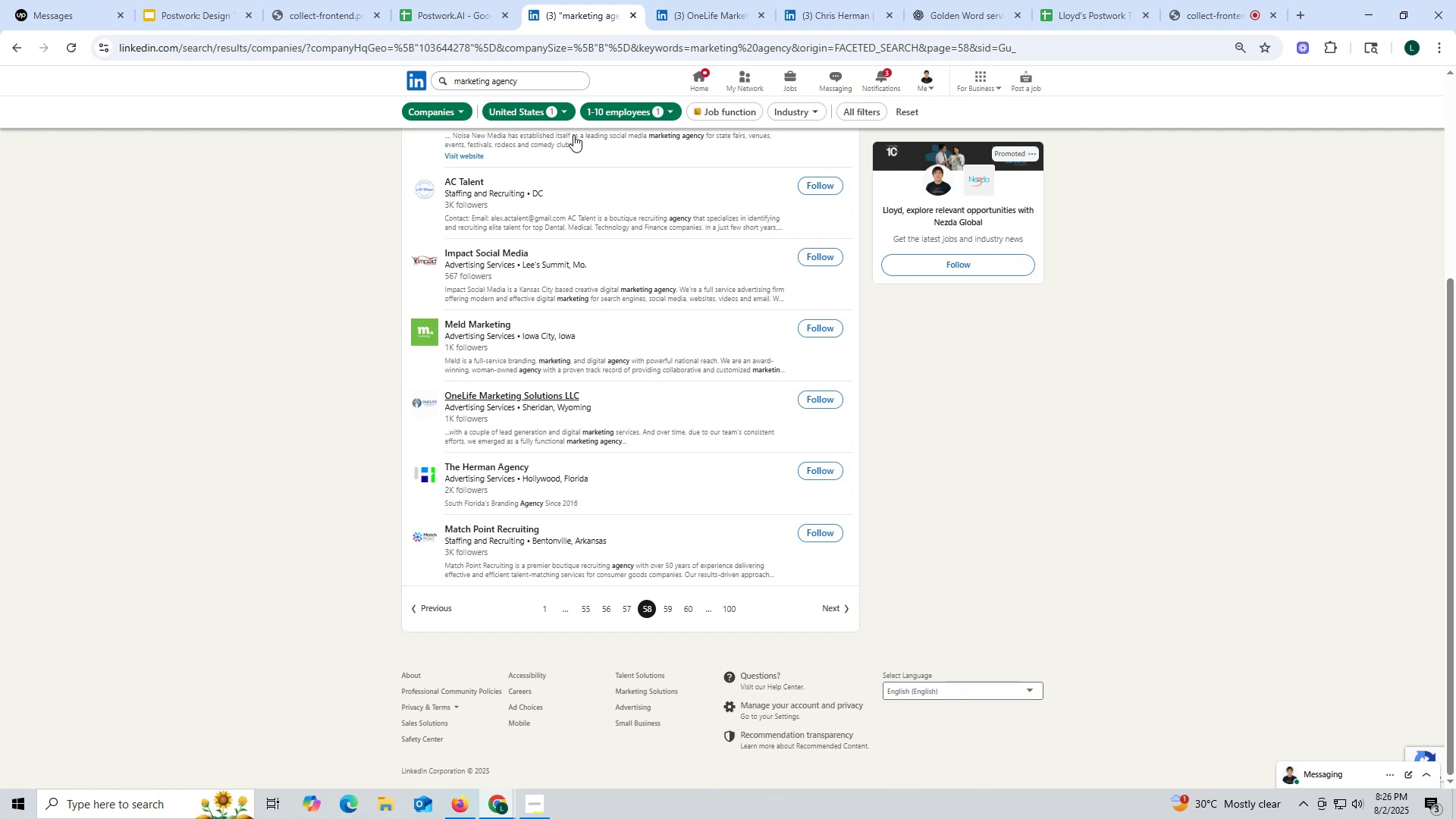 
left_click([826, 18])
 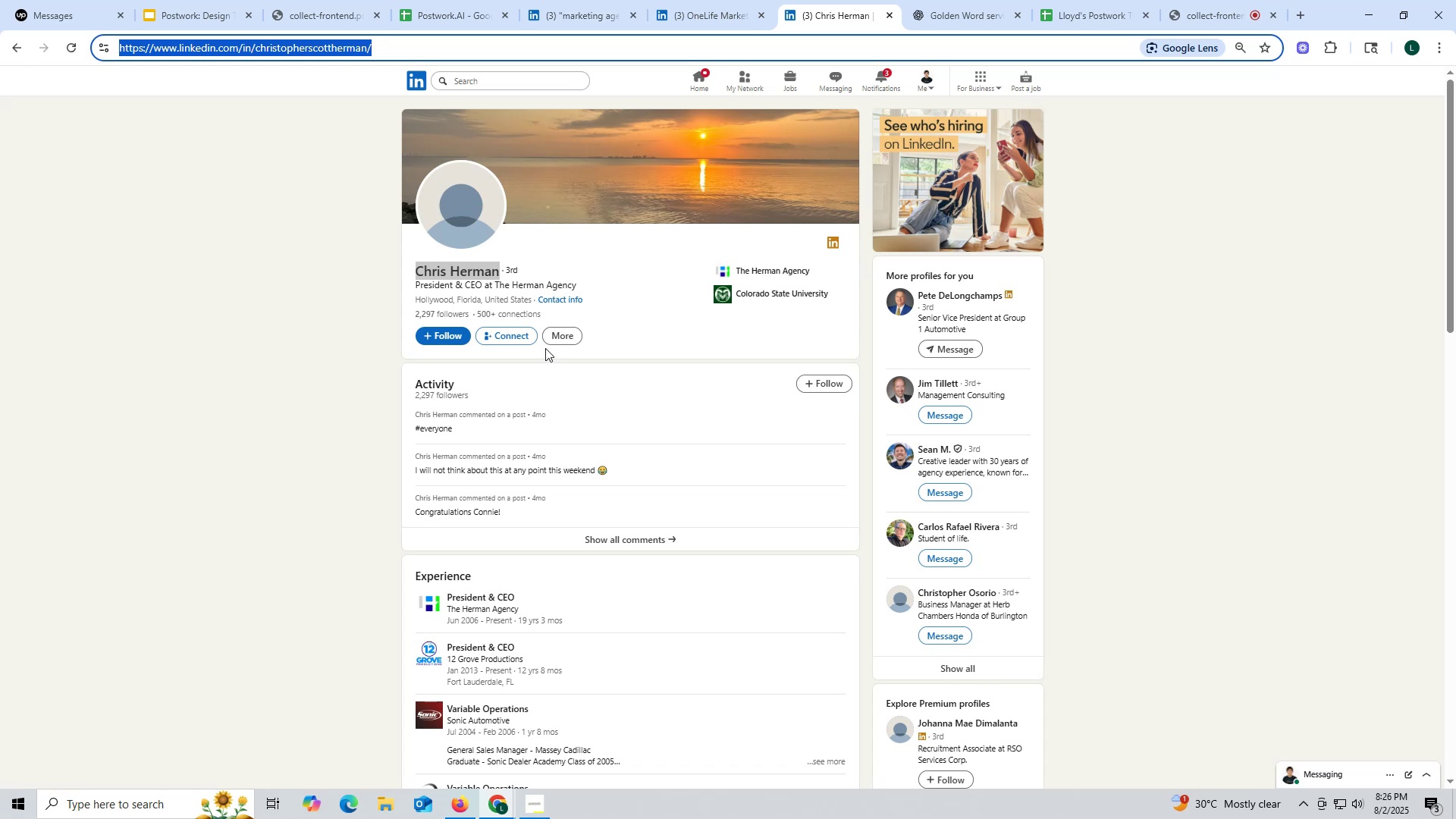 
wait(22.34)
 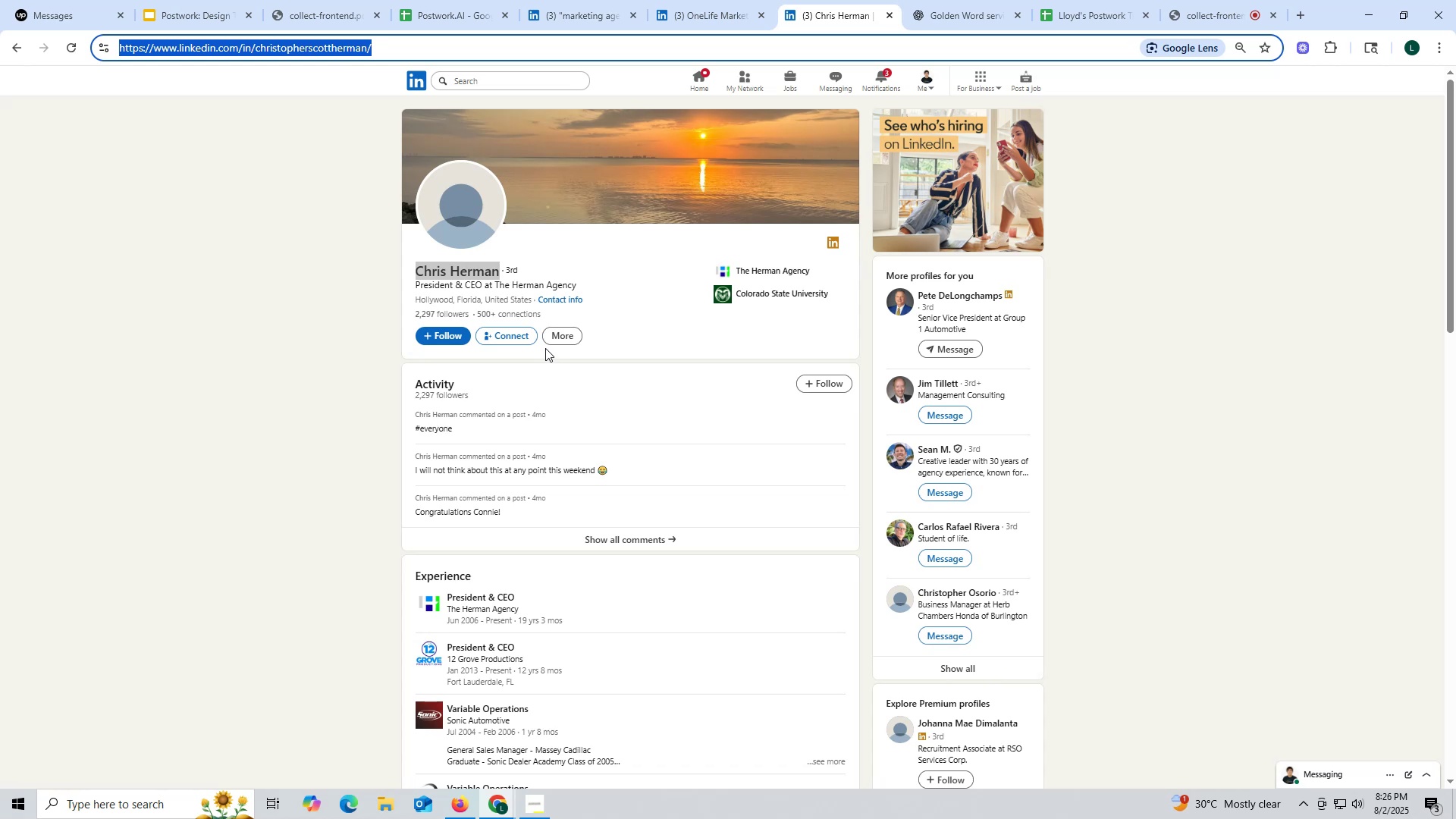 
left_click([723, 13])
 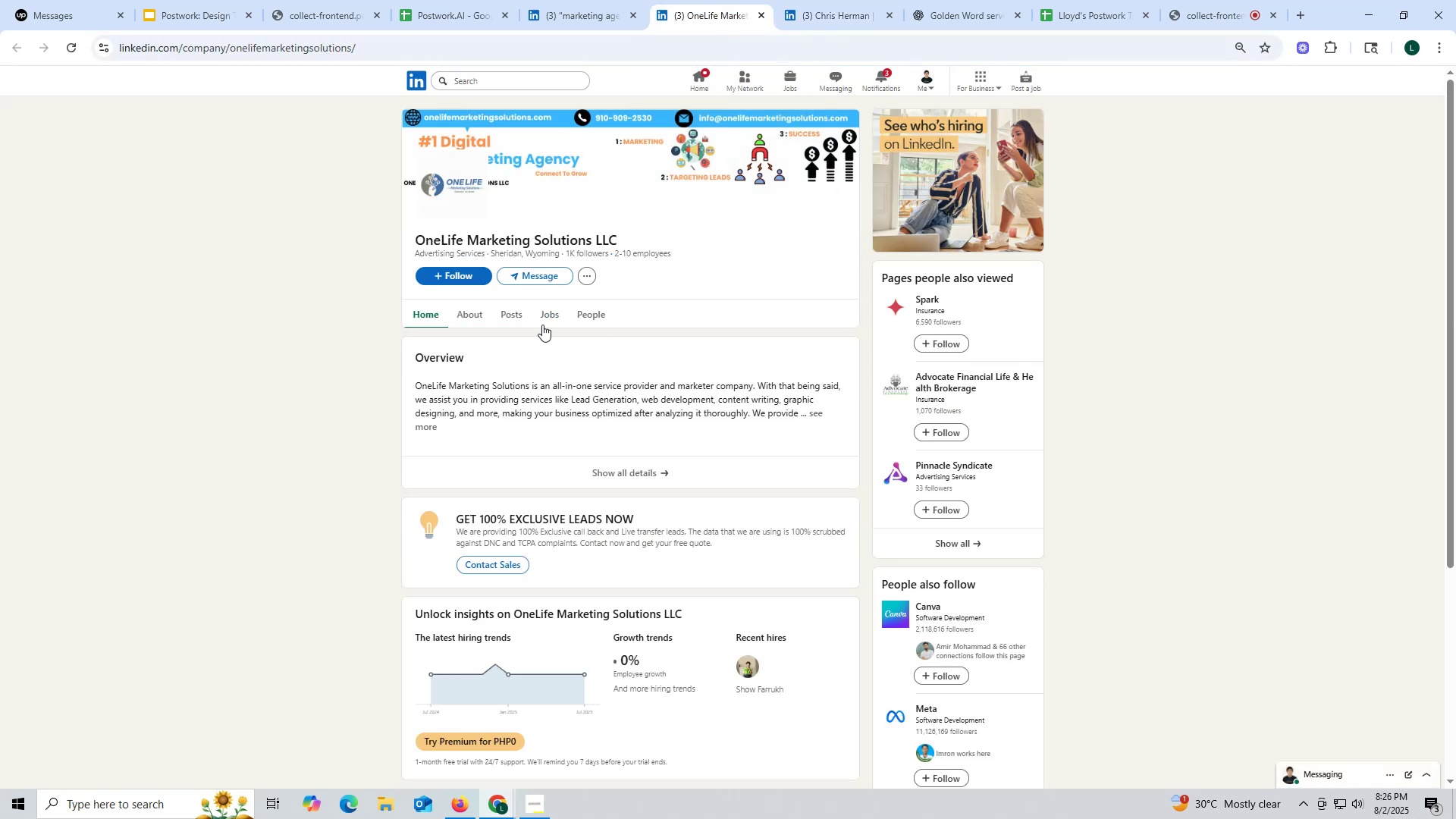 
left_click([507, 315])
 